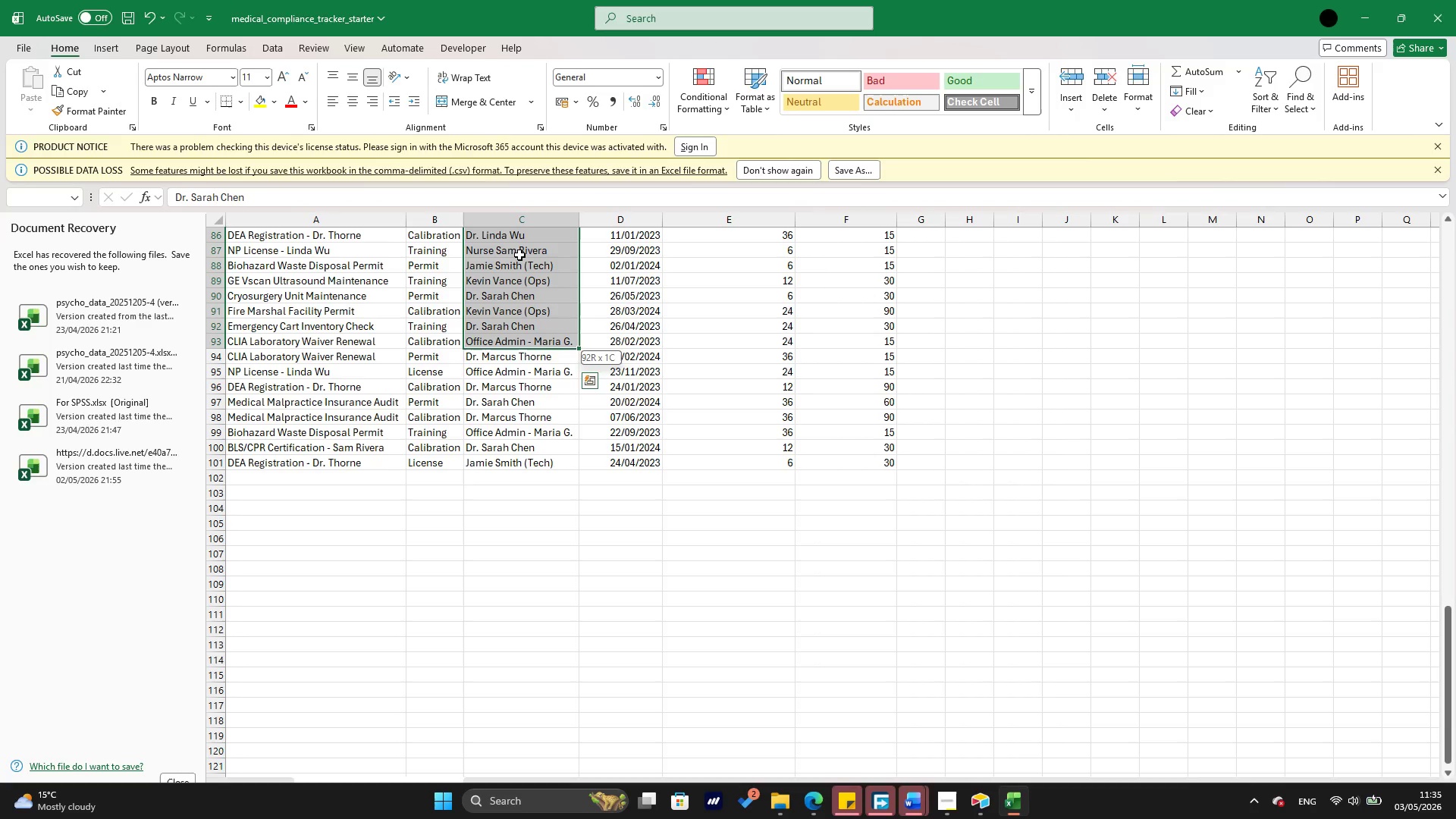 
key(Shift+ArrowDown)
 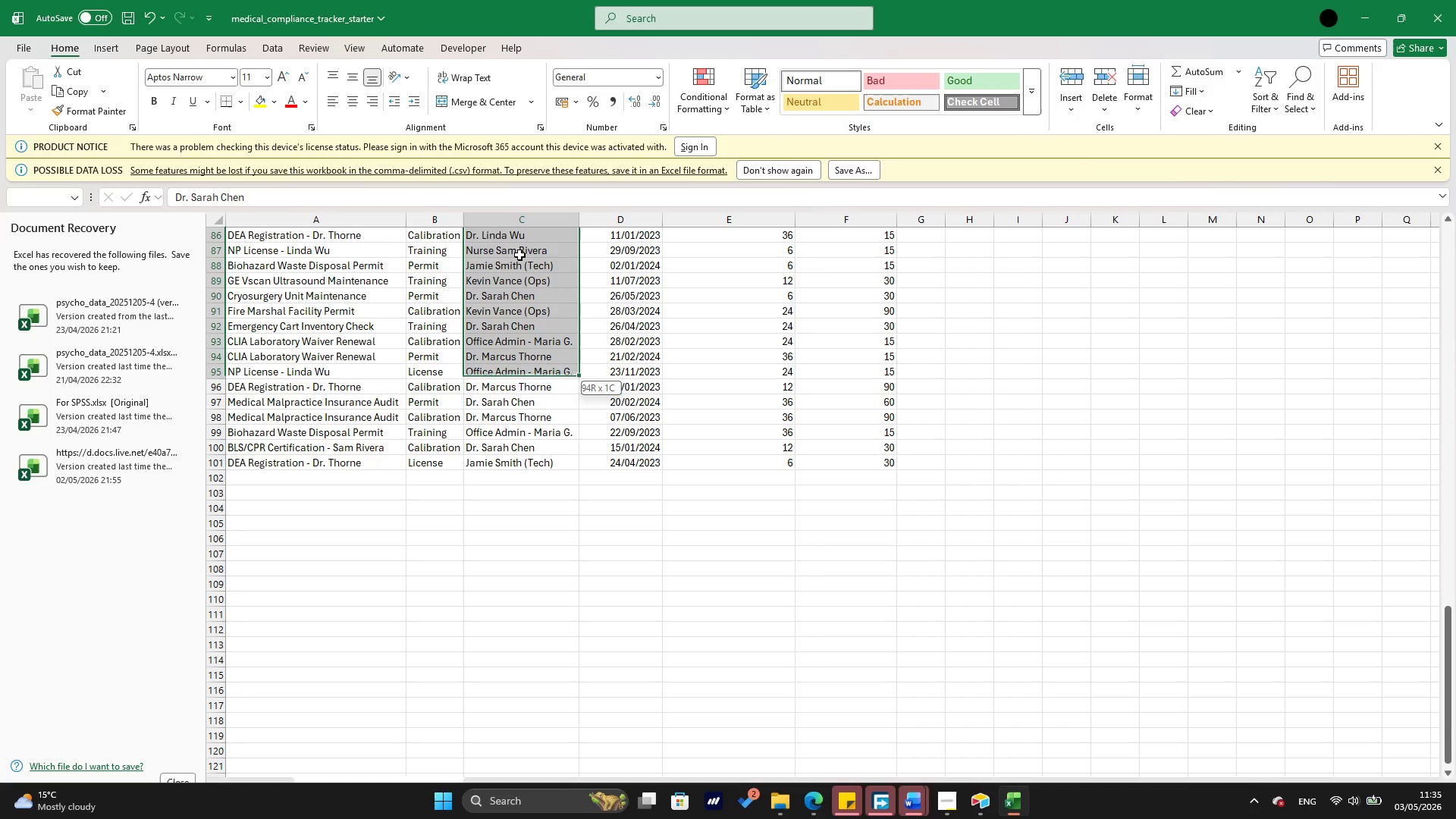 
key(Shift+ArrowDown)
 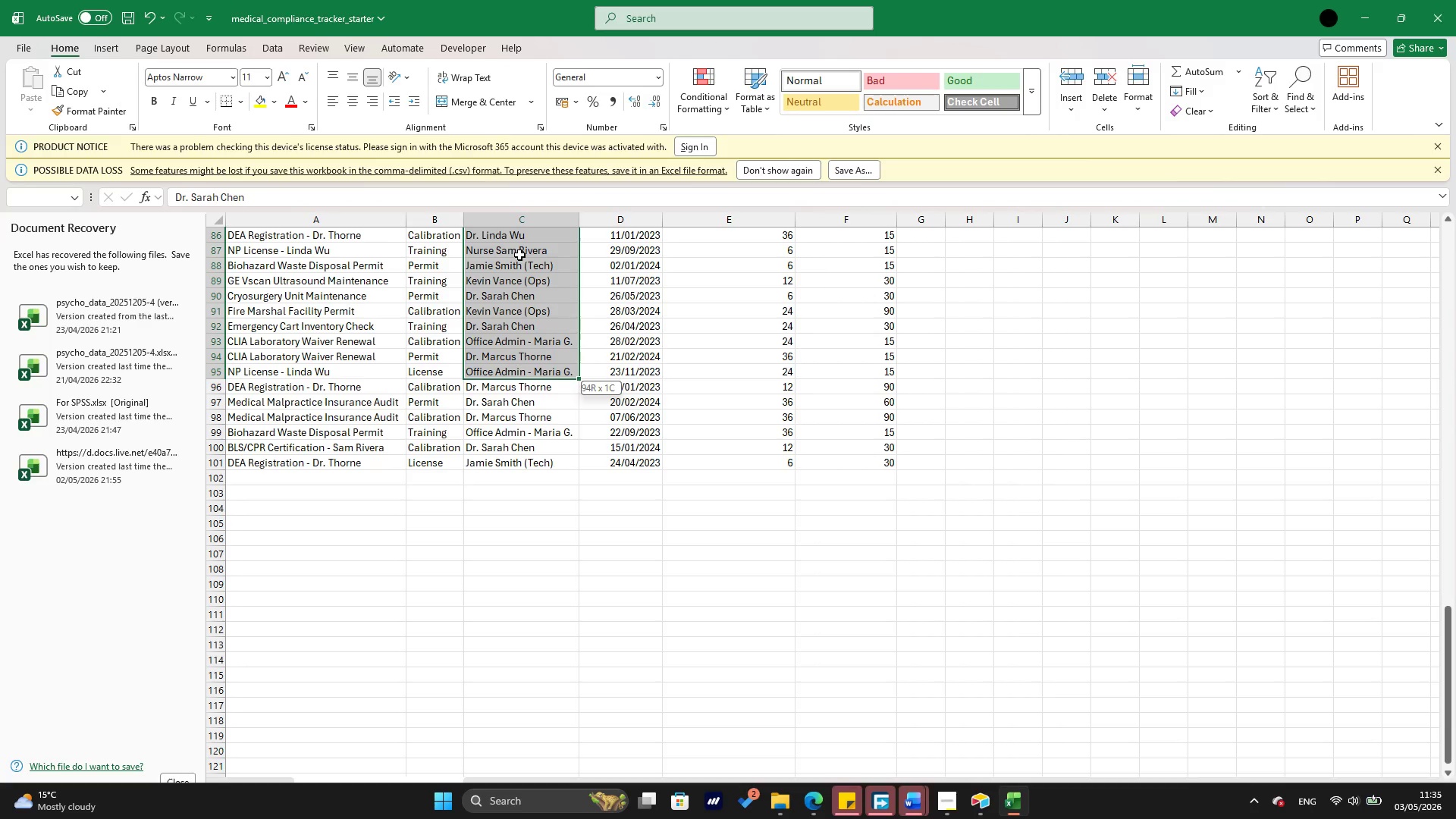 
key(Shift+ArrowDown)
 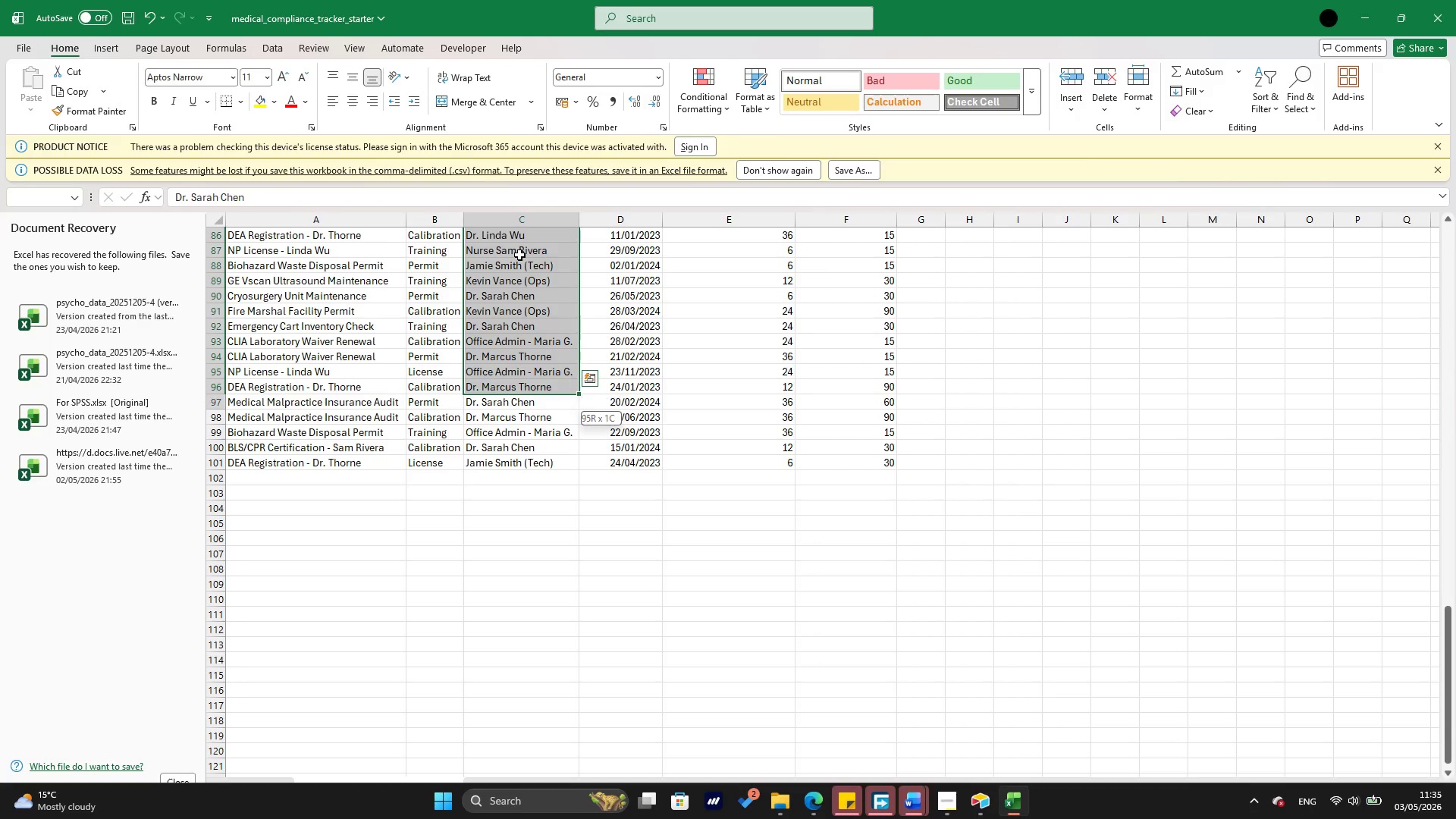 
key(Shift+ArrowDown)
 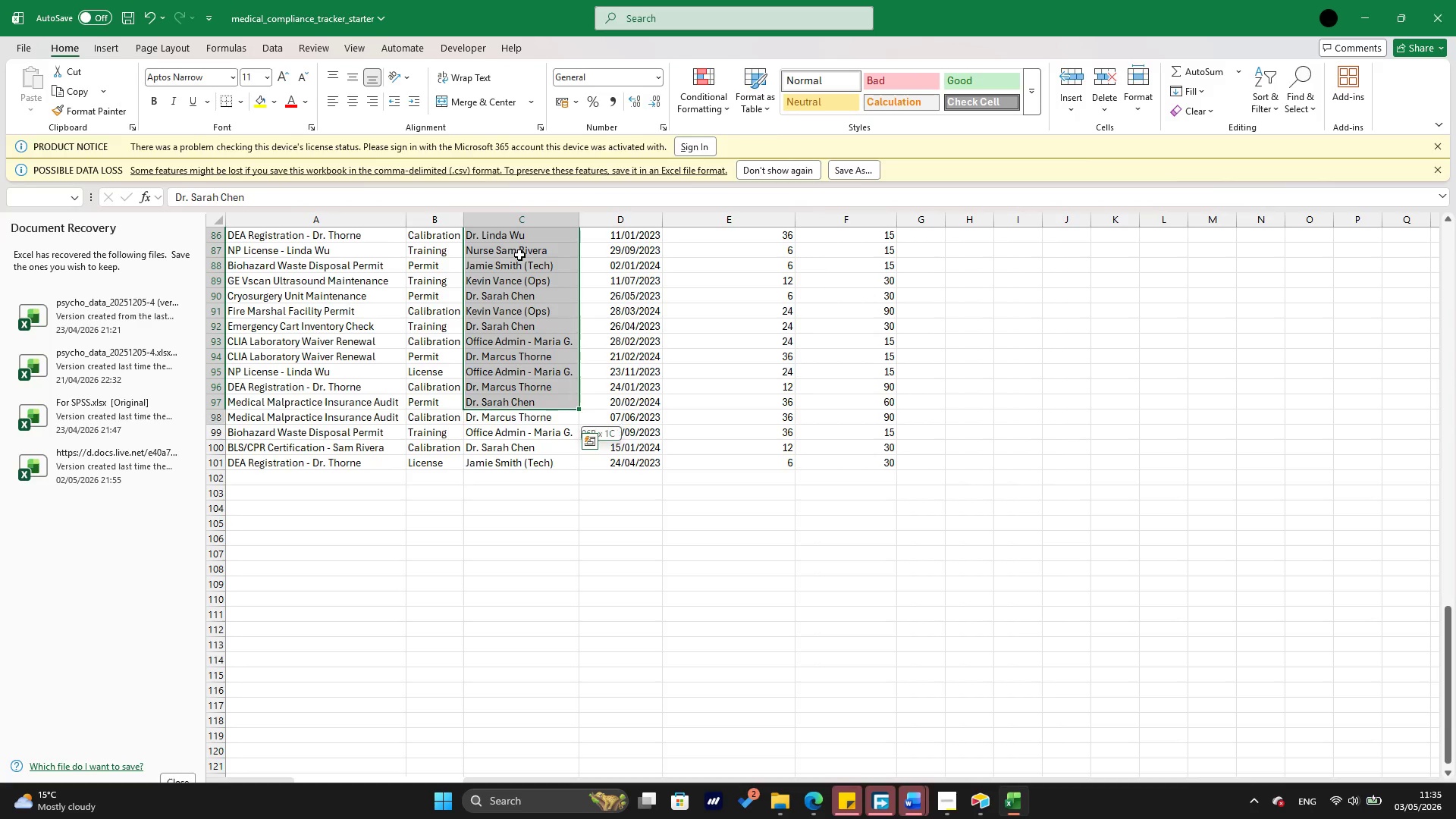 
key(Shift+ArrowDown)
 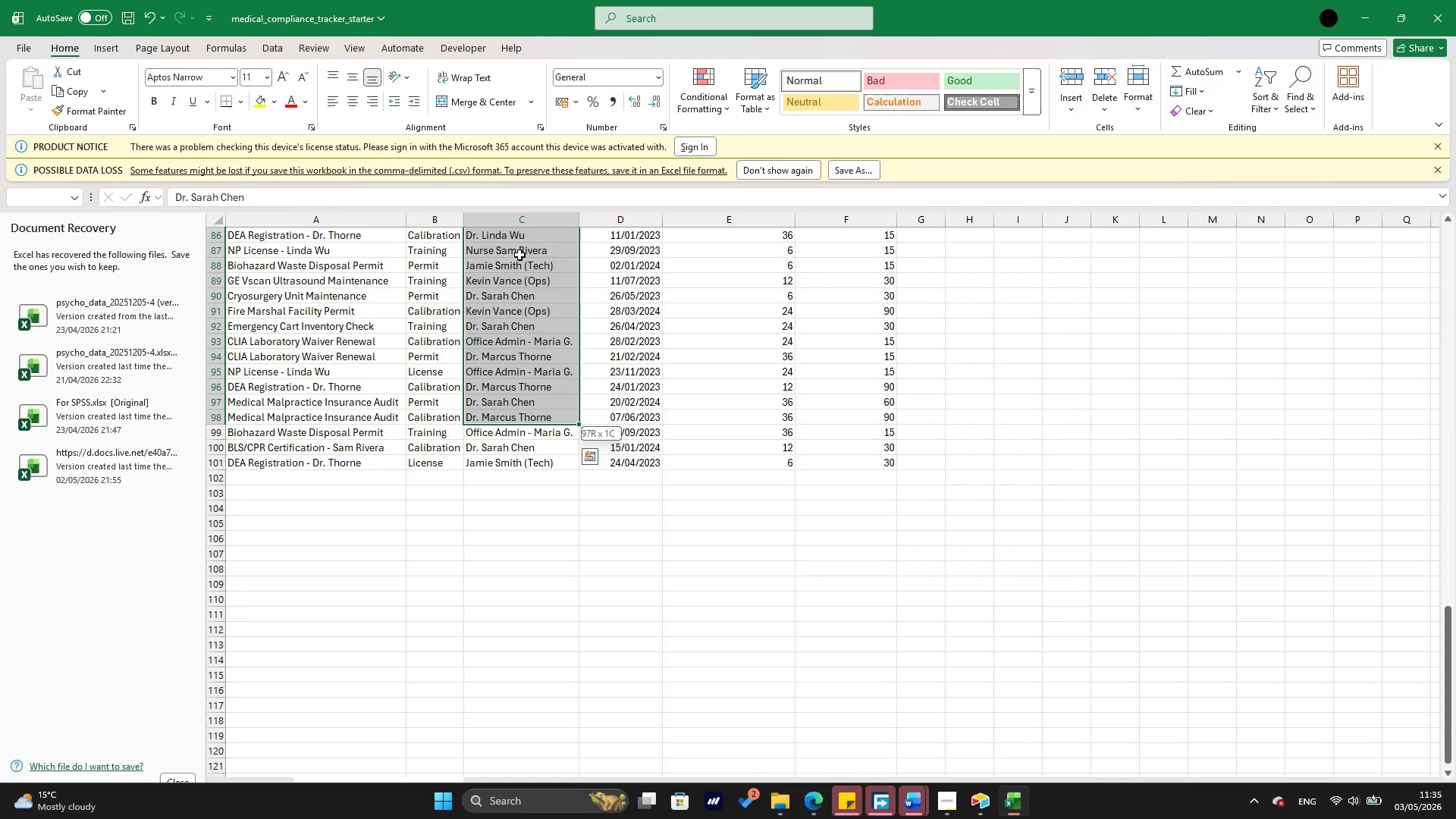 
key(Shift+ArrowDown)
 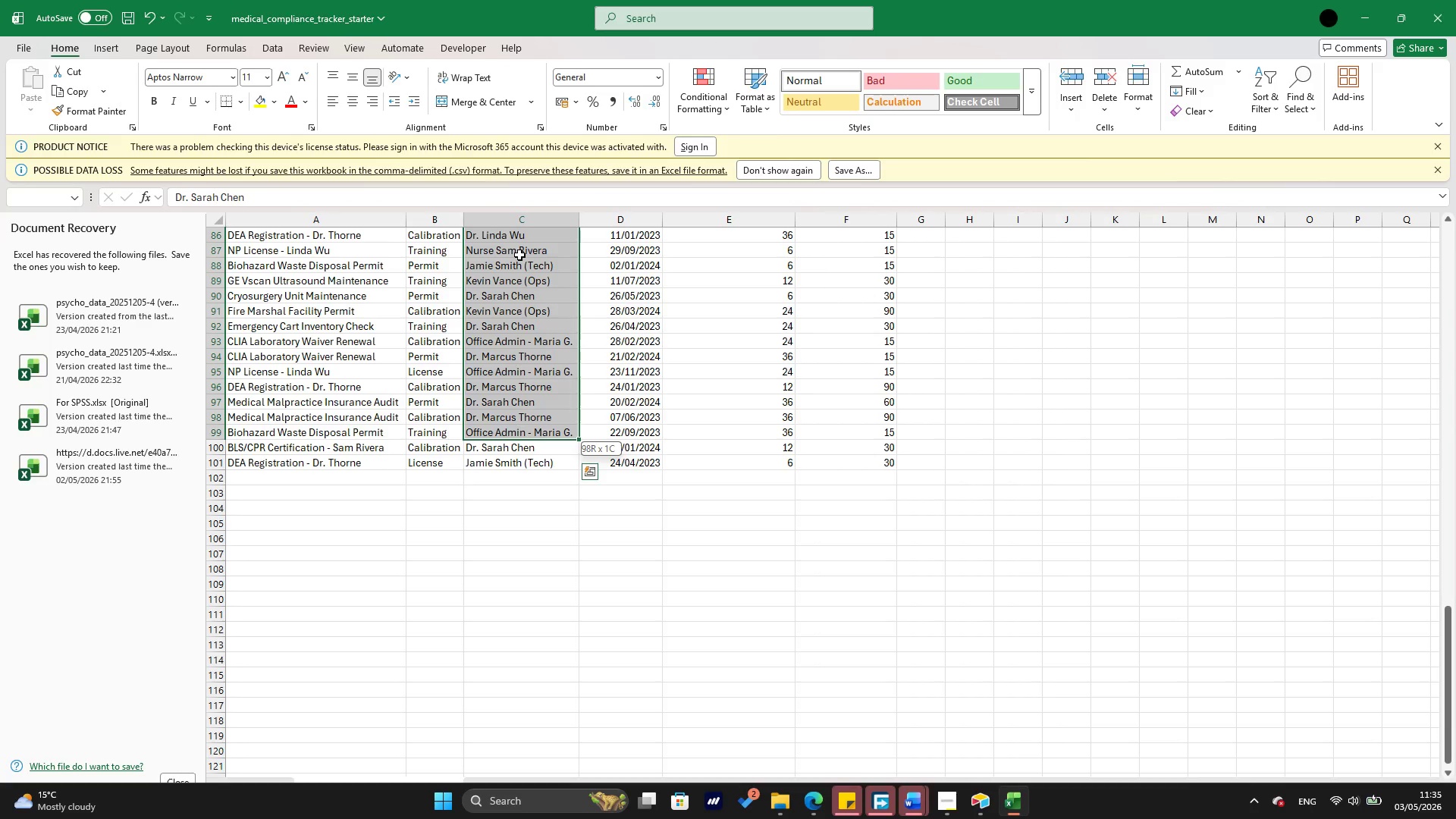 
key(Shift+ArrowDown)
 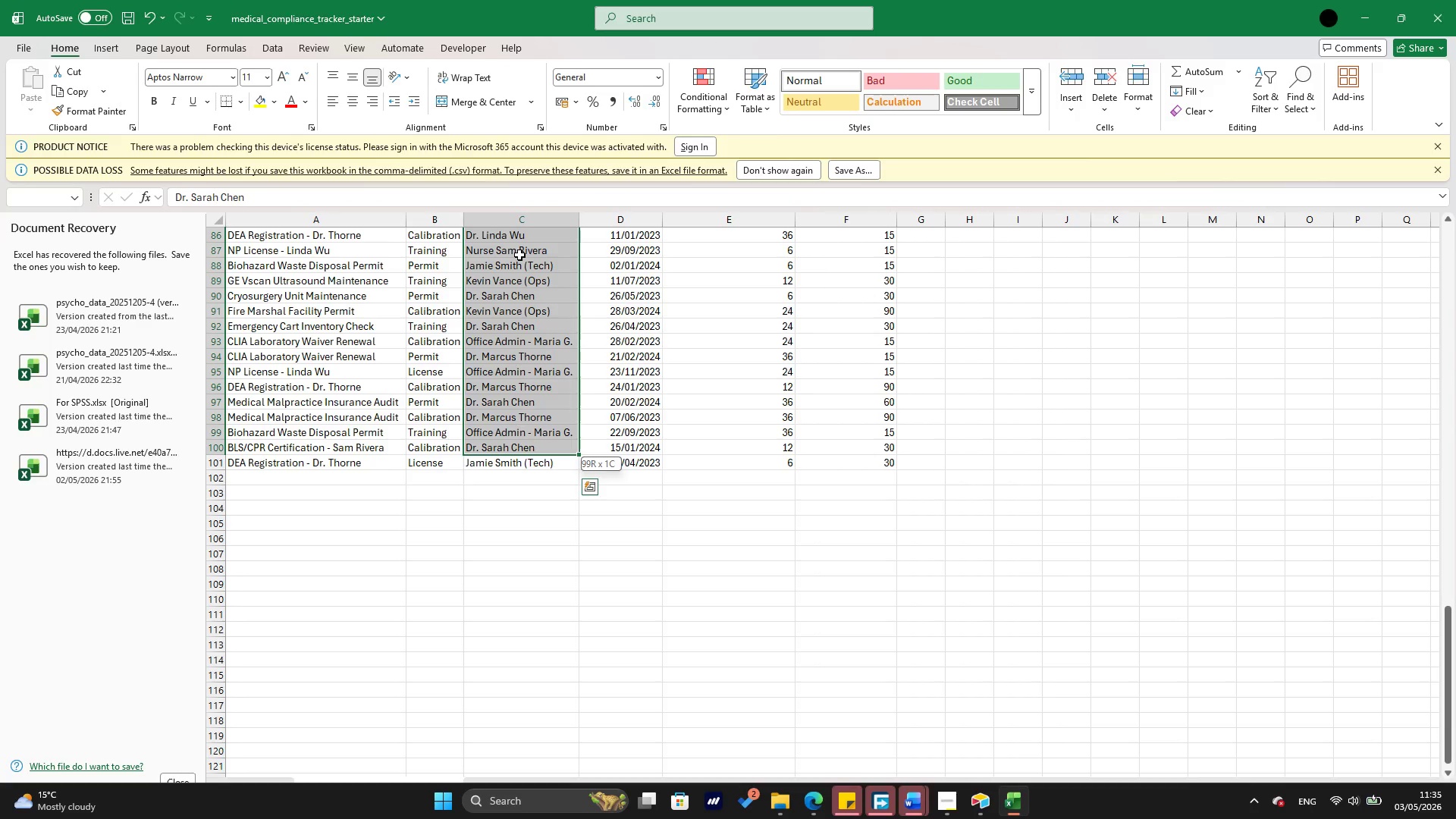 
key(Shift+ArrowDown)
 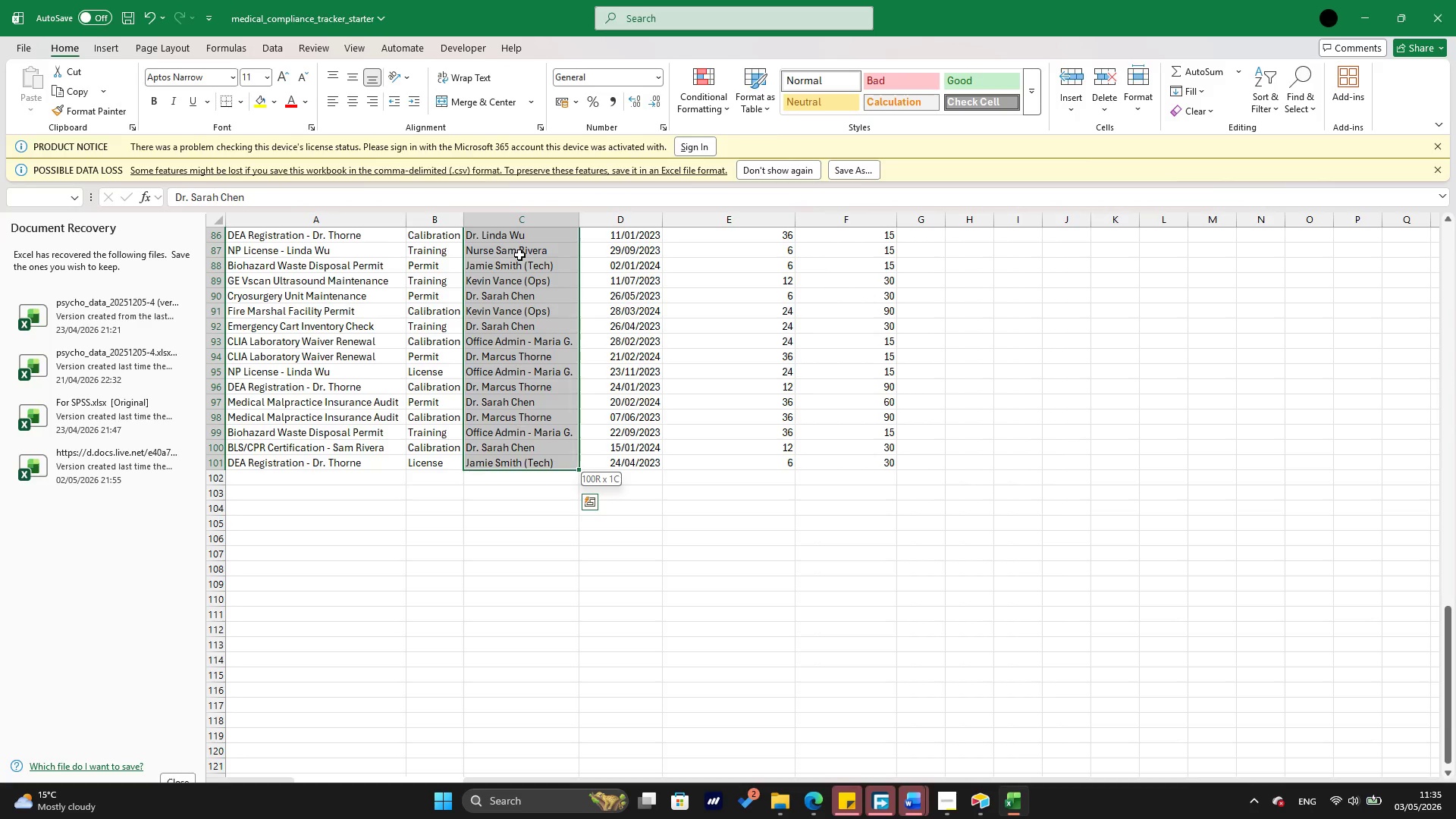 
wait(5.78)
 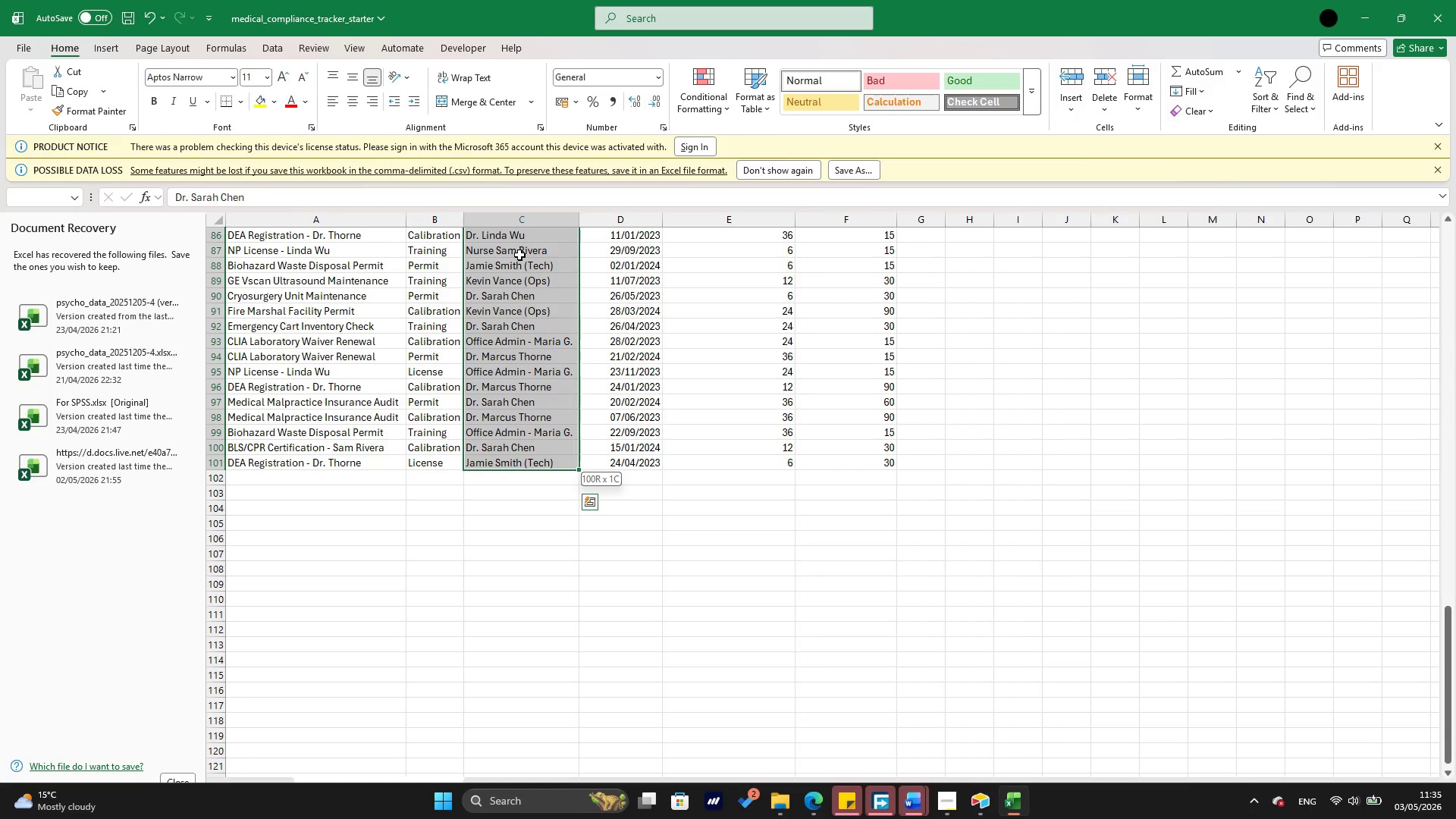 
key(Shift+ArrowDown)
 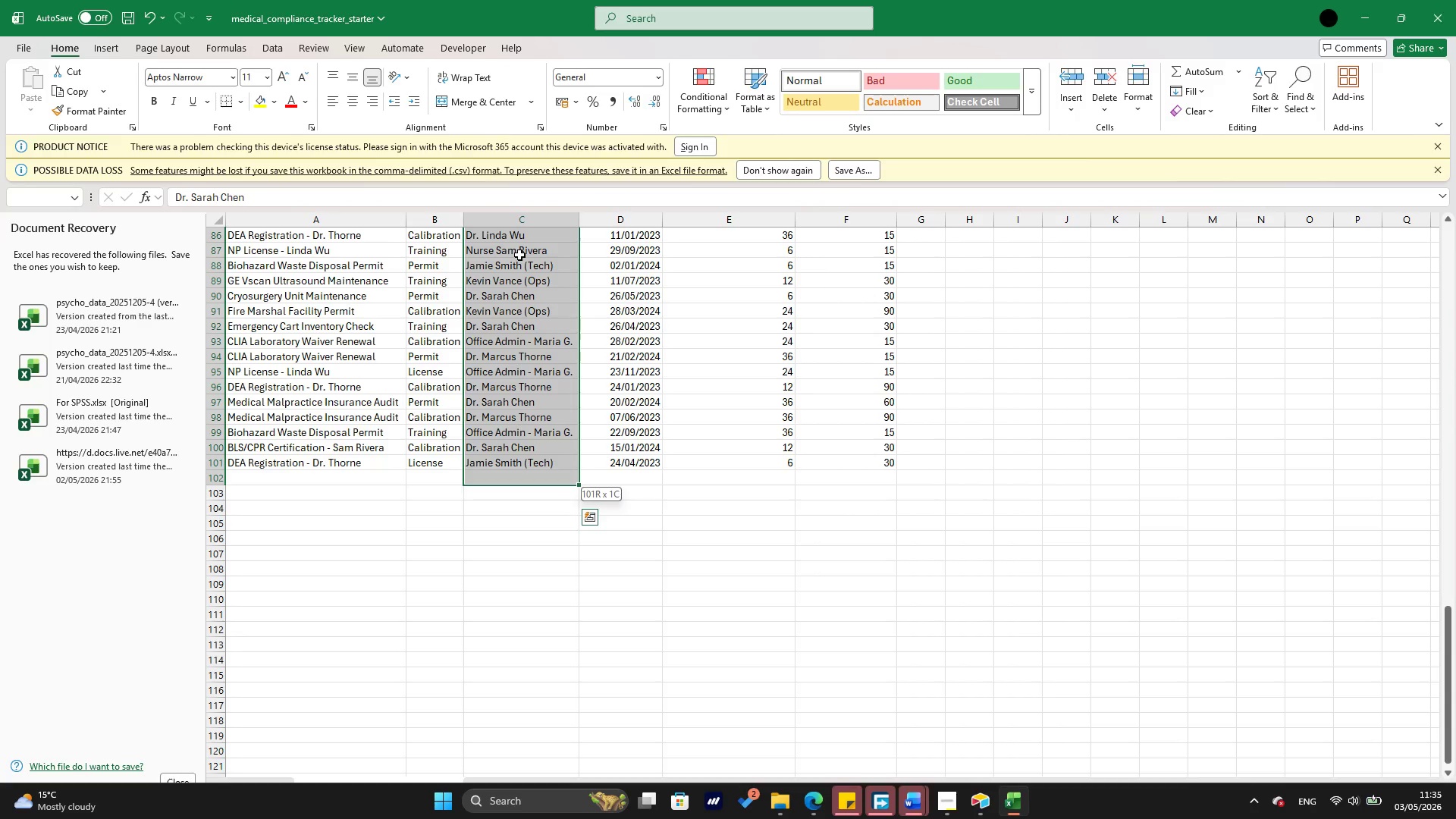 
key(Shift+ArrowUp)
 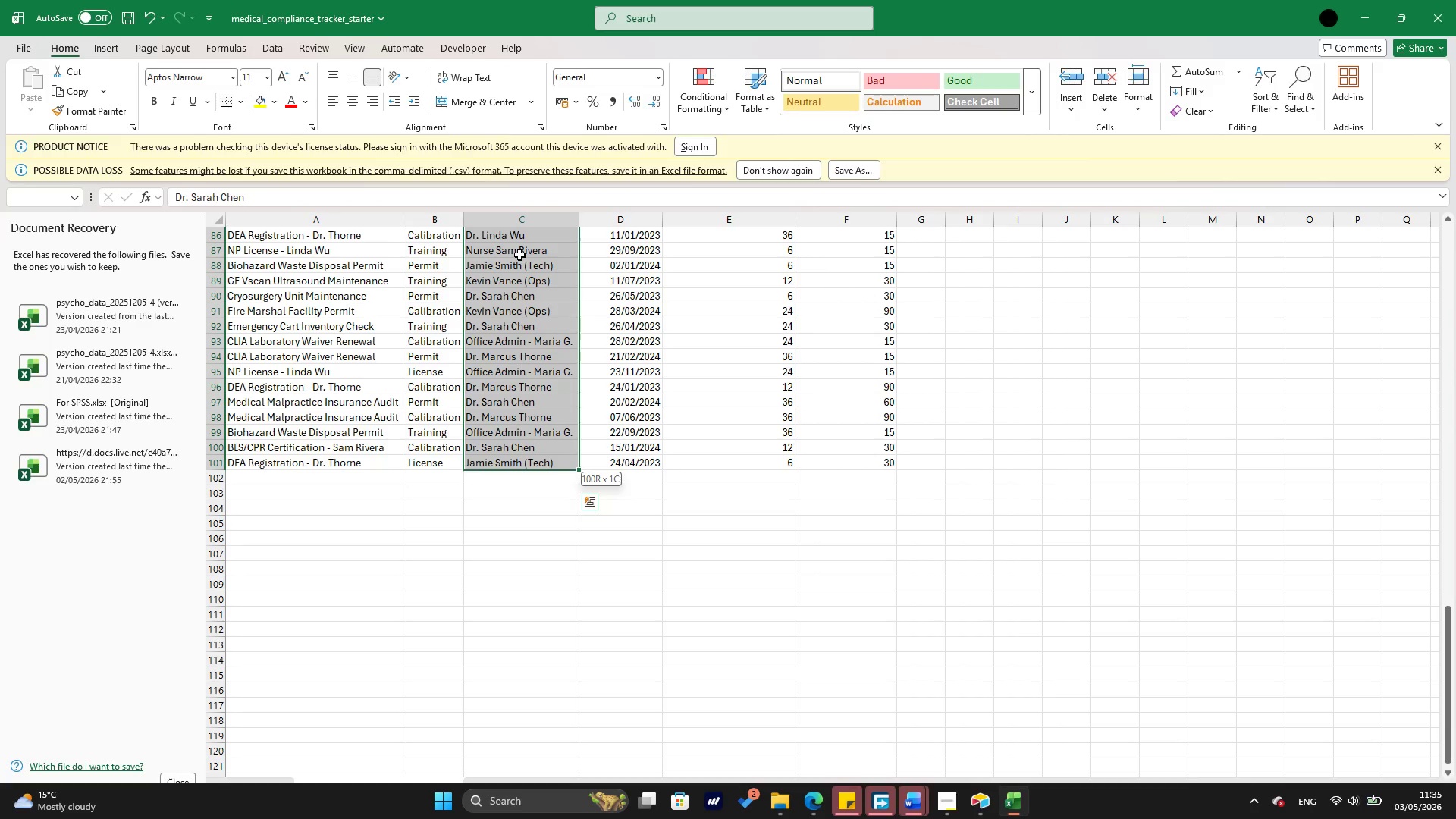 
key(Shift+ArrowDown)
 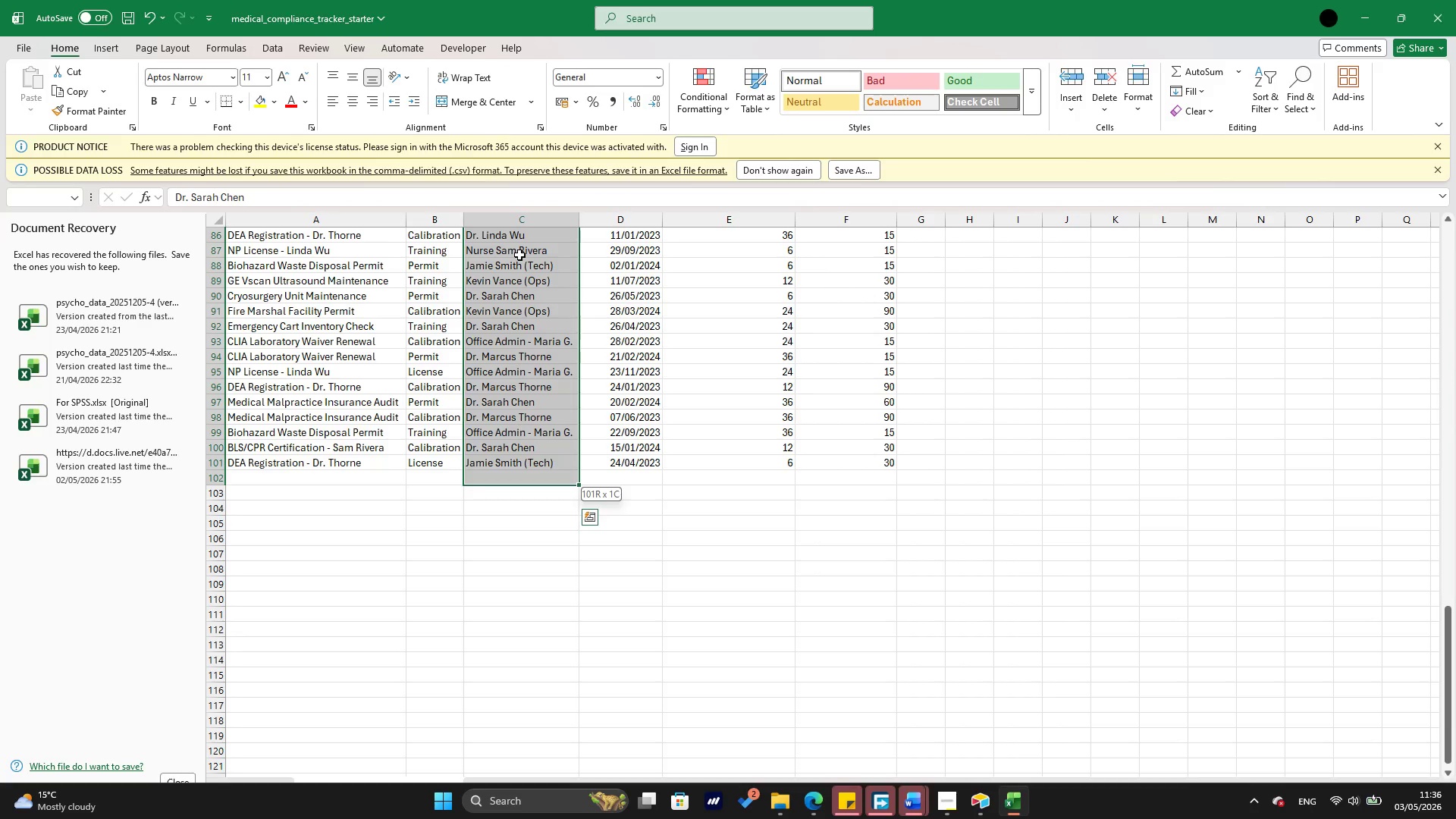 
key(Shift+ArrowUp)
 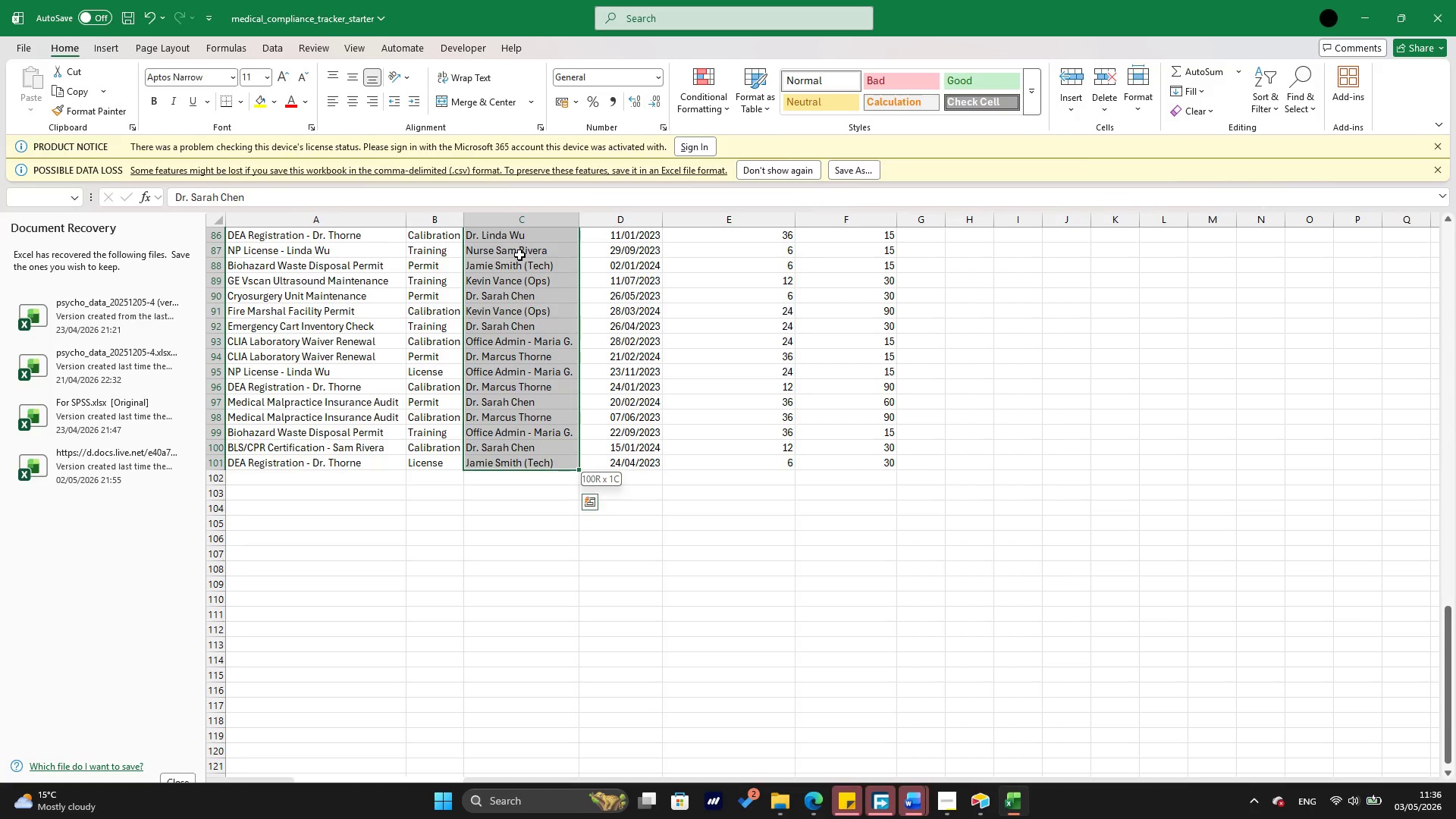 
key(Shift+ArrowDown)
 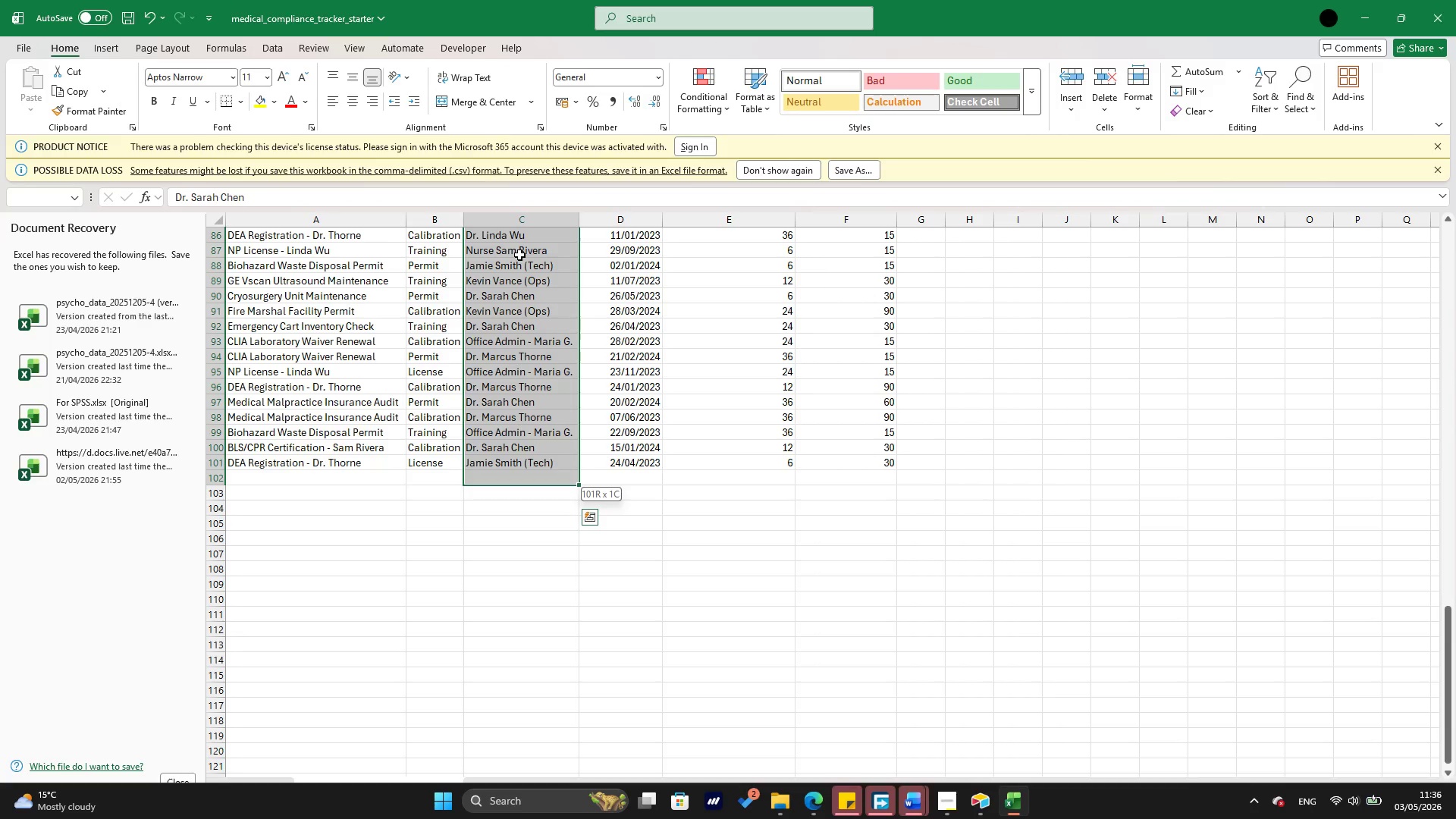 
wait(5.22)
 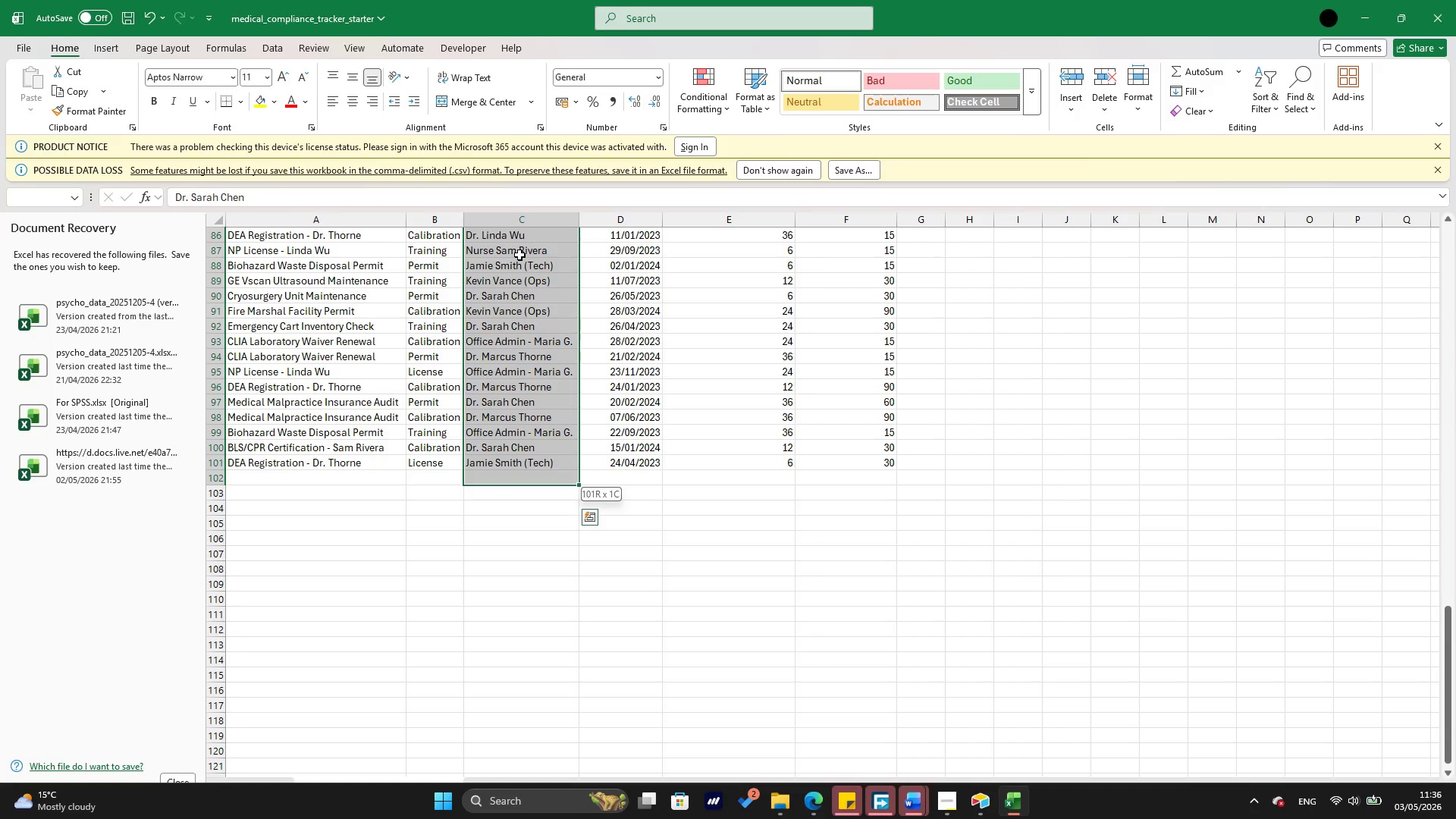 
key(Shift+ArrowDown)
 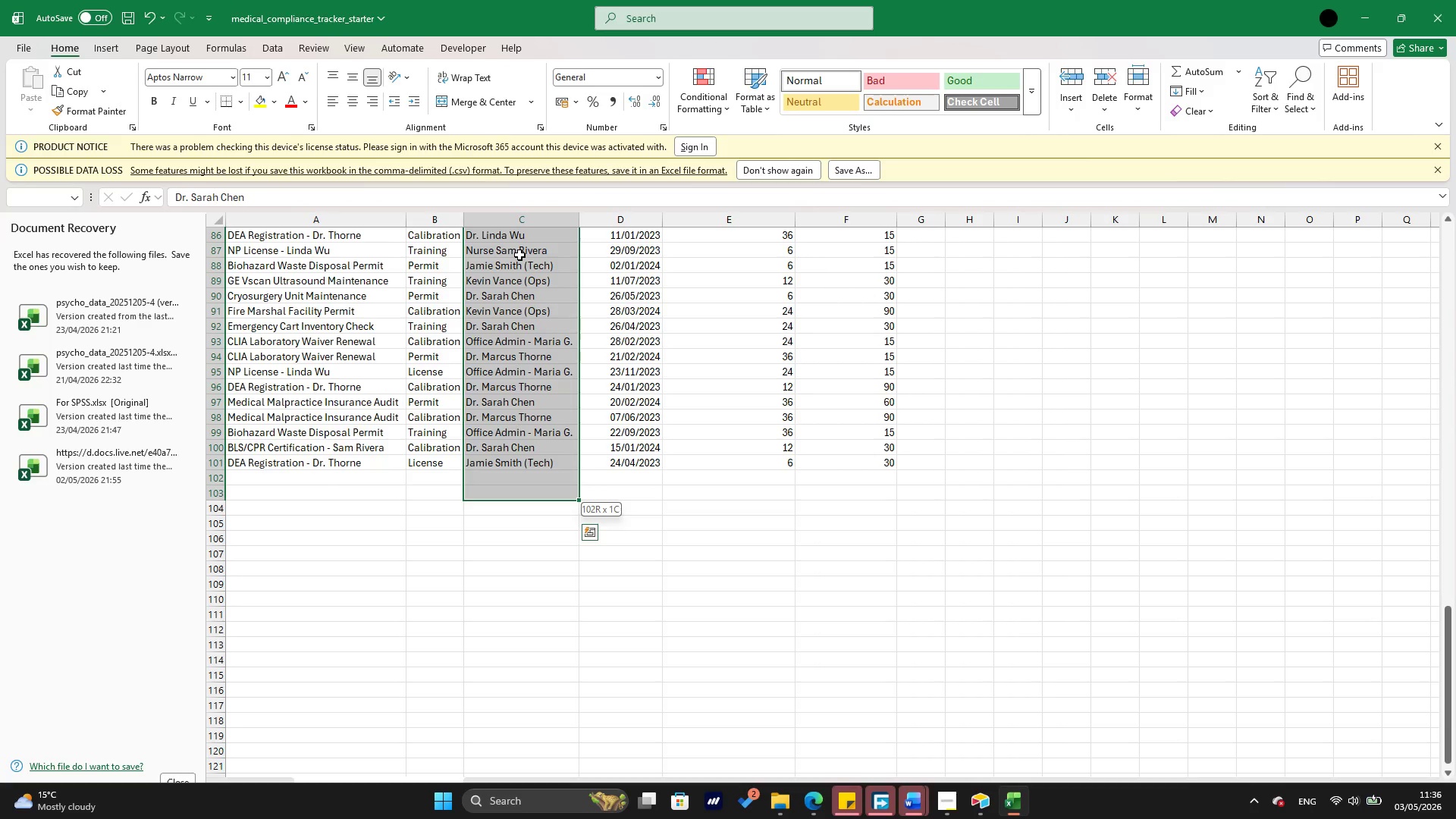 
wait(5.75)
 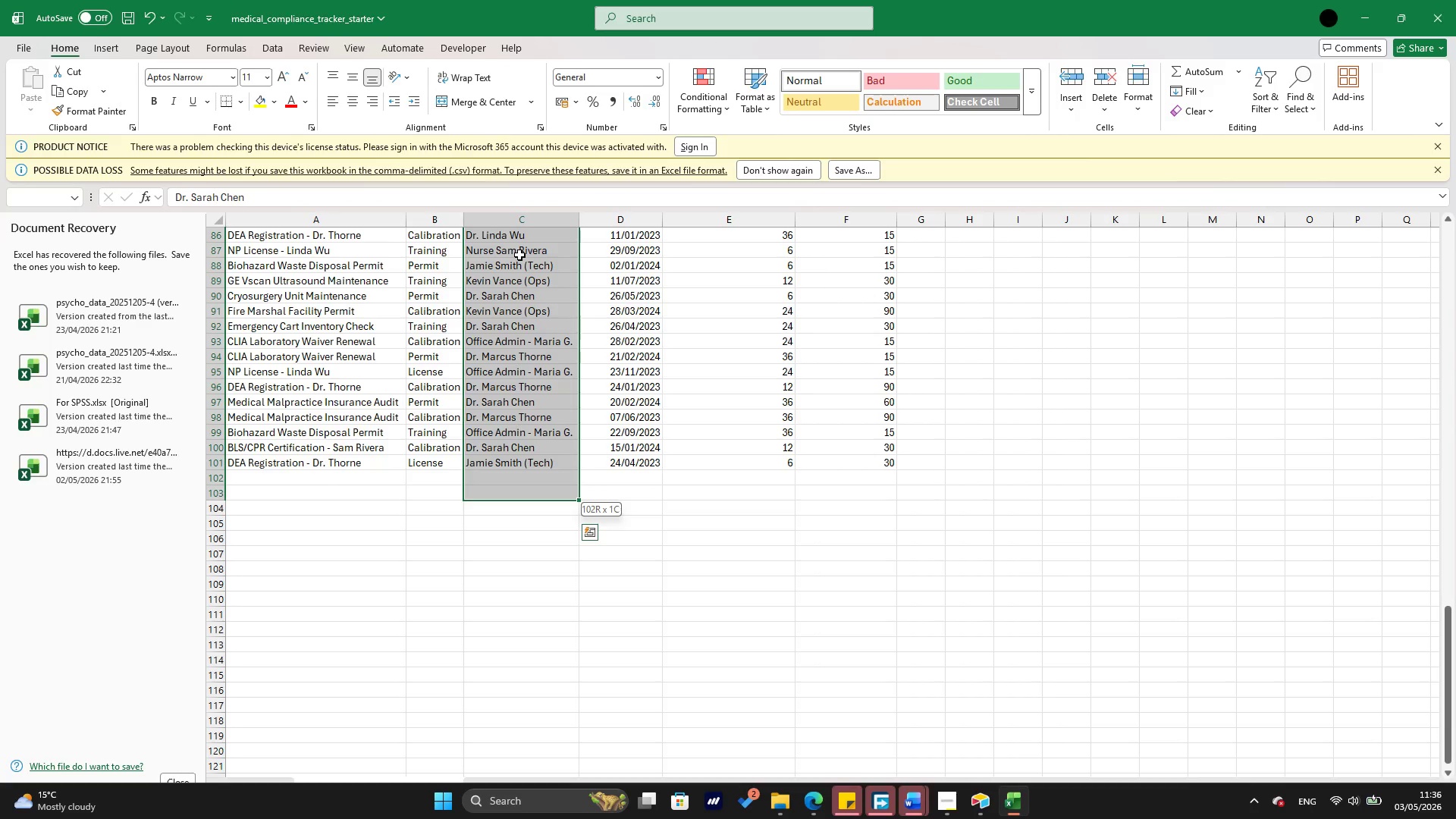 
key(Shift+ArrowUp)
 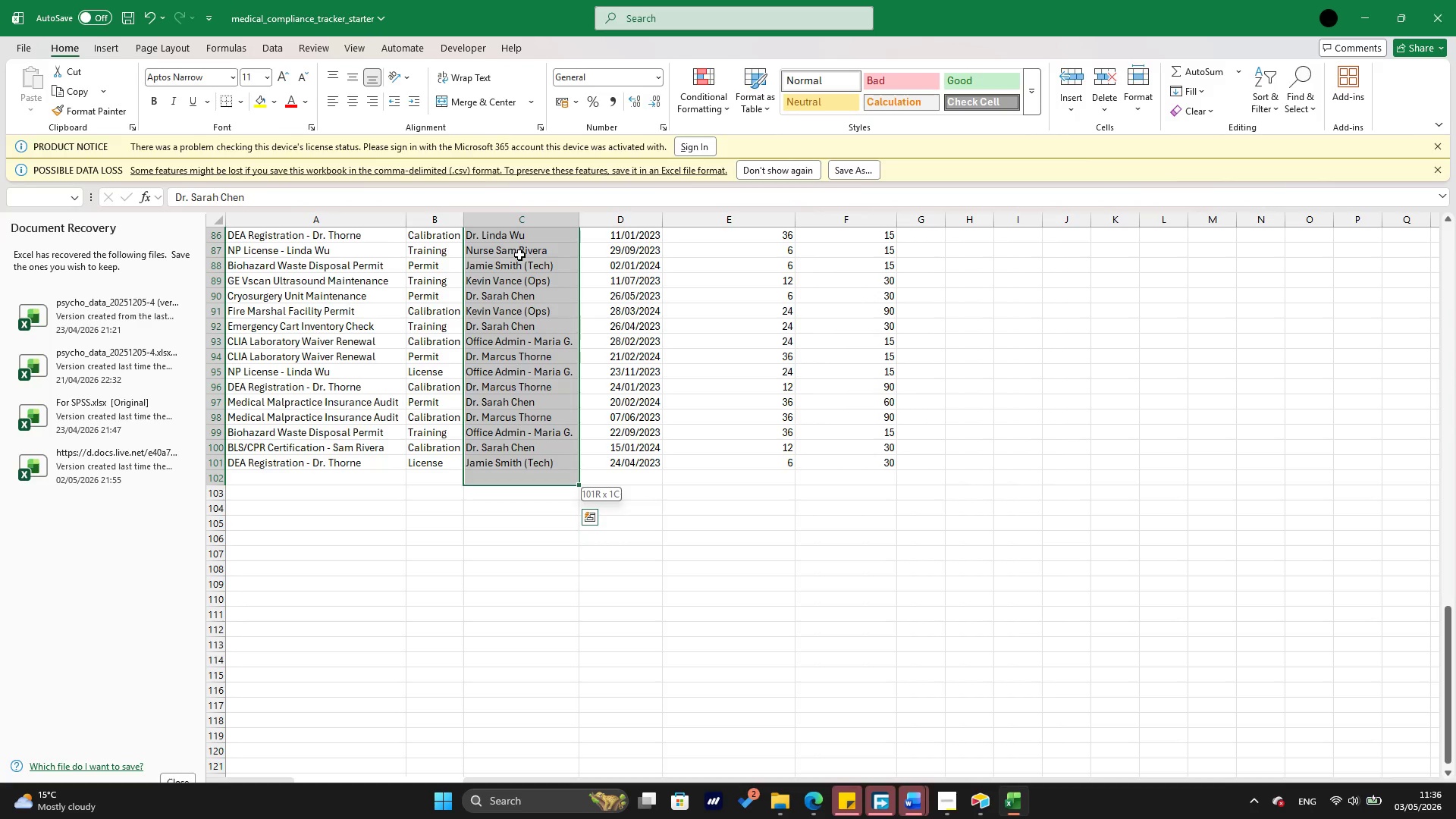 
key(Shift+ArrowUp)
 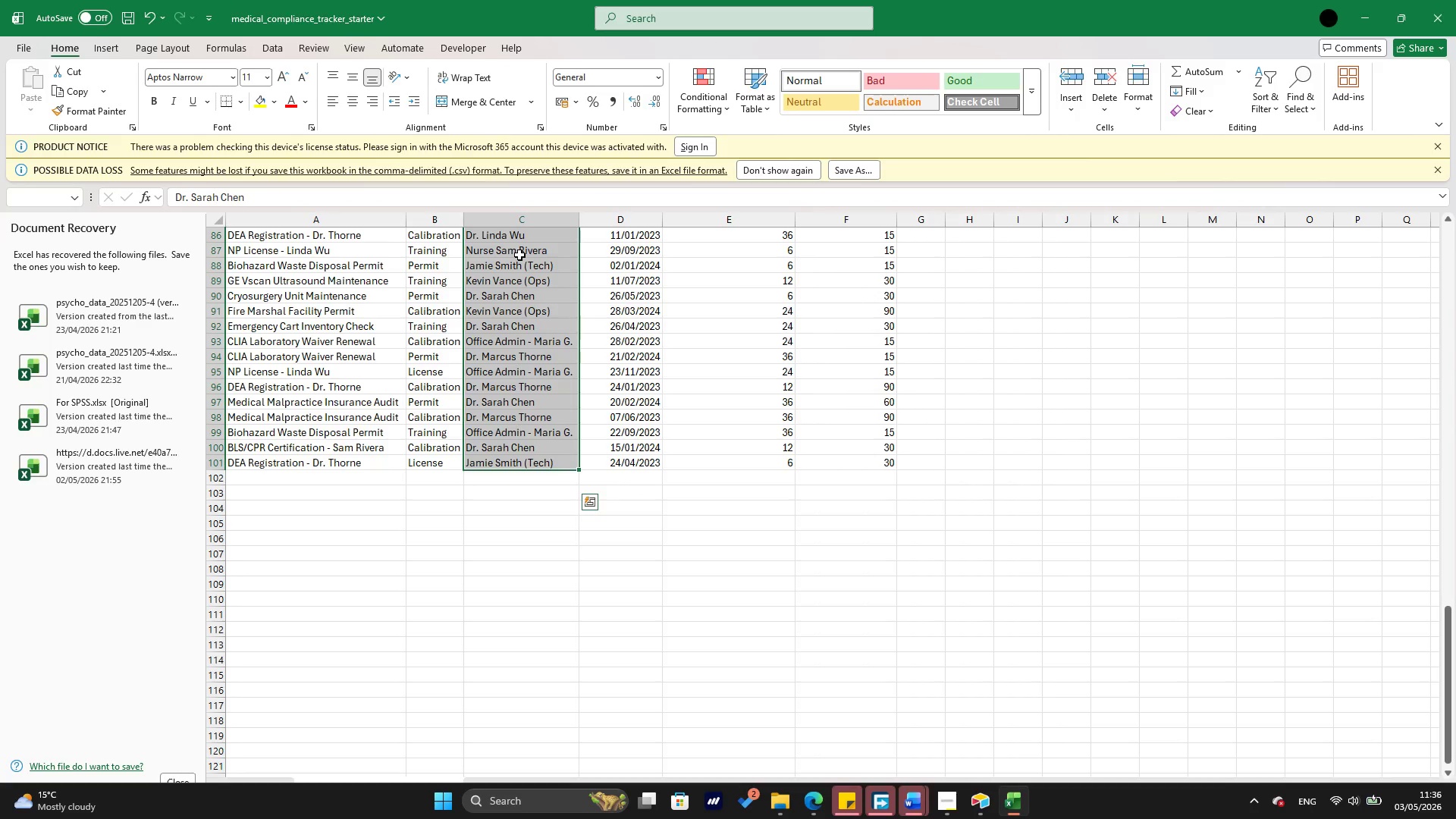 
right_click([519, 255])
 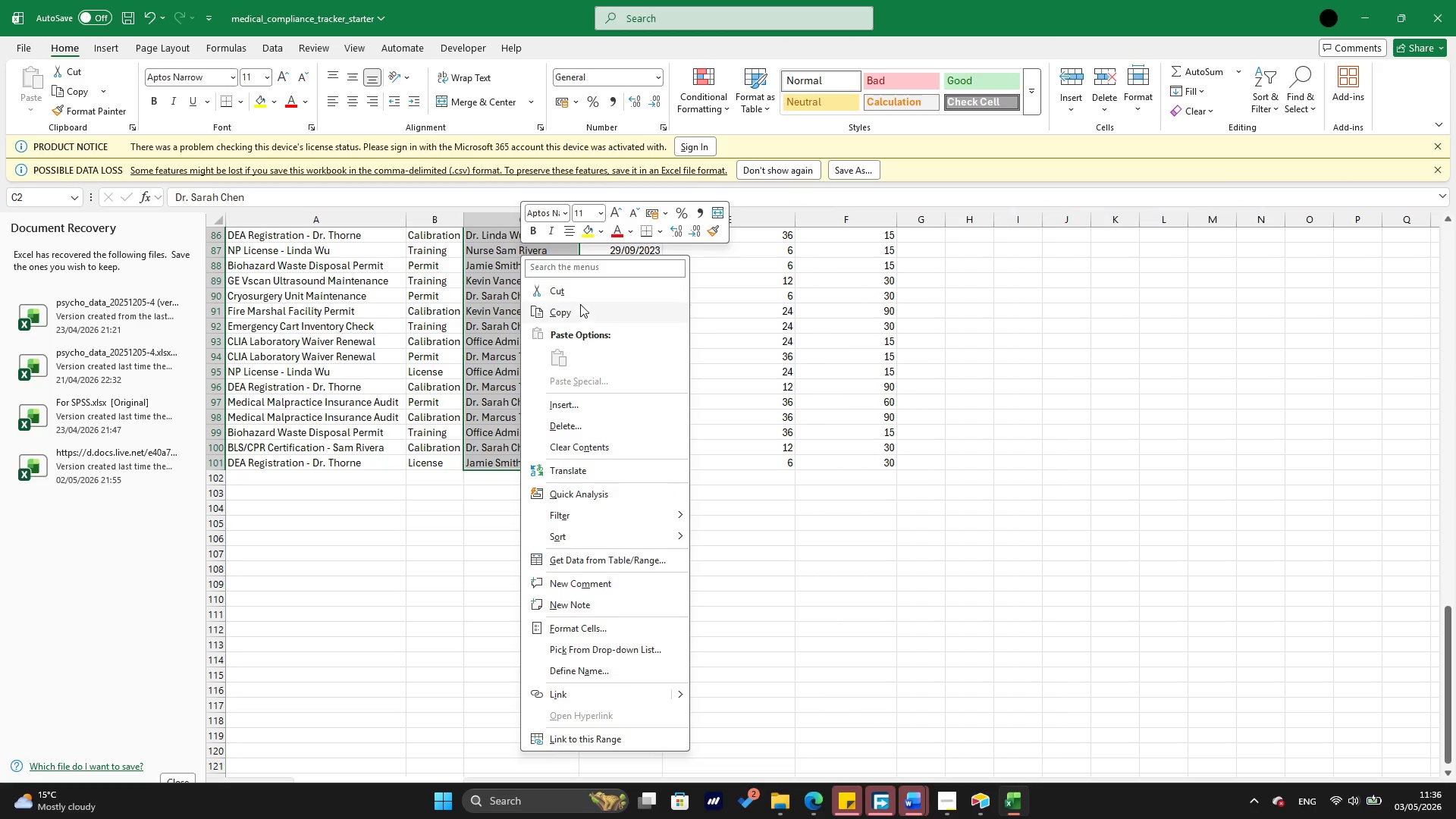 
left_click([583, 314])
 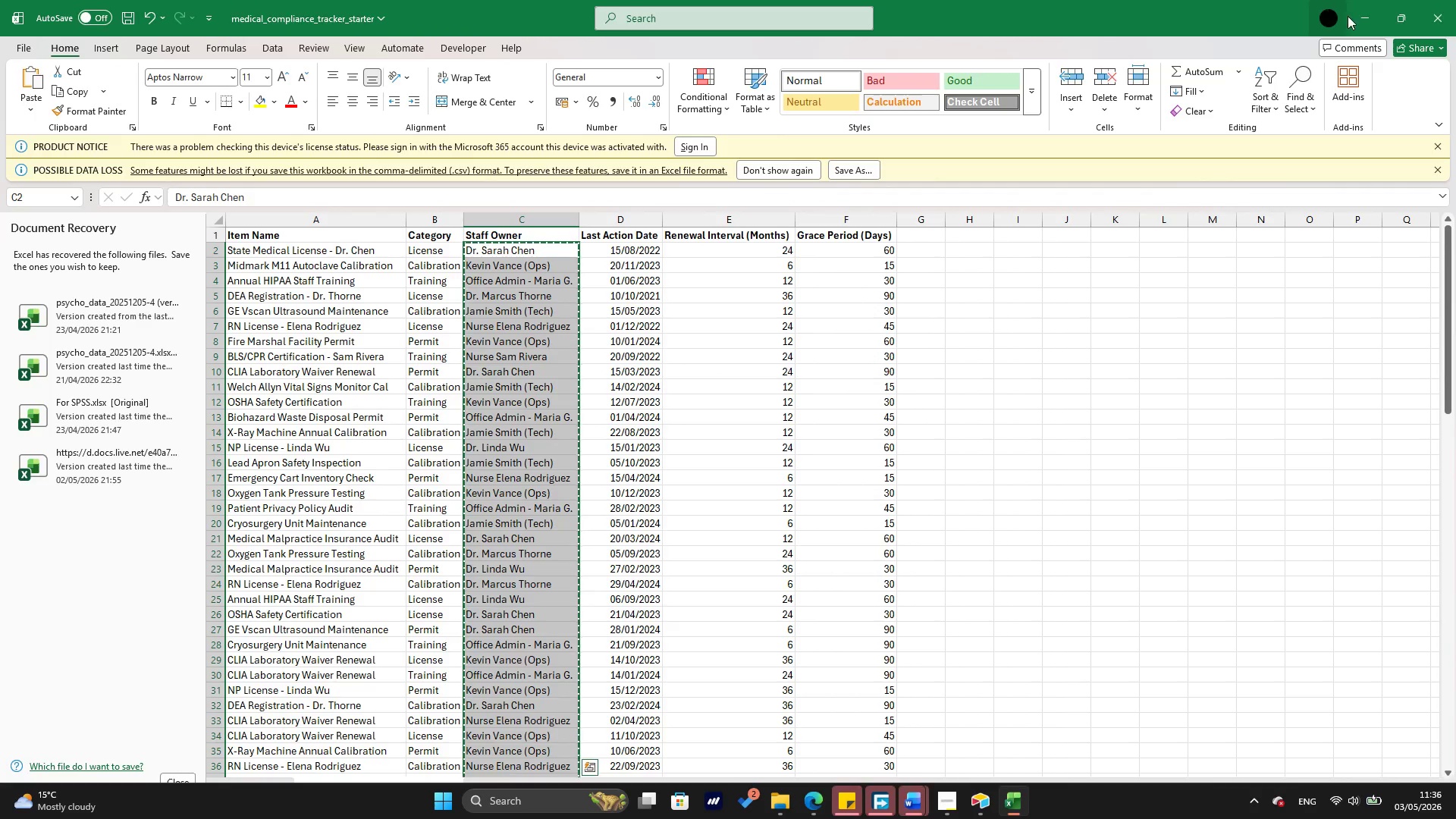 
left_click([1357, 20])
 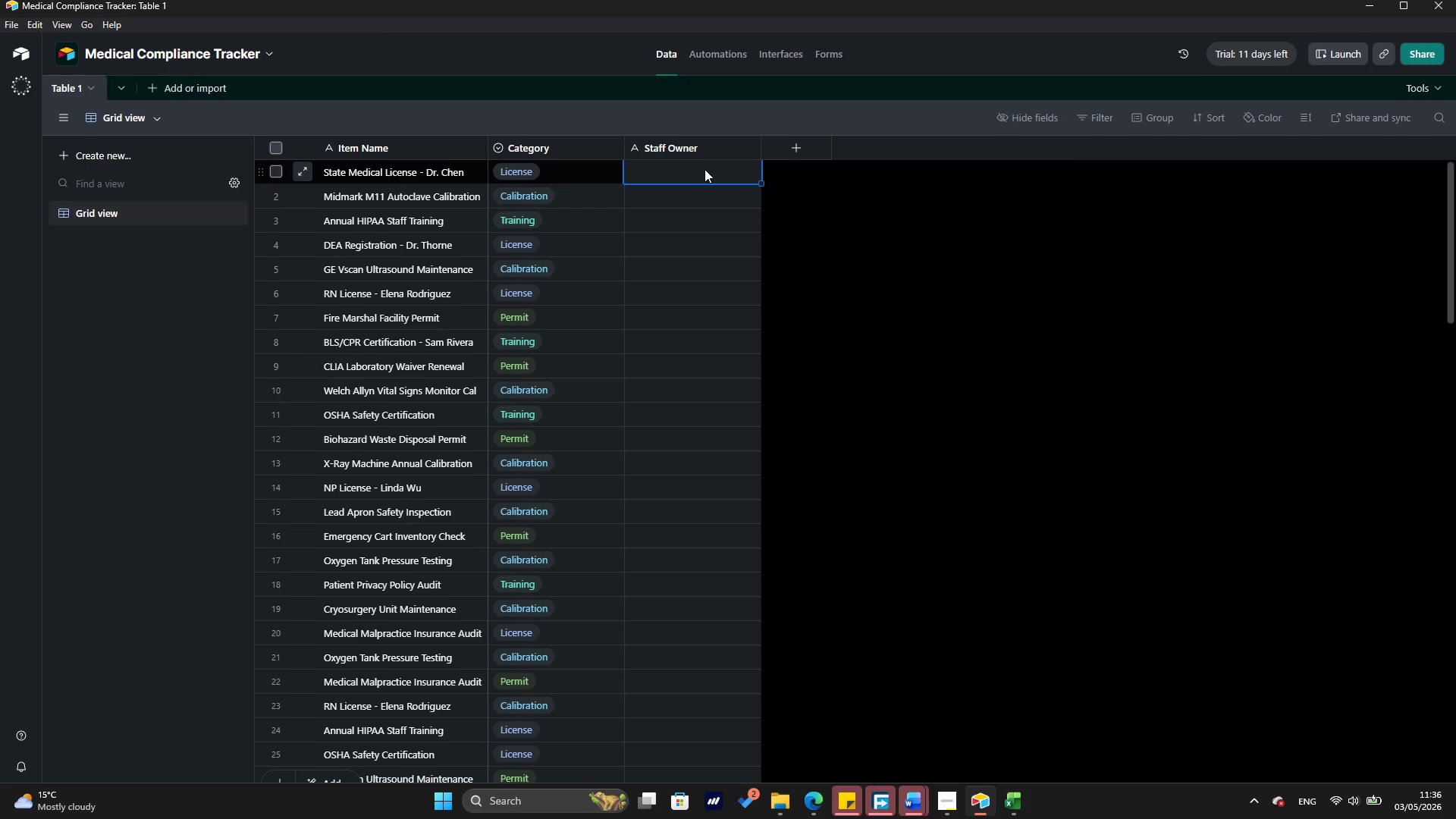 
key(Control+V)
 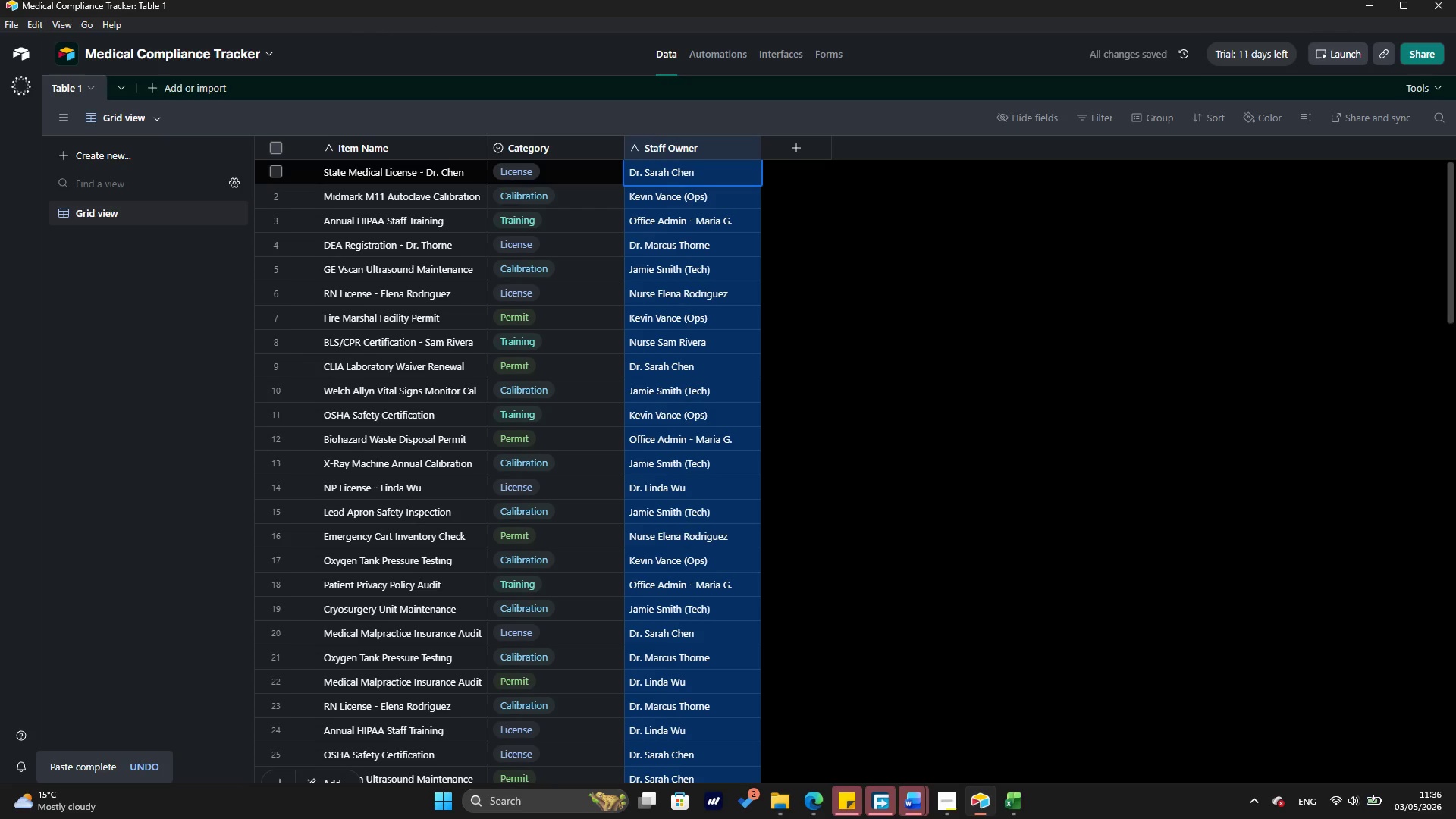 
left_click_drag(start_coordinate=[1453, 278], to_coordinate=[1455, 170])
 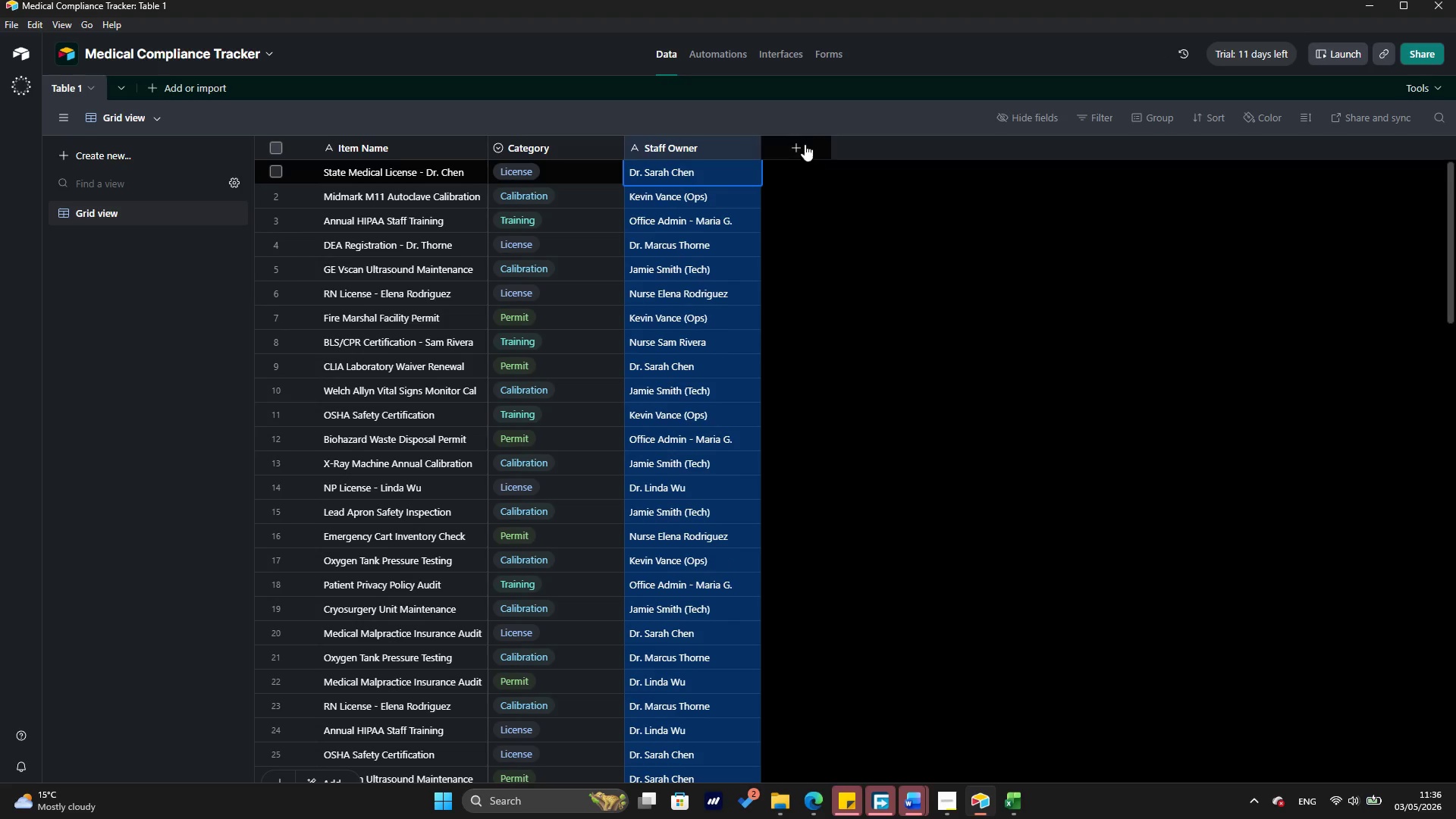 
left_click([802, 134])
 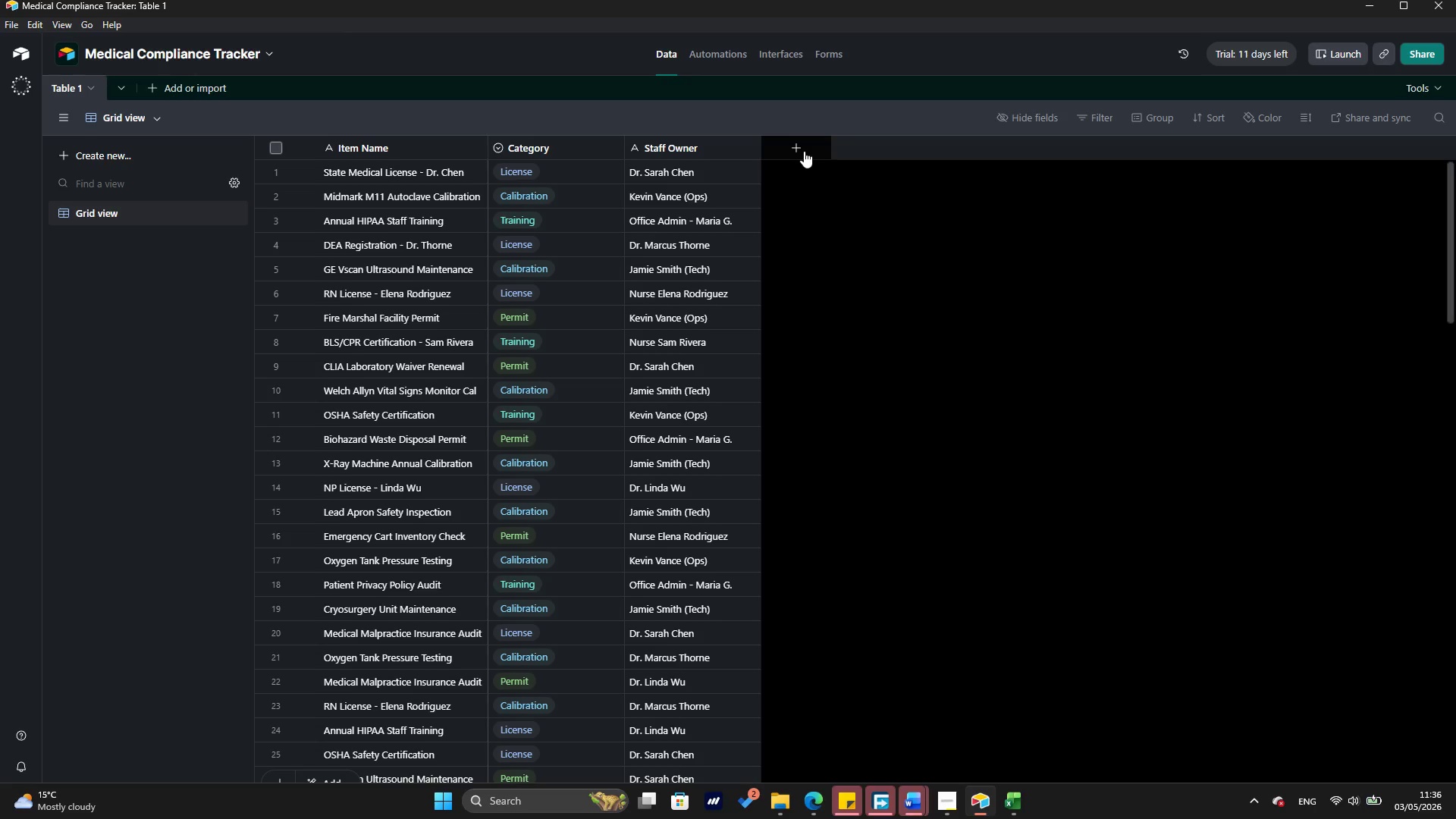 
left_click([804, 151])
 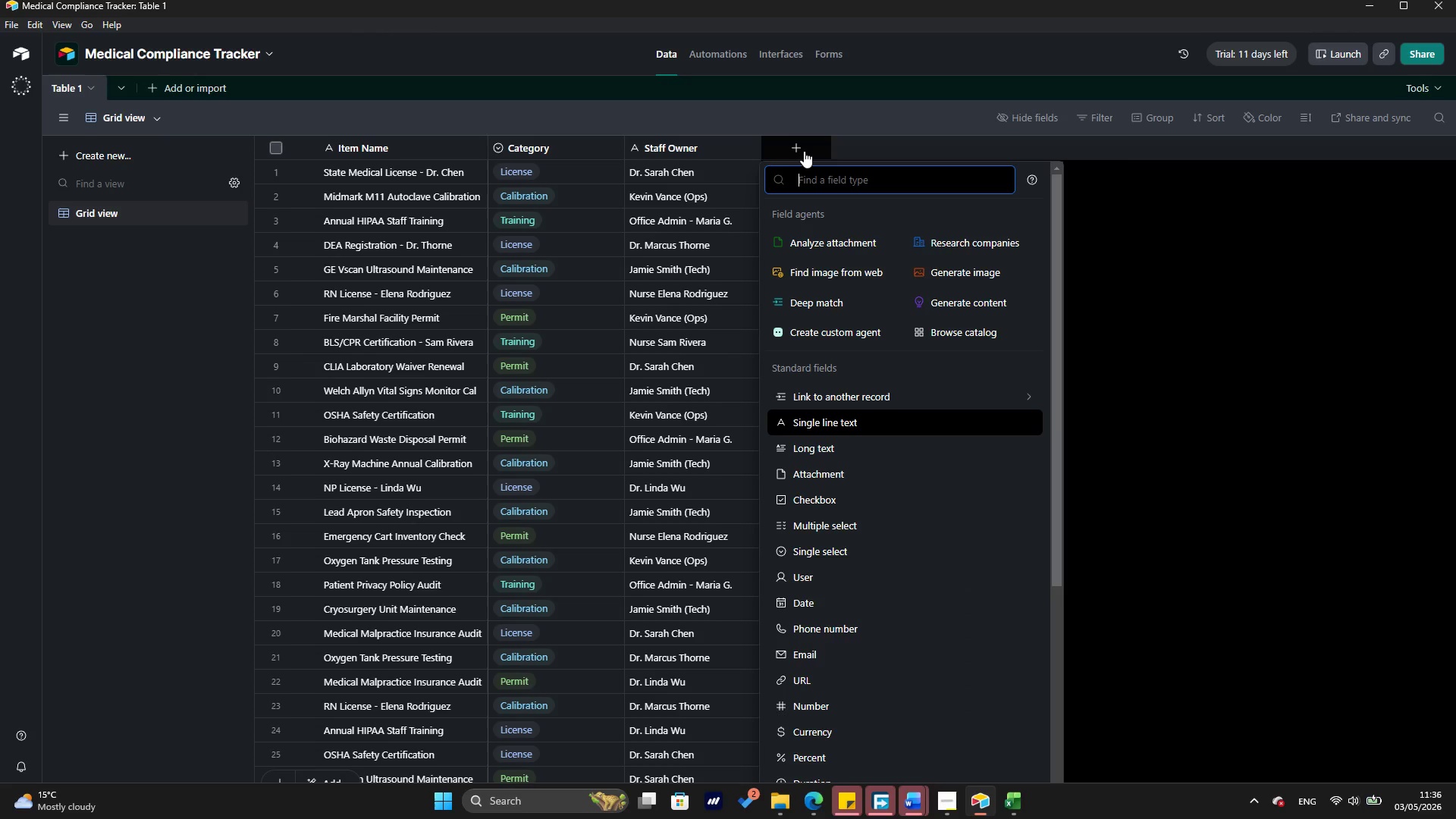 
wait(9.45)
 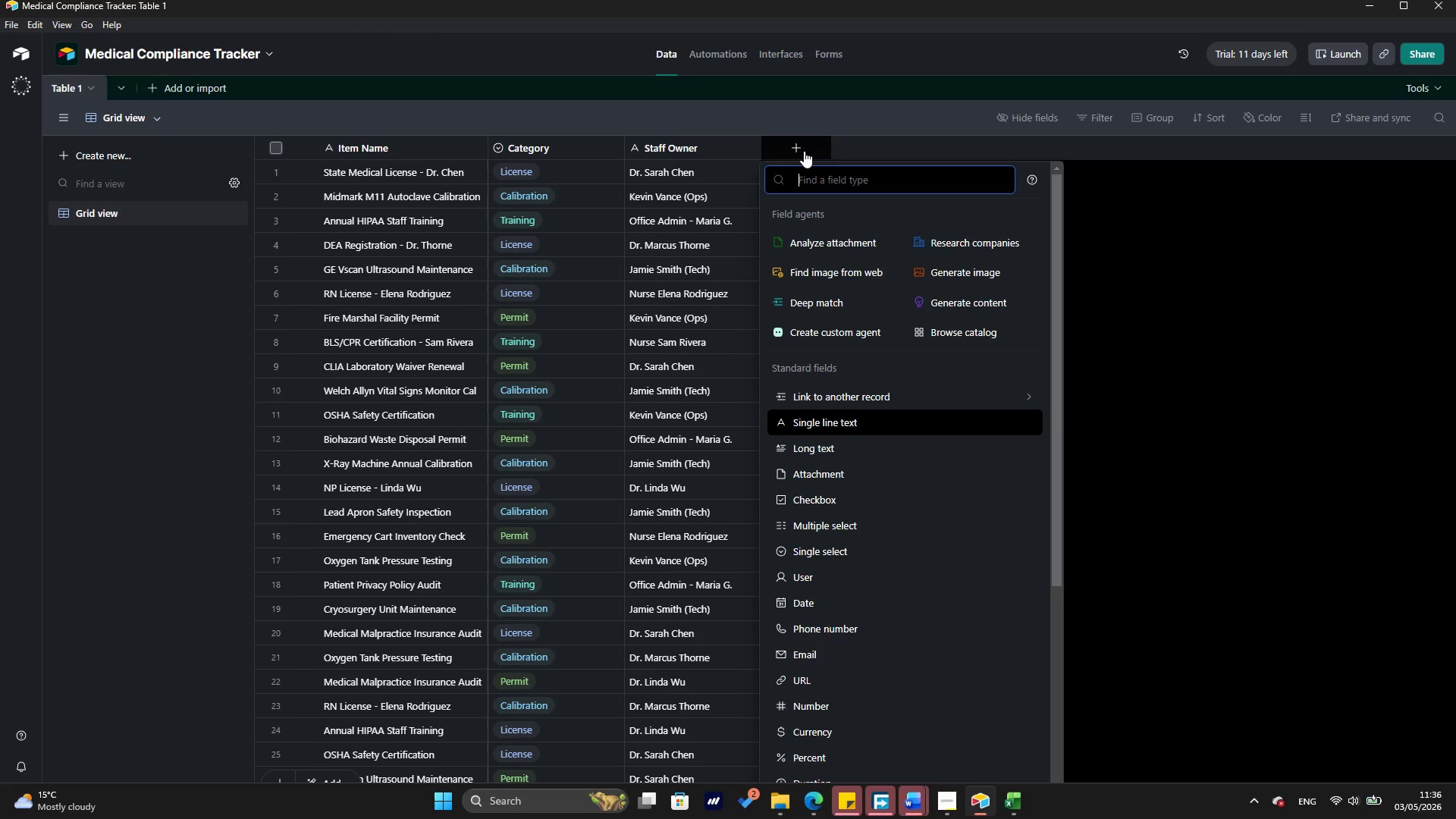 
type(da)
 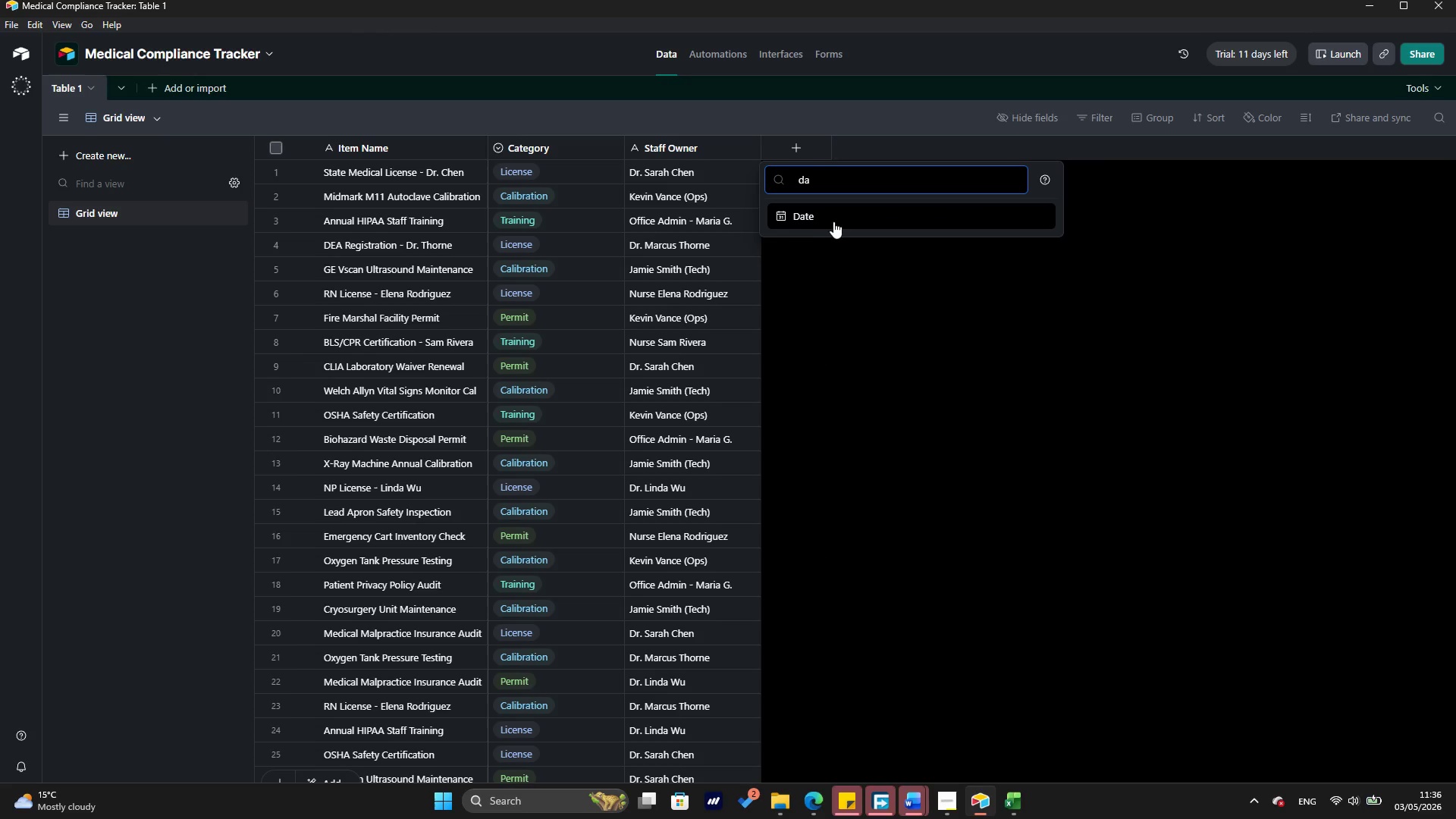 
left_click([838, 218])
 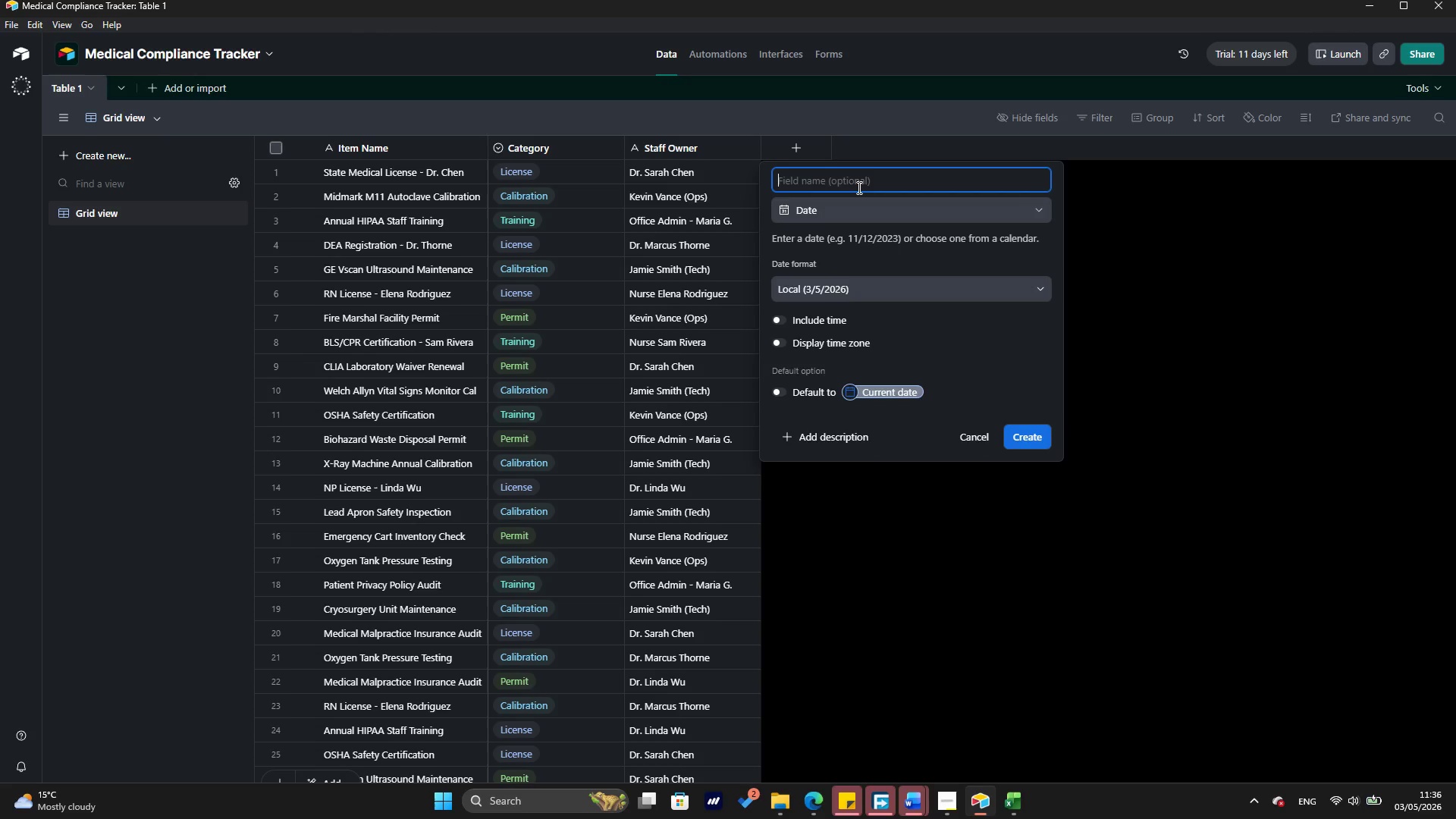 
type(Last)
 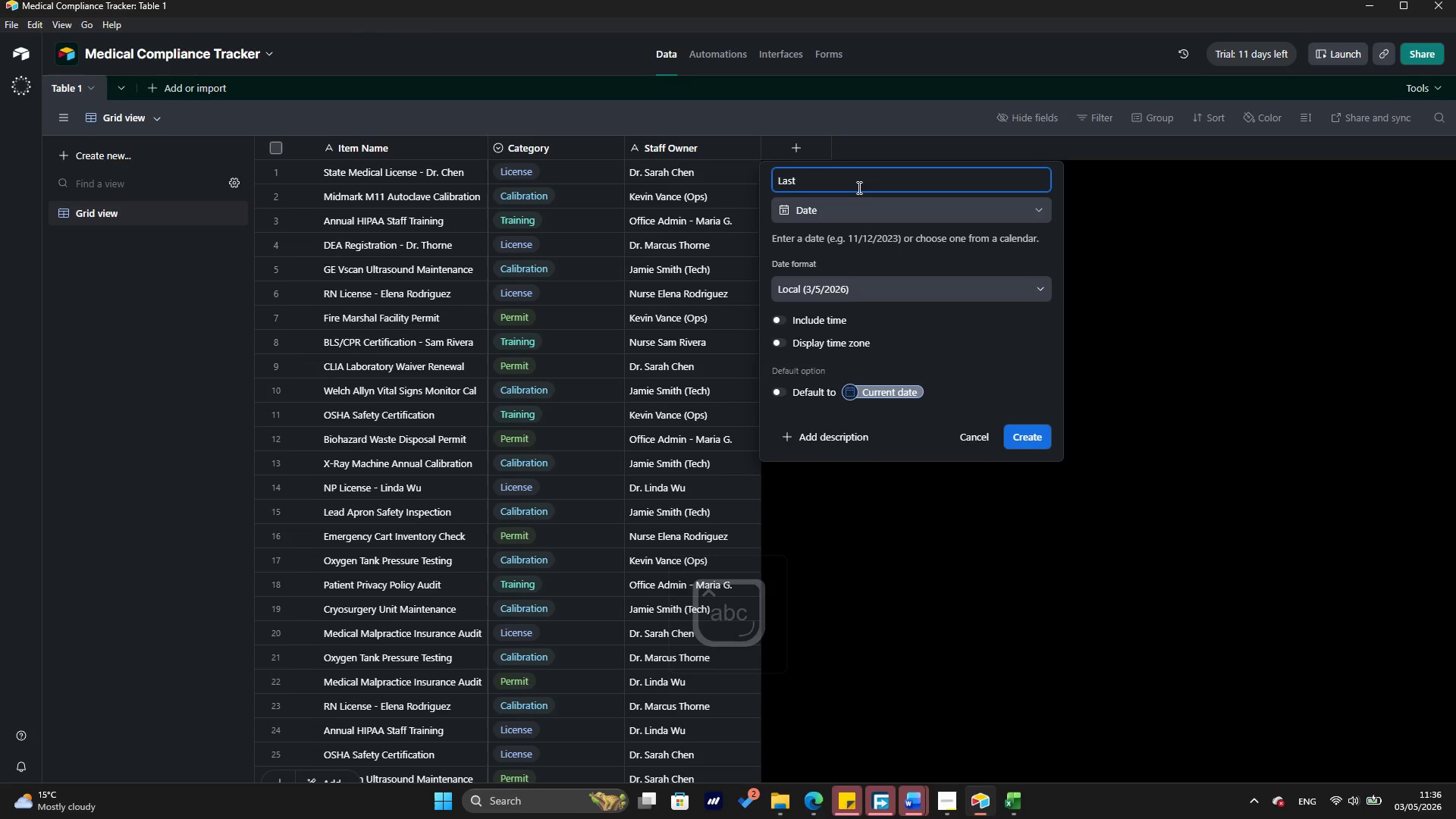 
type( Action Date)
 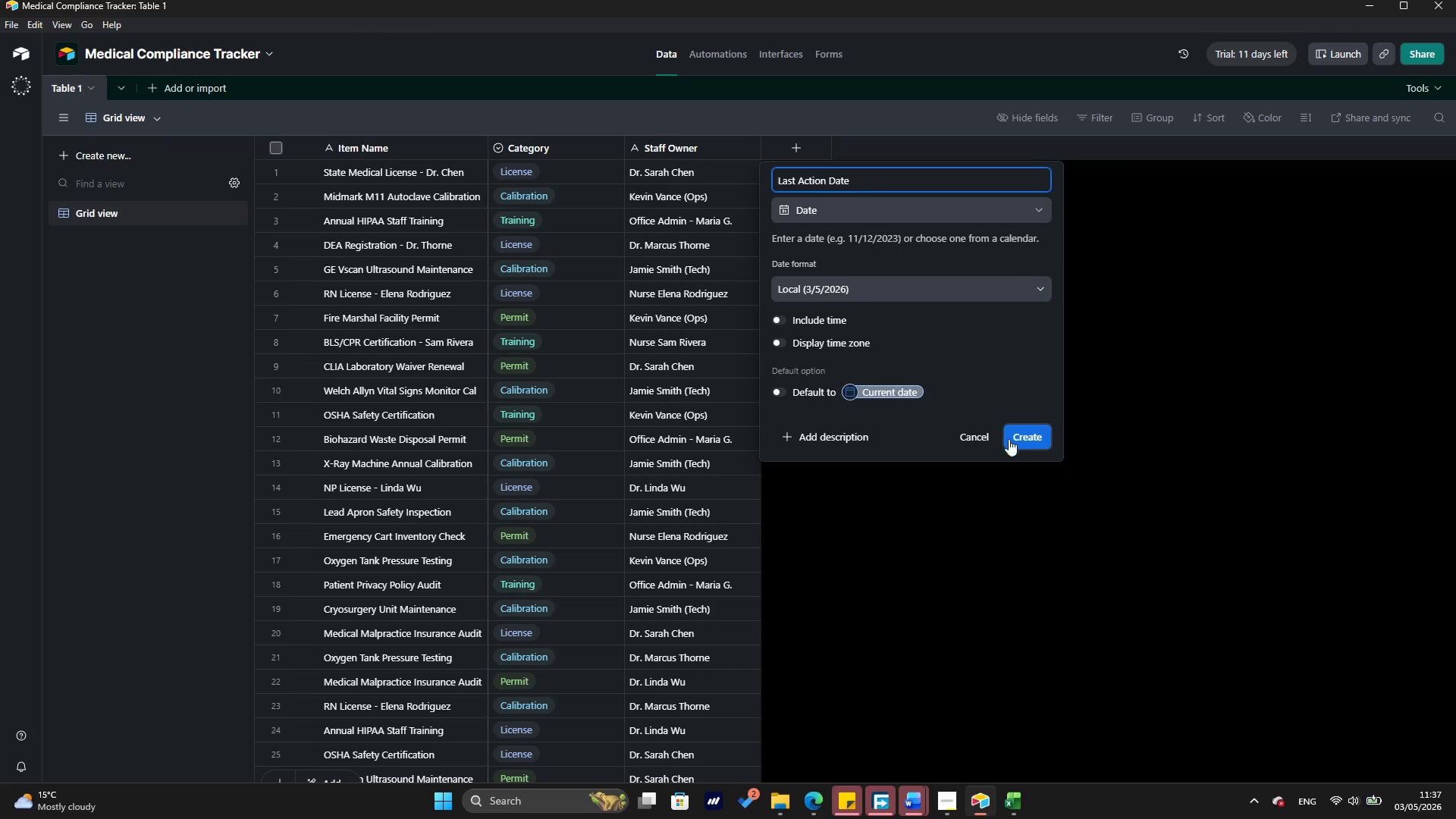 
wait(6.69)
 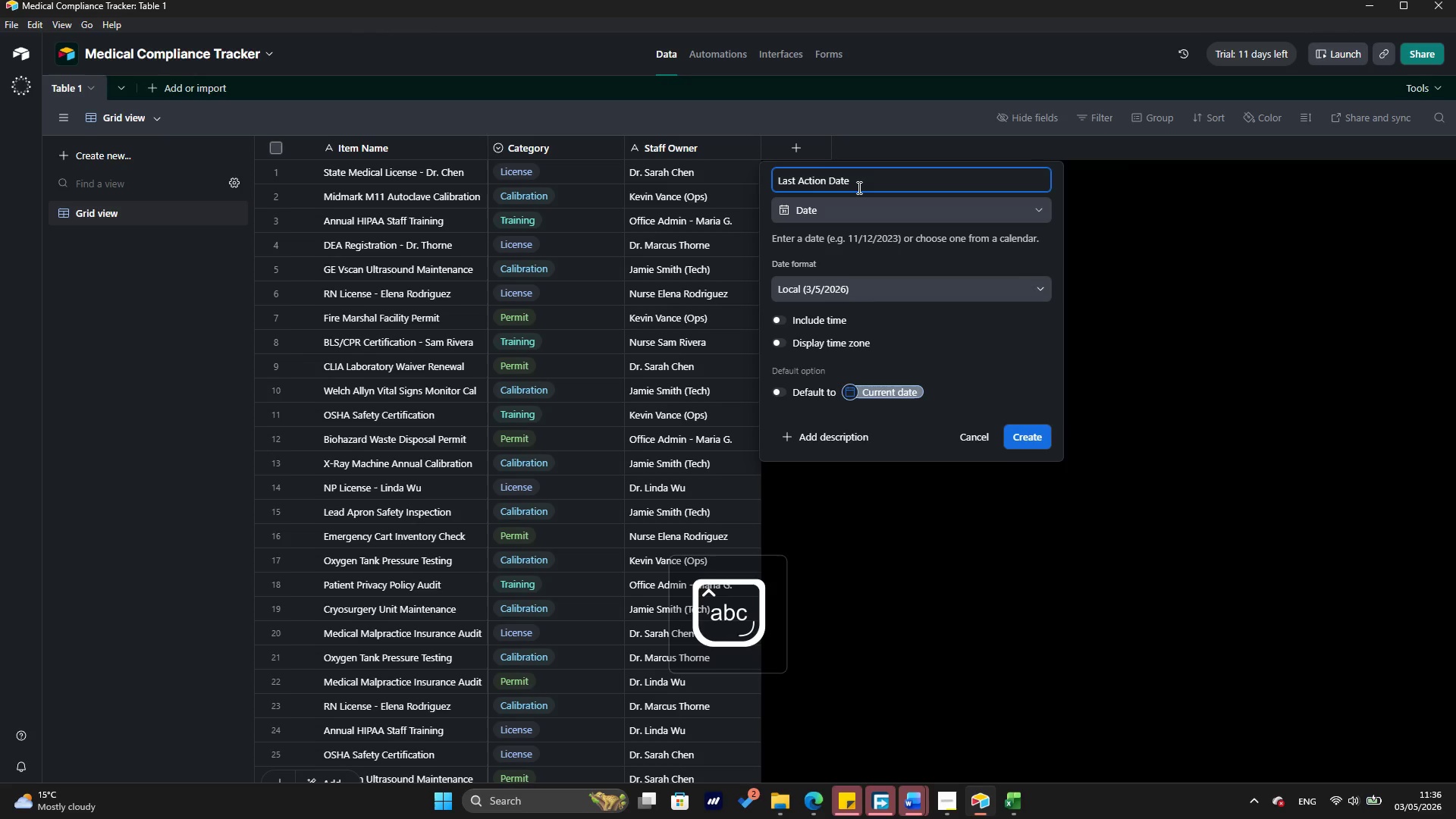 
left_click([1040, 438])
 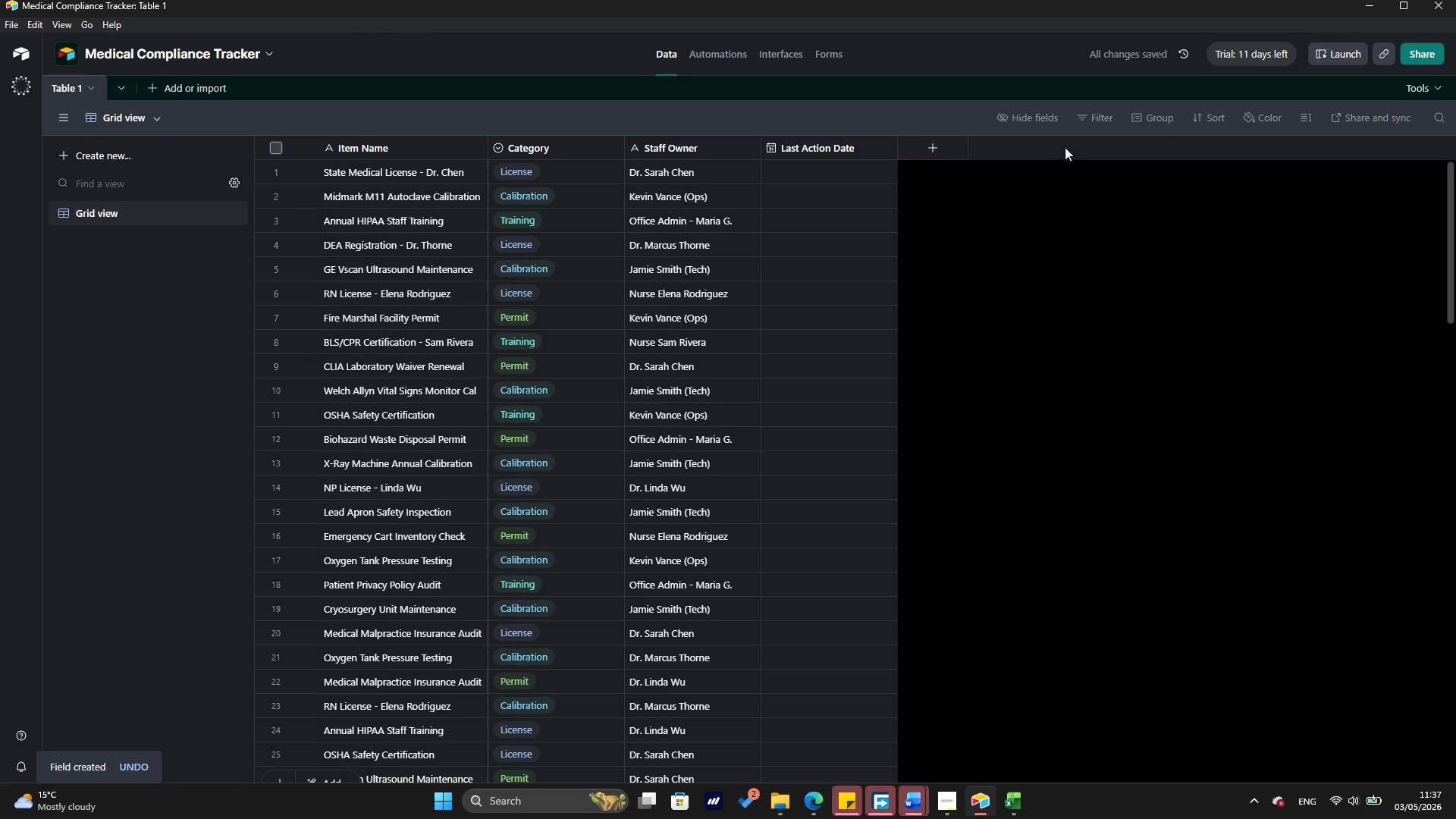 
left_click([839, 173])
 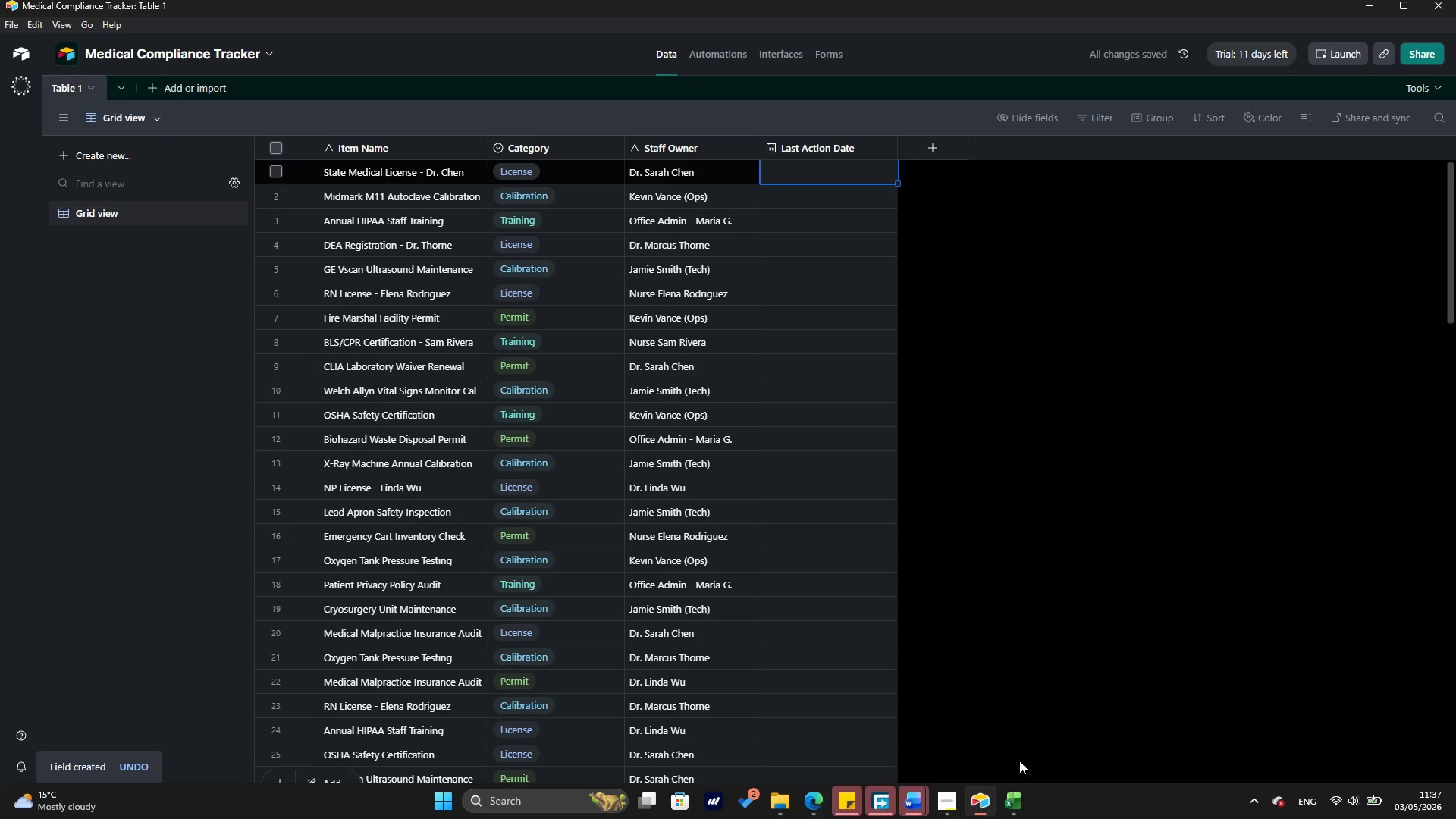 
mouse_move([1009, 756])
 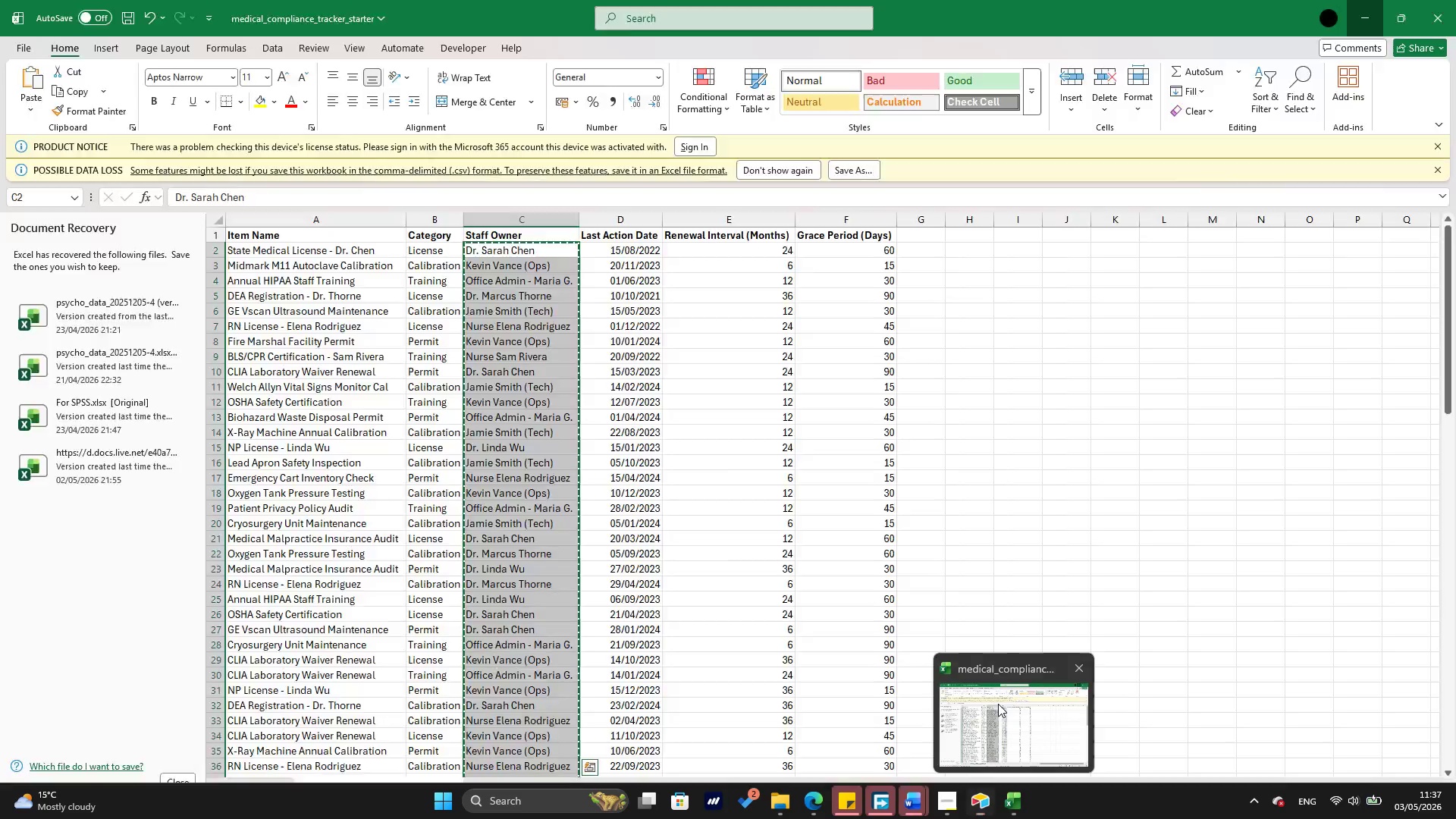 
left_click([998, 704])
 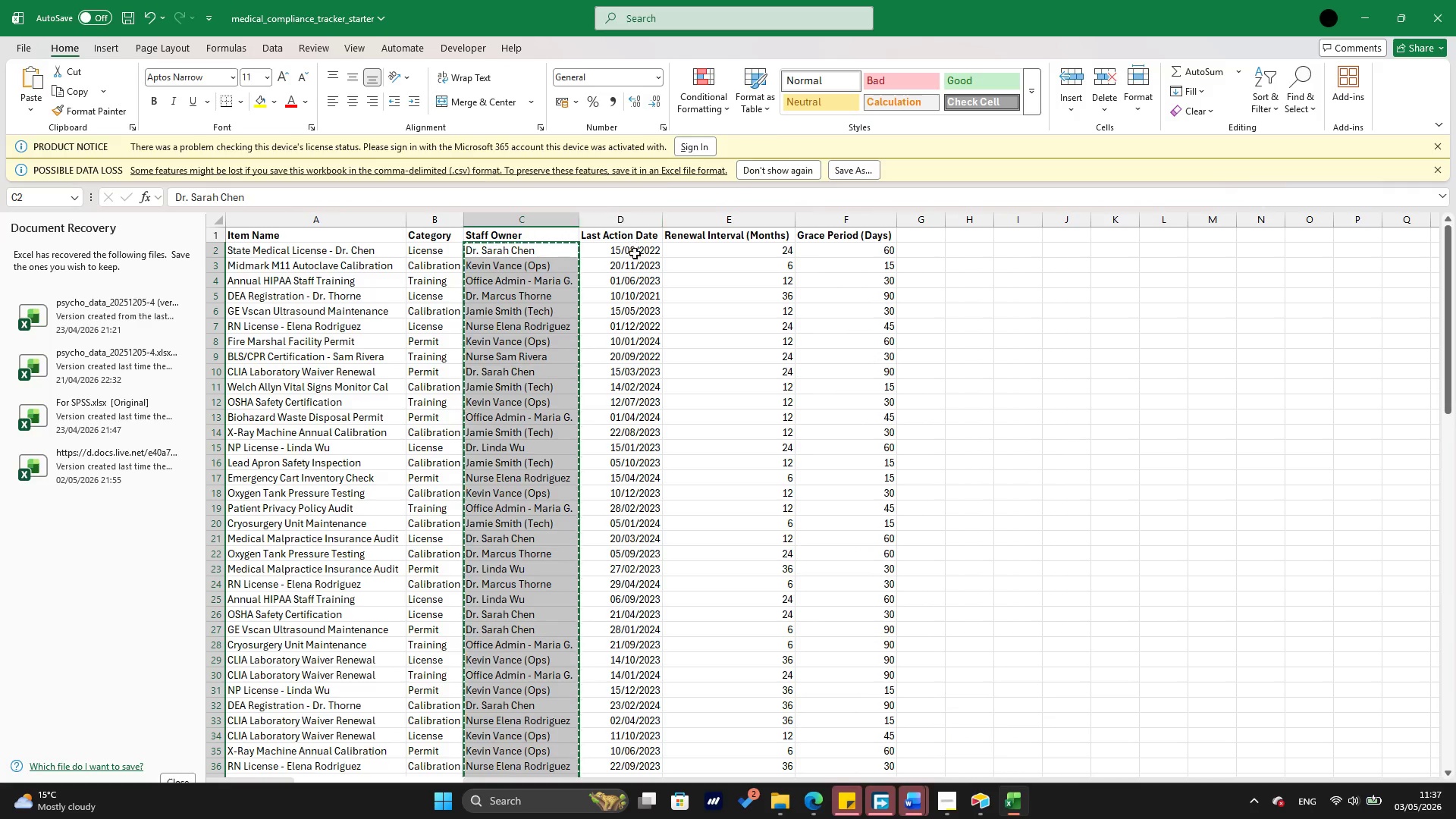 
left_click([635, 258])
 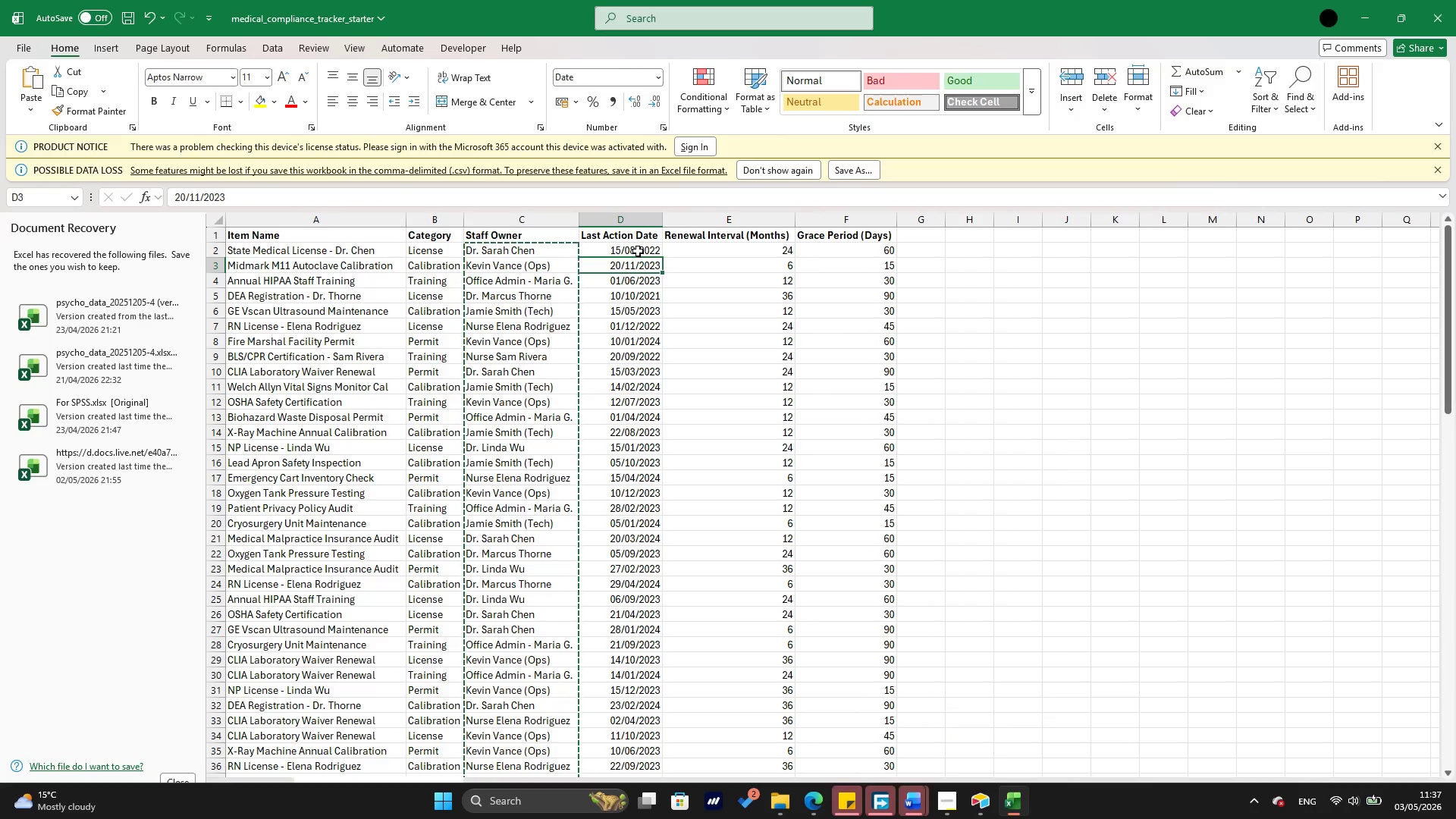 
left_click([640, 250])
 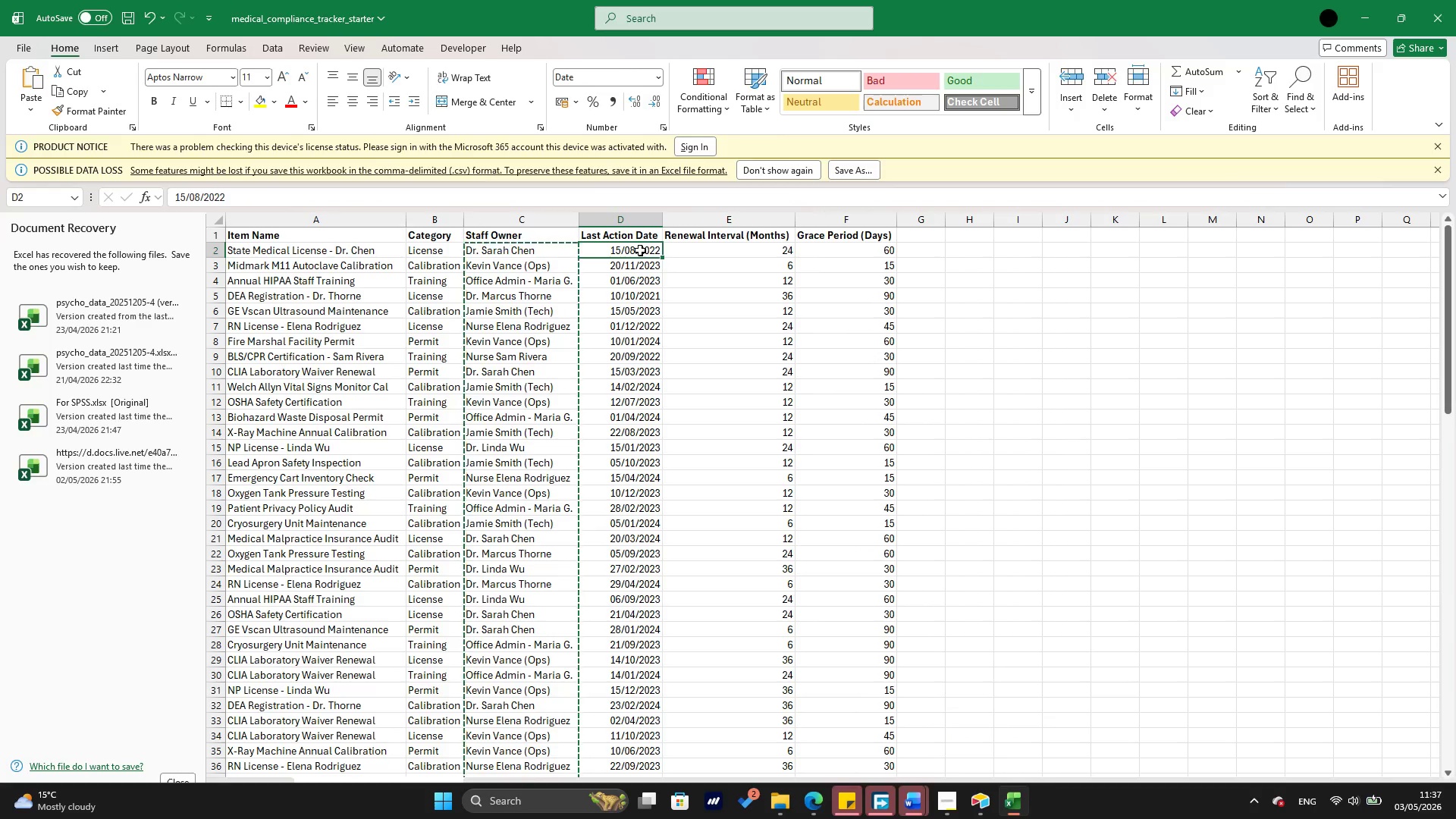 
key(Escape)
 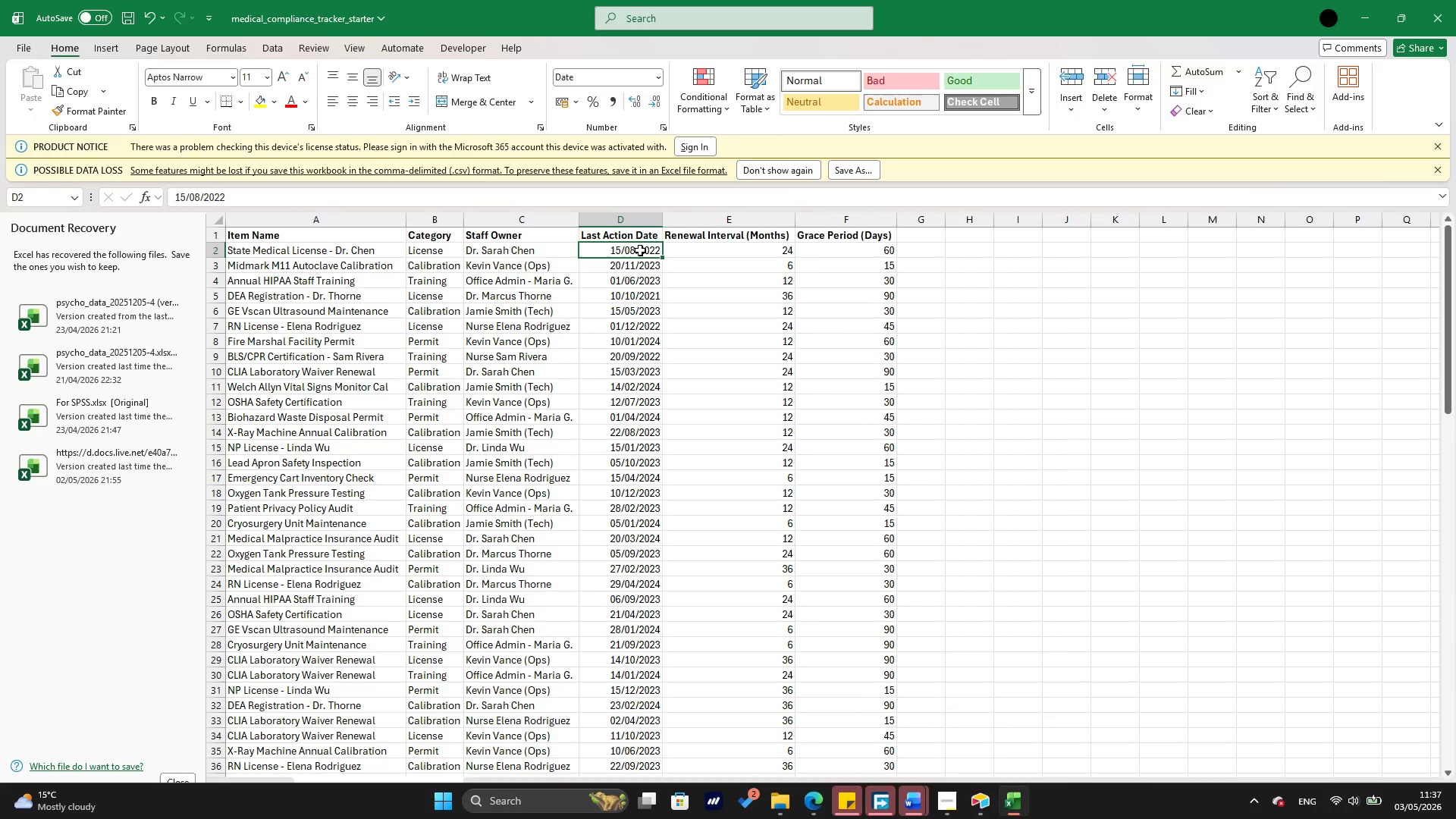 
hold_key(key=ArrowDown, duration=1.52)
 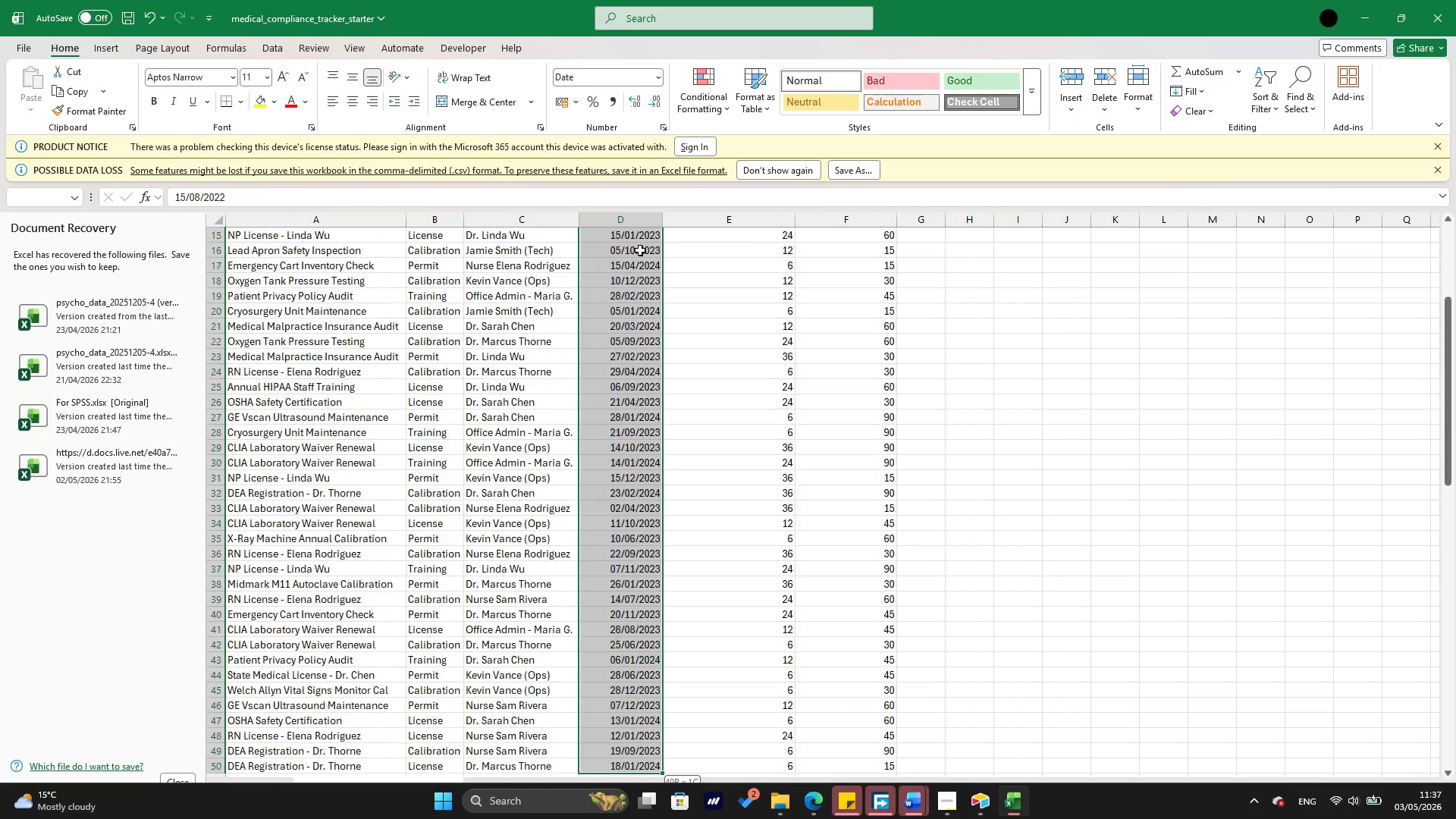 
hold_key(key=ArrowDown, duration=1.03)
 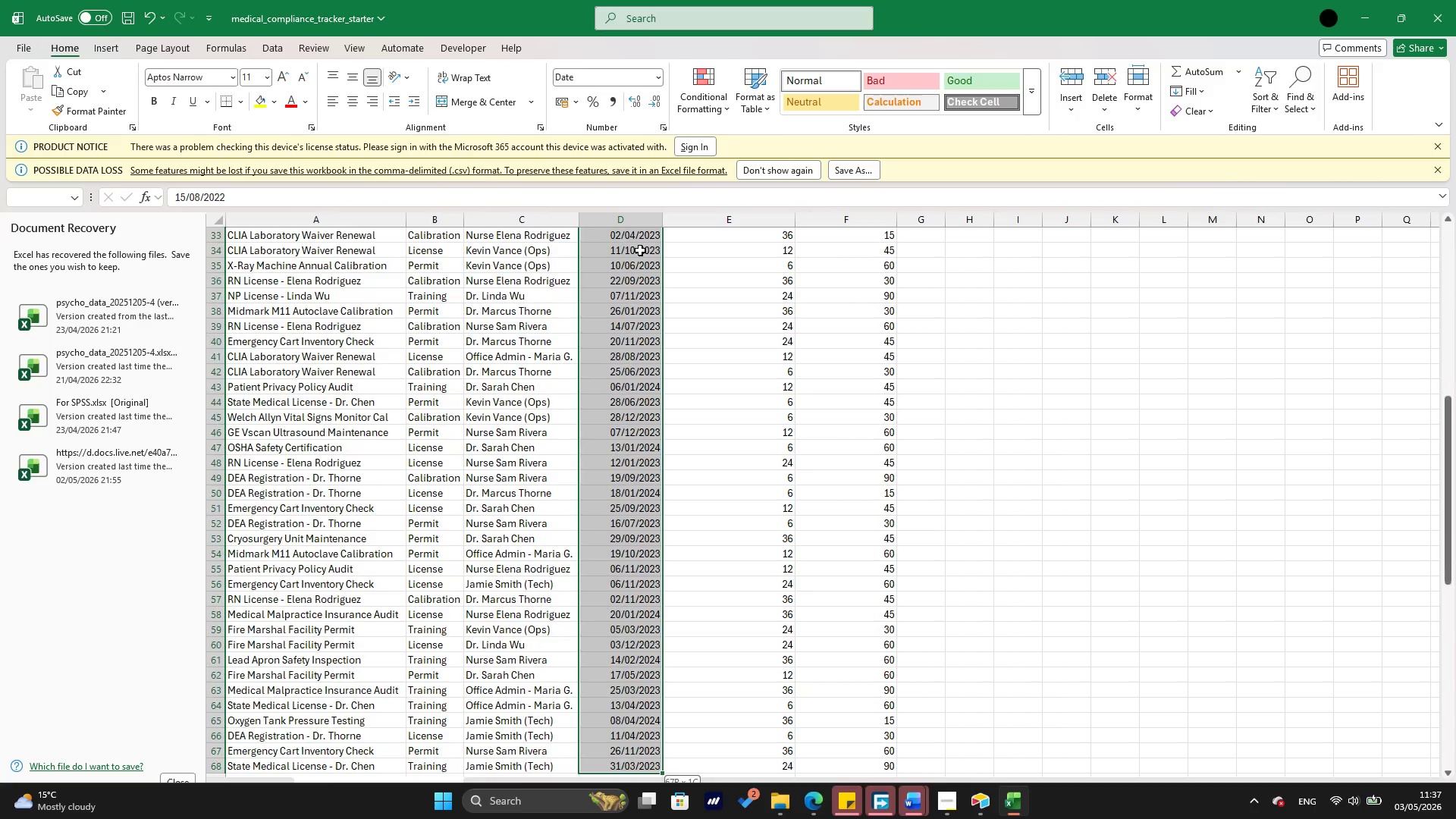 
hold_key(key=ArrowDown, duration=1.52)
 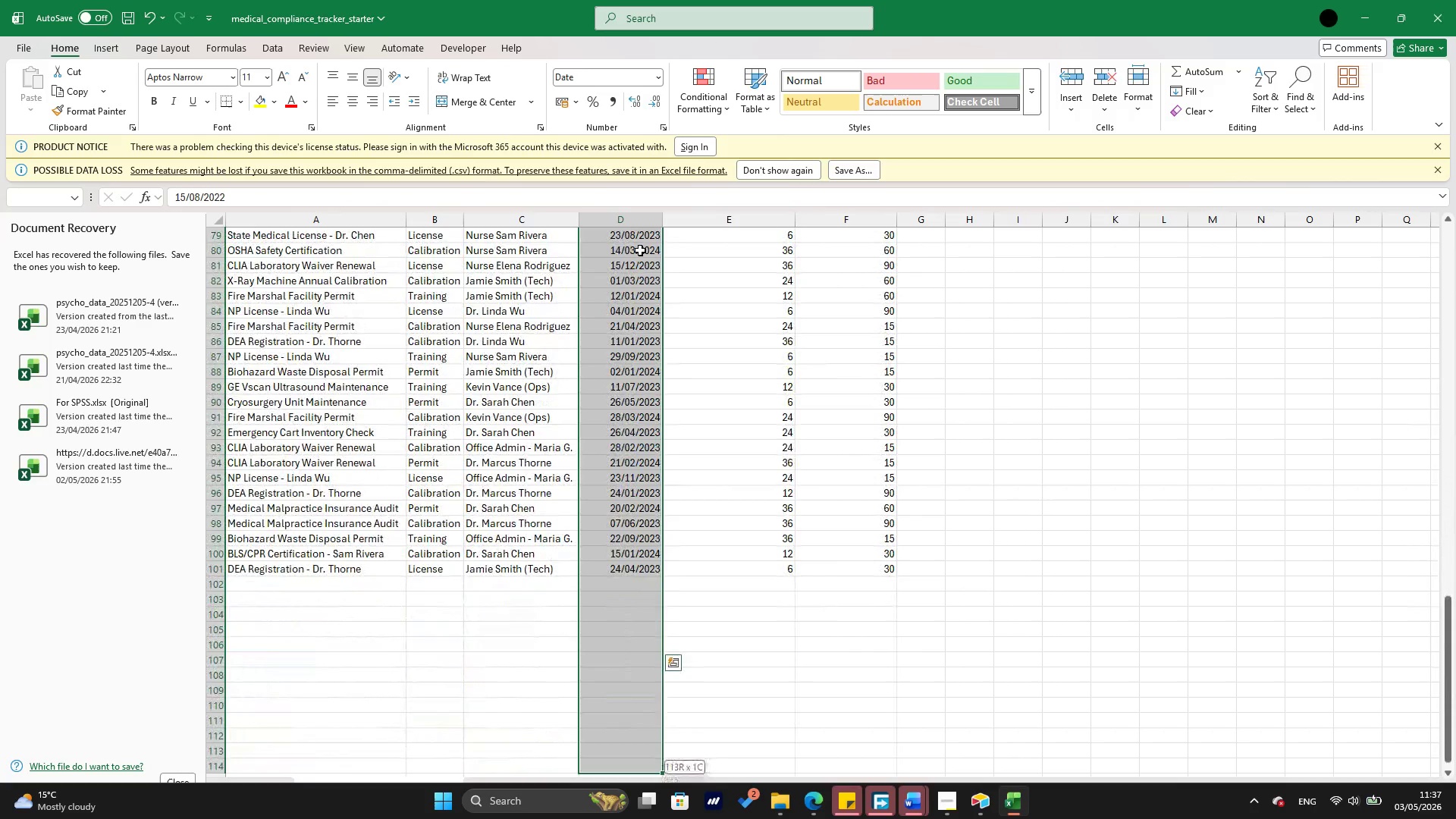 
hold_key(key=ArrowDown, duration=0.38)
 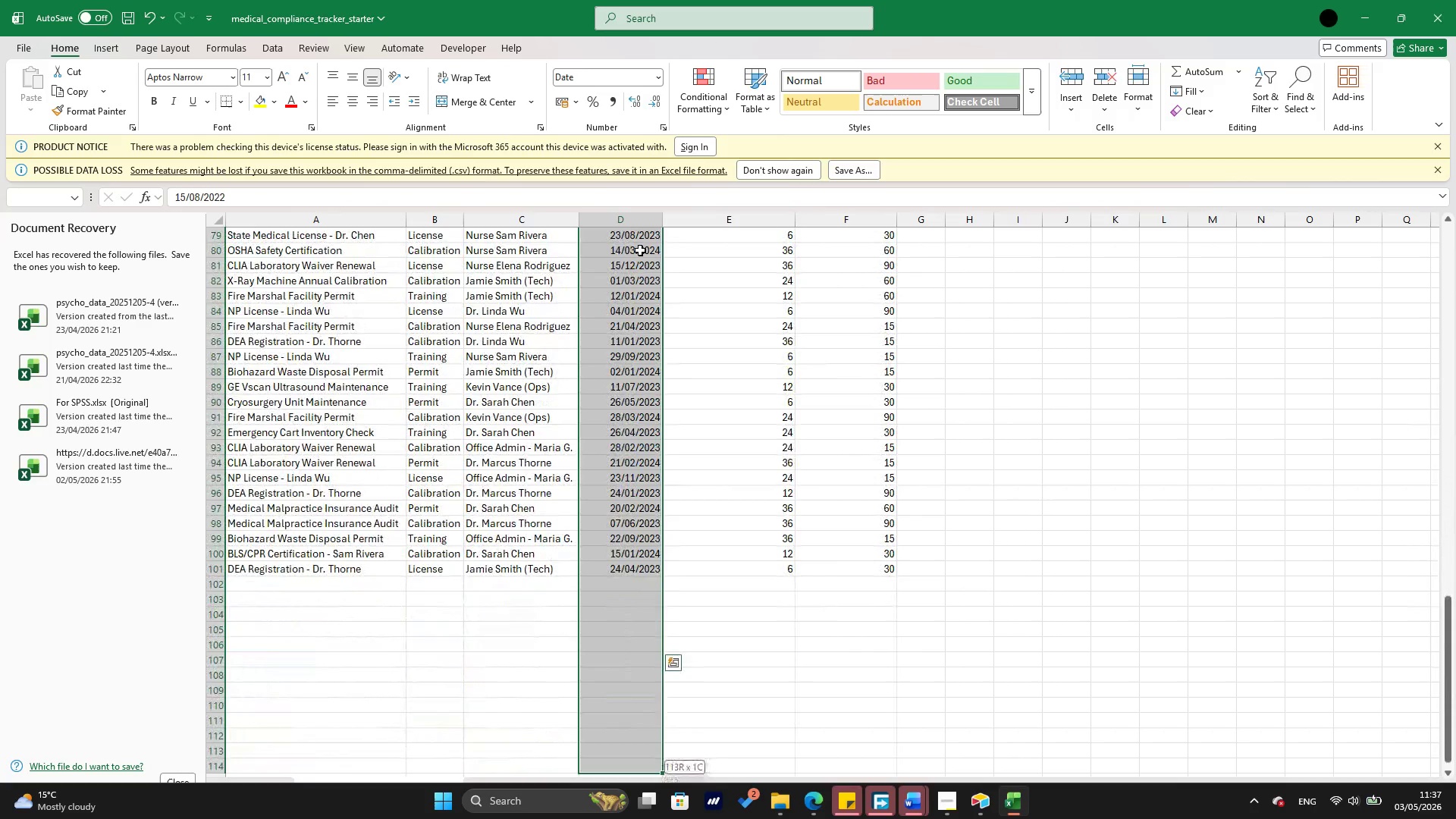 
hold_key(key=ArrowUp, duration=0.72)
 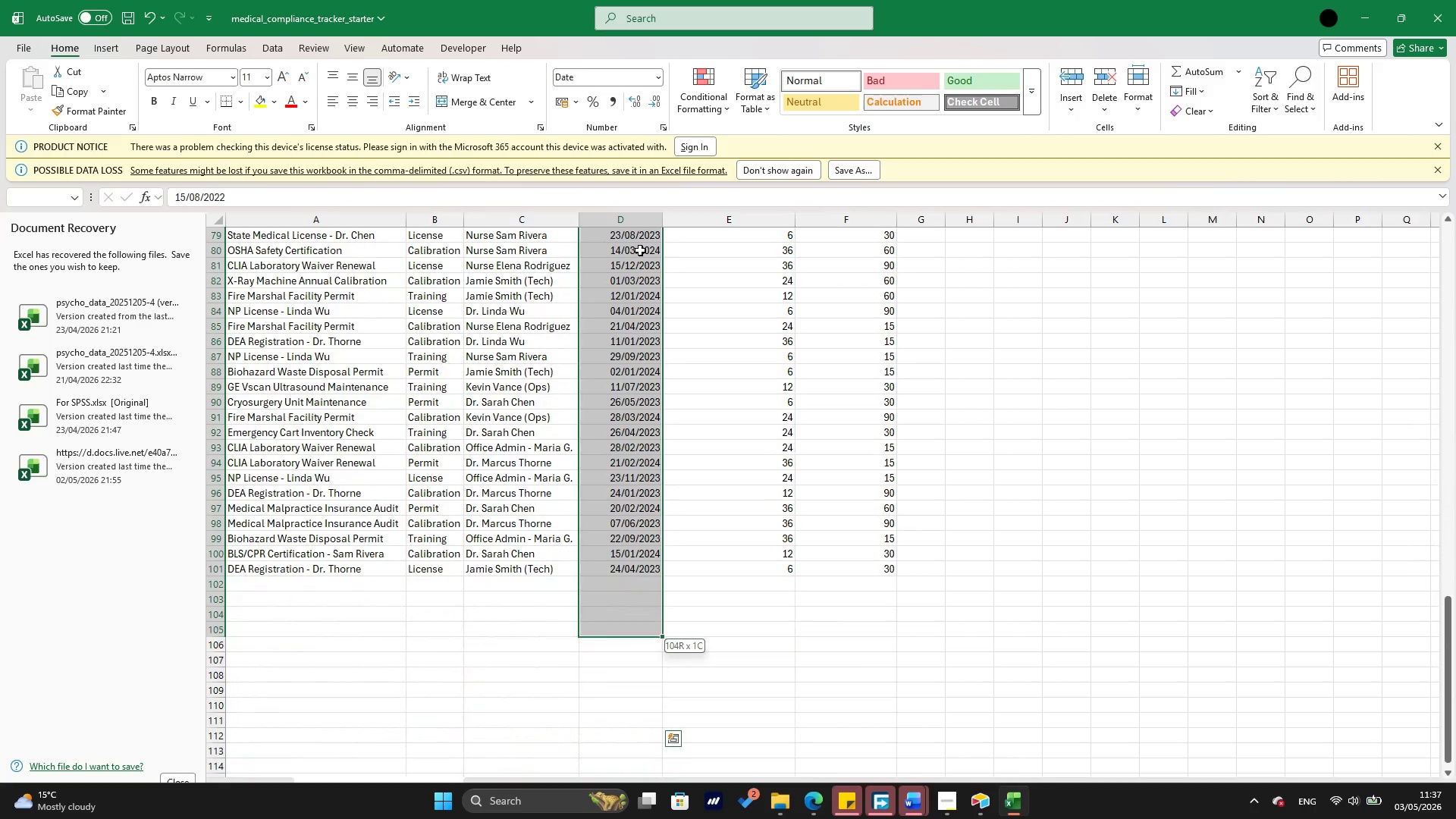 
key(Shift+ArrowUp)
 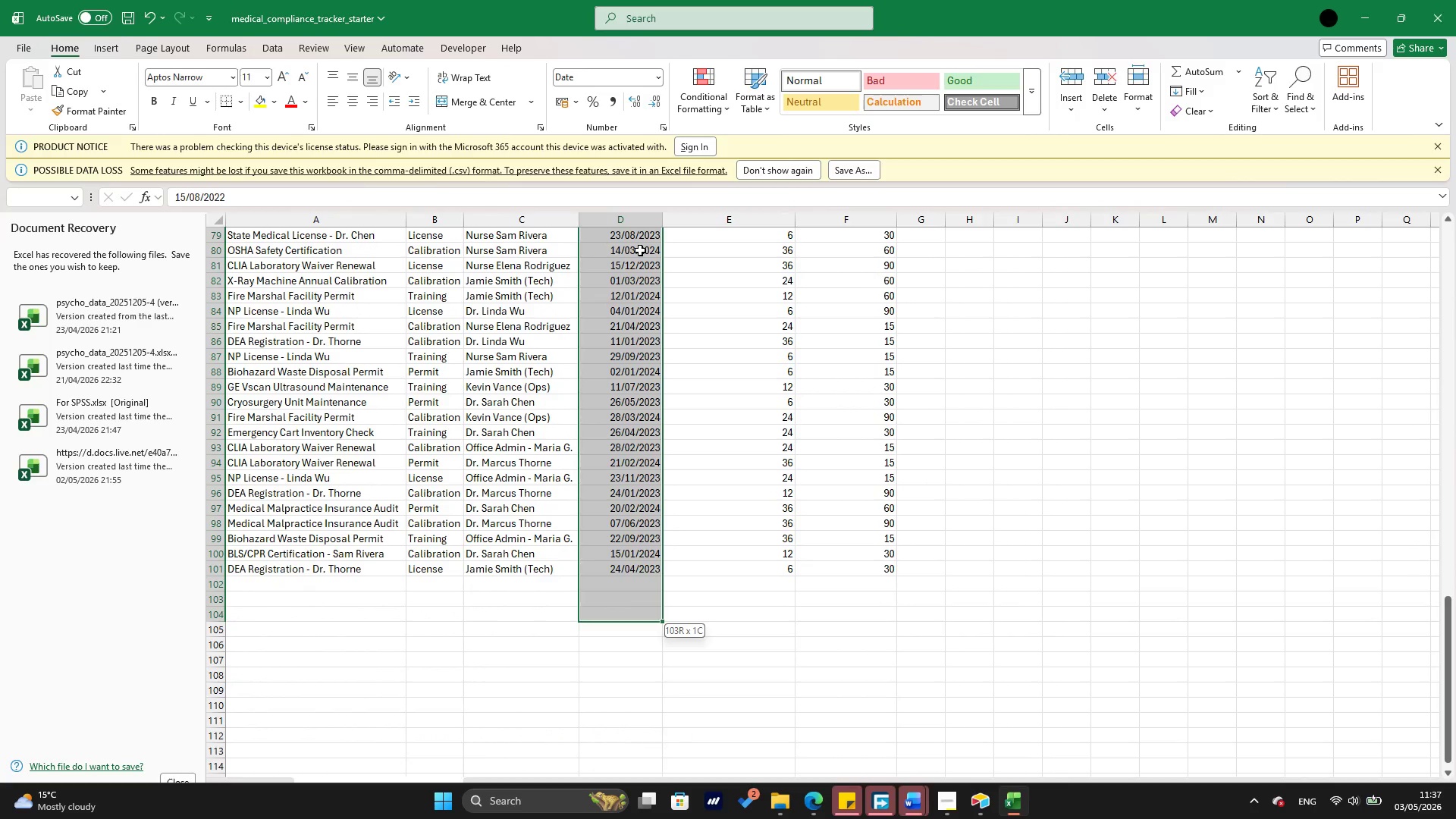 
key(Shift+ArrowUp)
 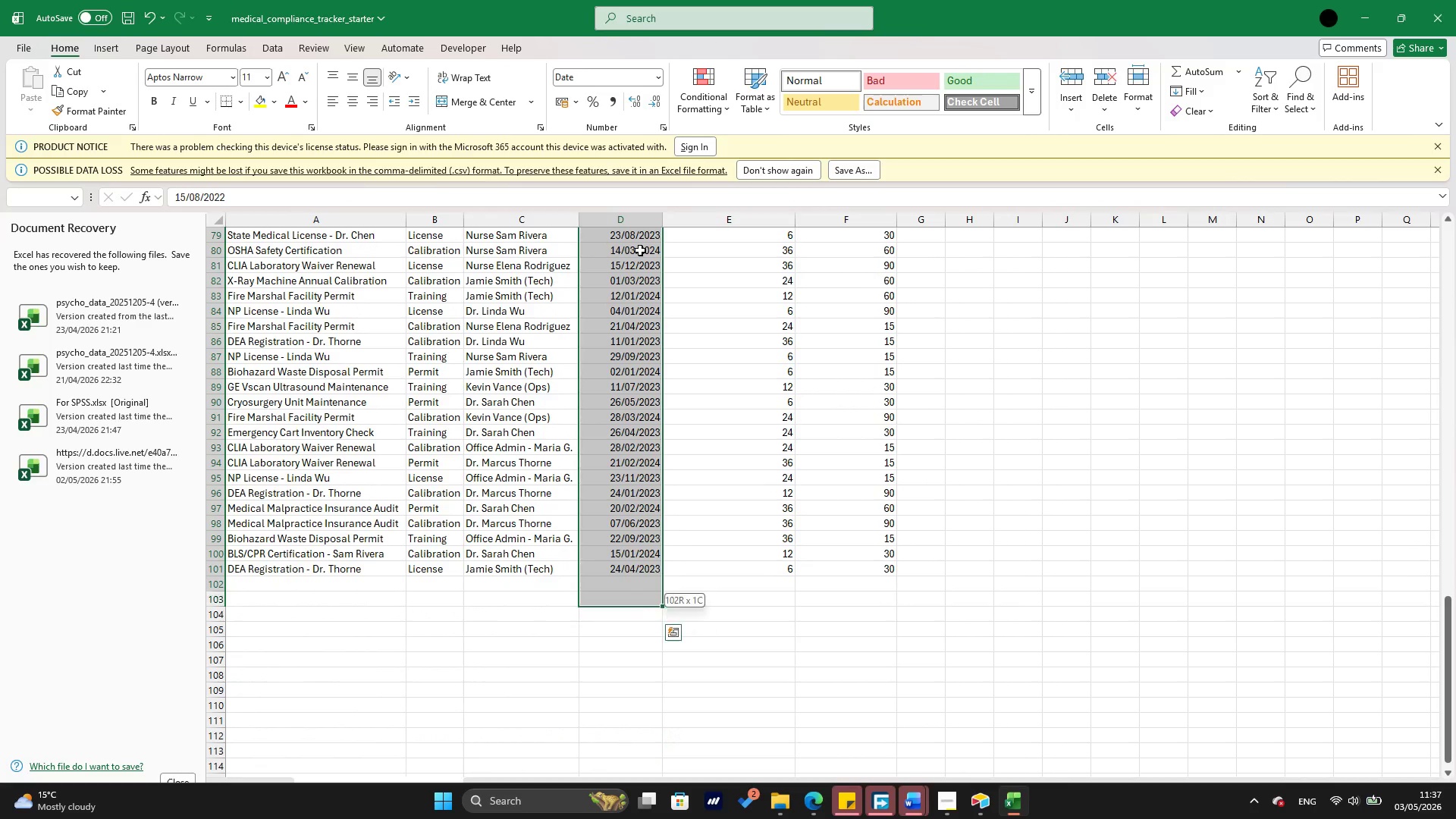 
key(Shift+ArrowUp)
 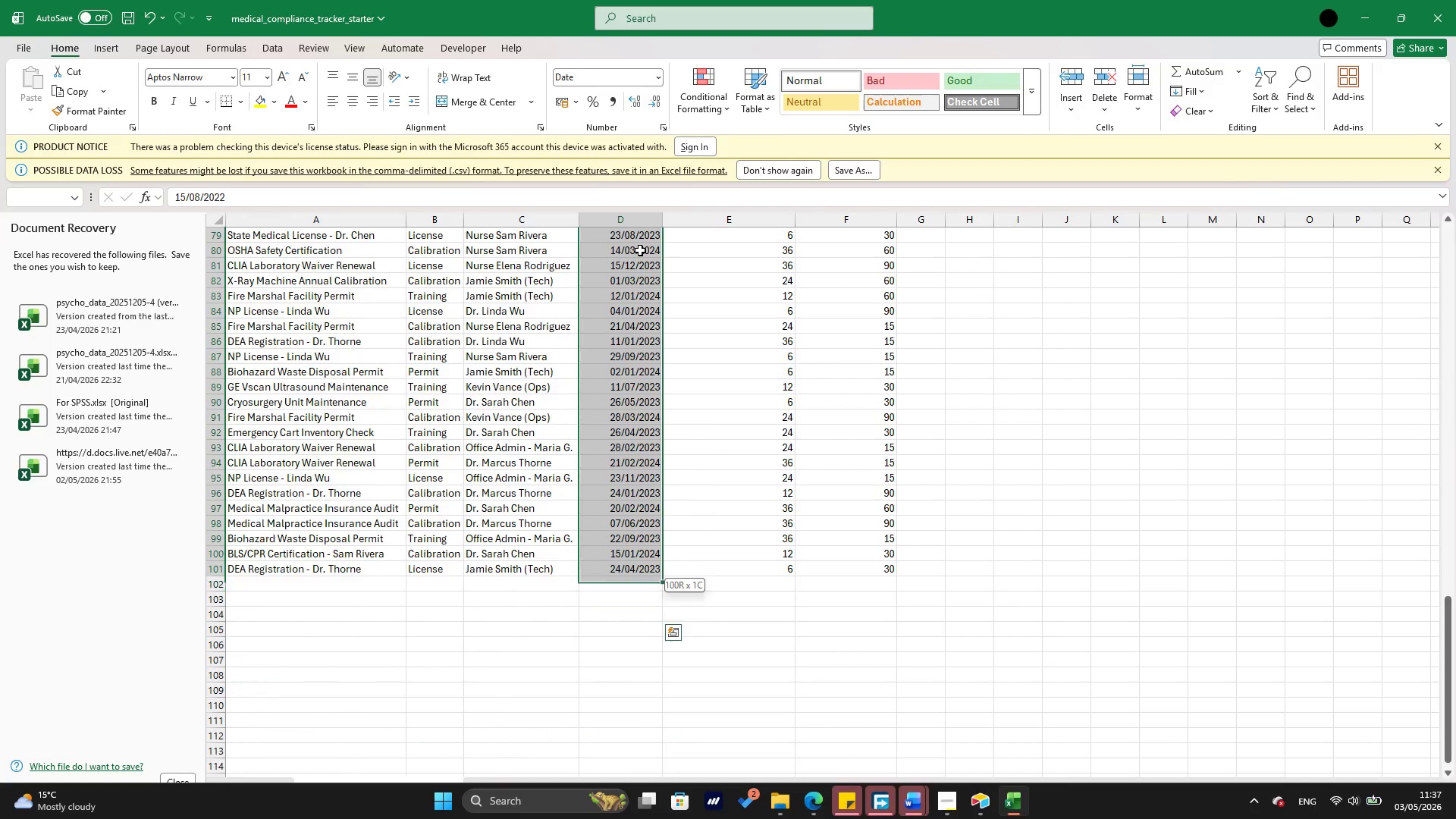 
key(Shift+ArrowUp)
 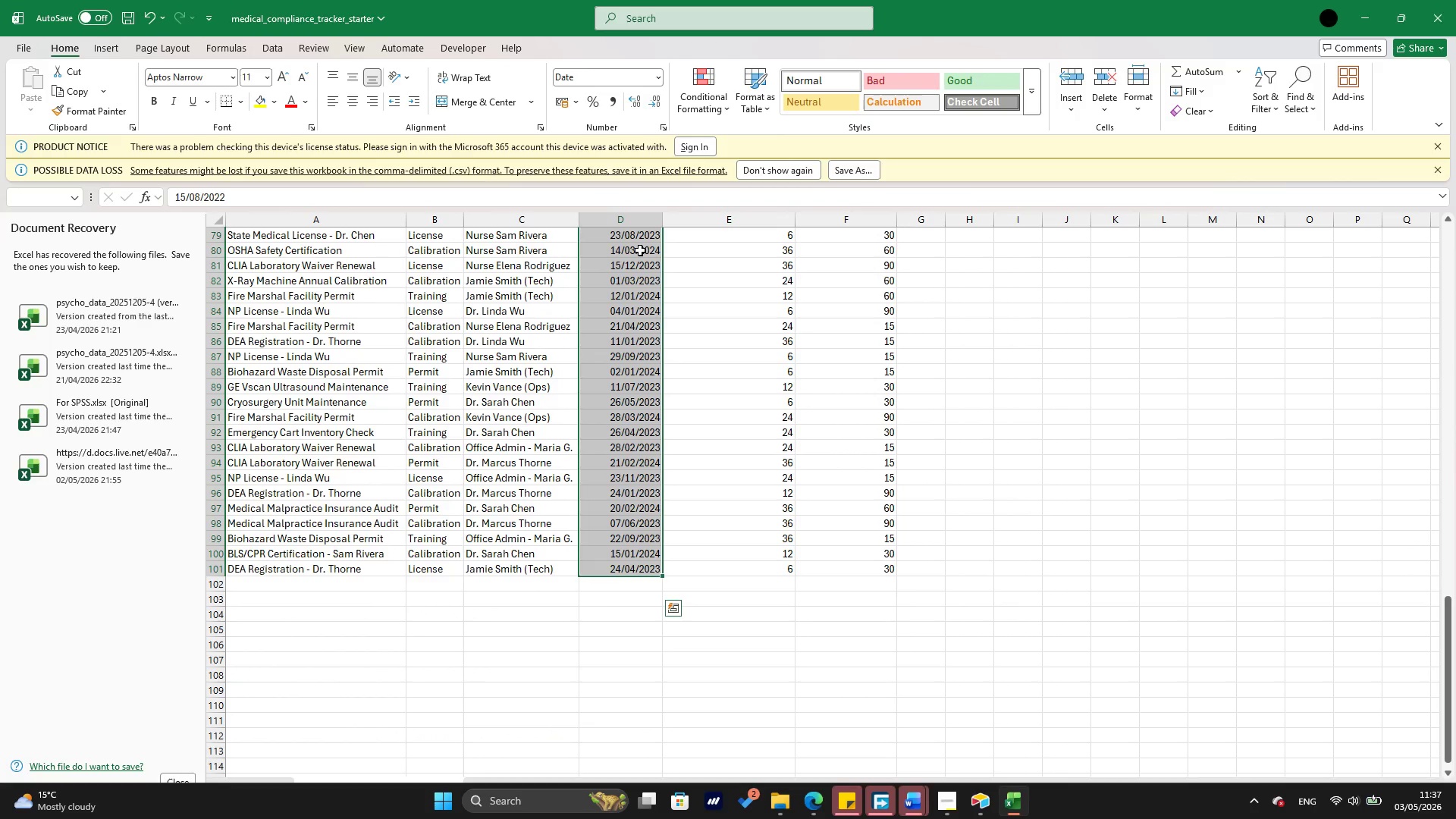 
right_click([640, 250])
 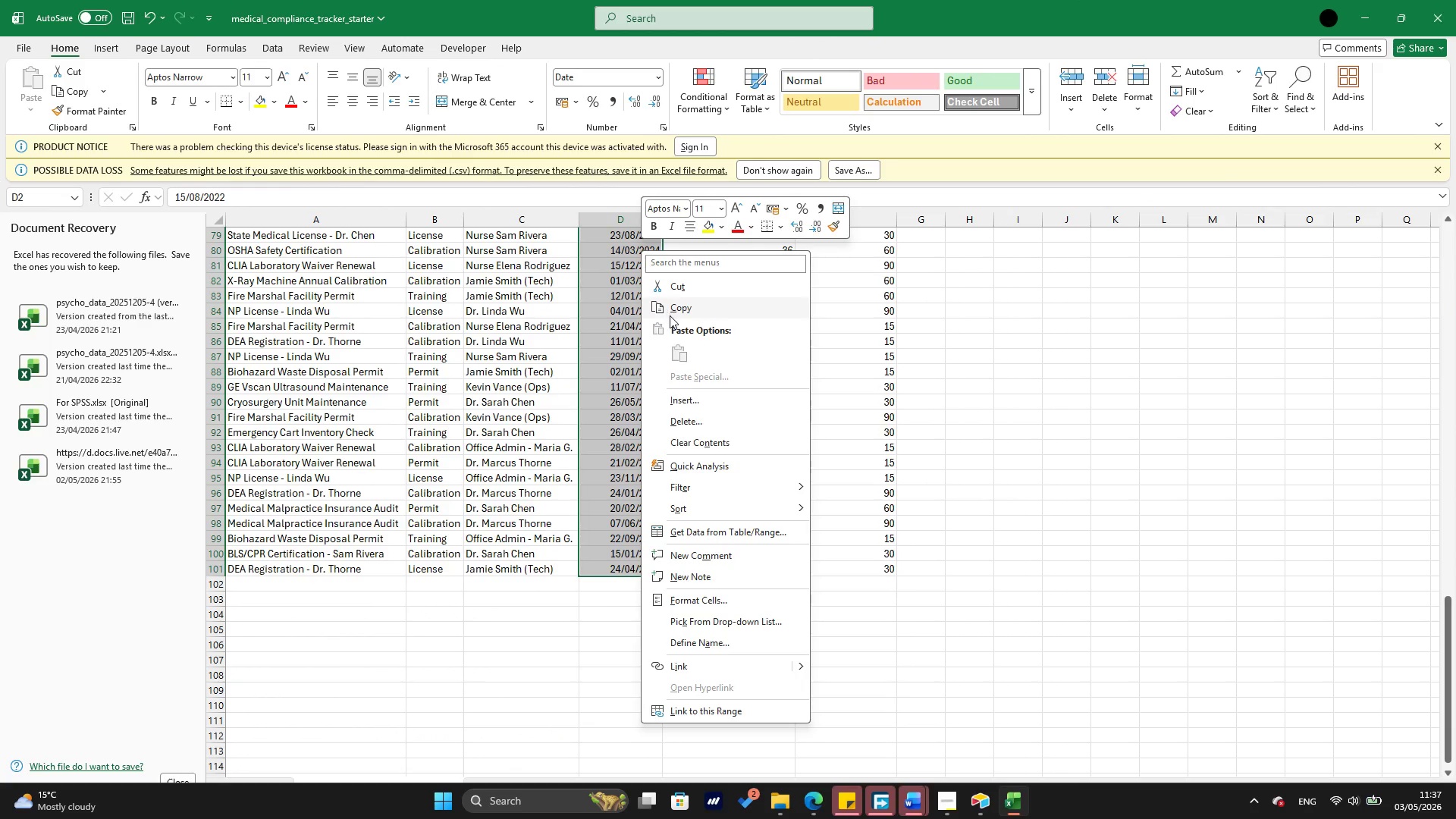 
left_click([670, 312])
 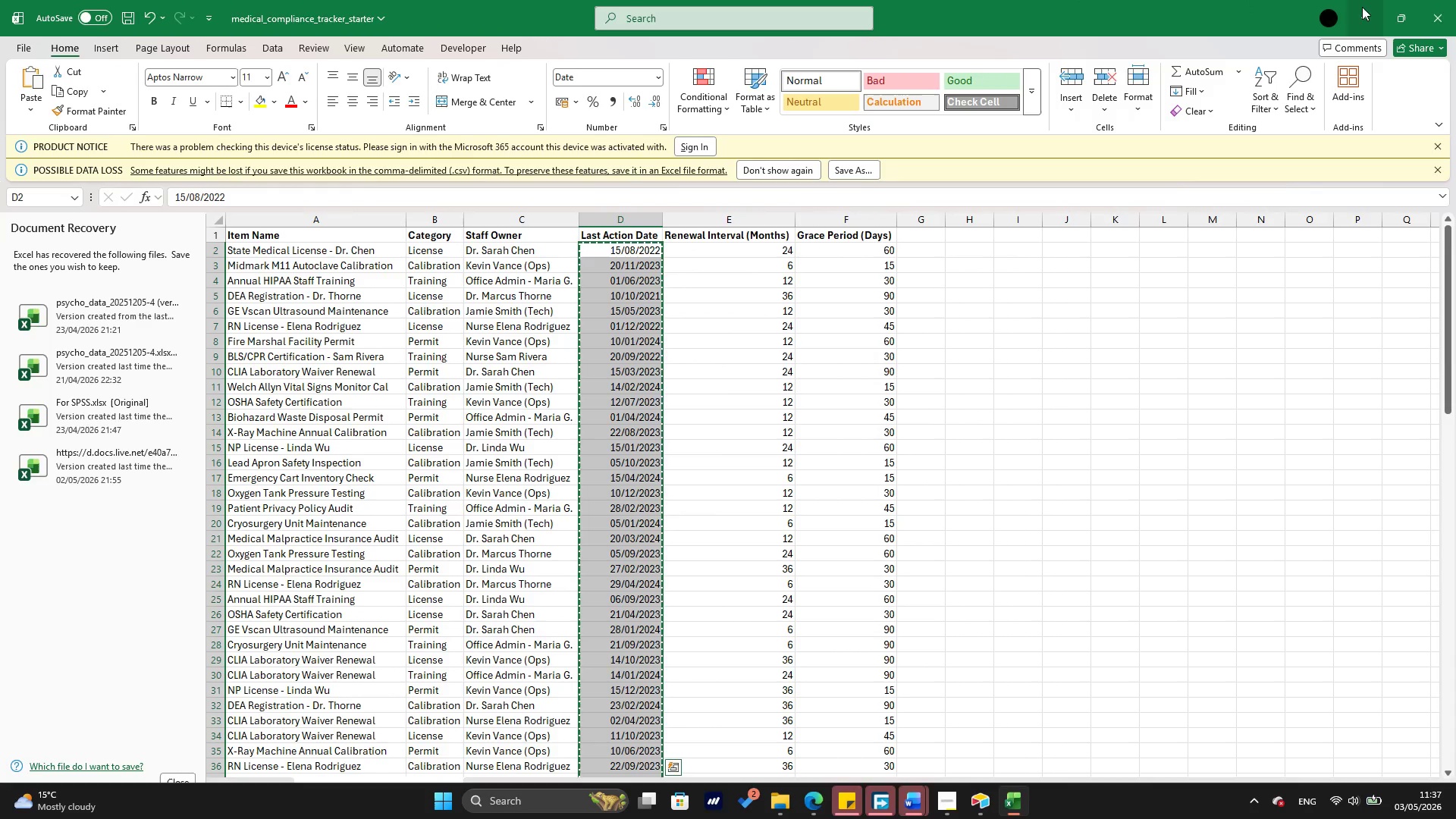 
left_click([1365, 10])
 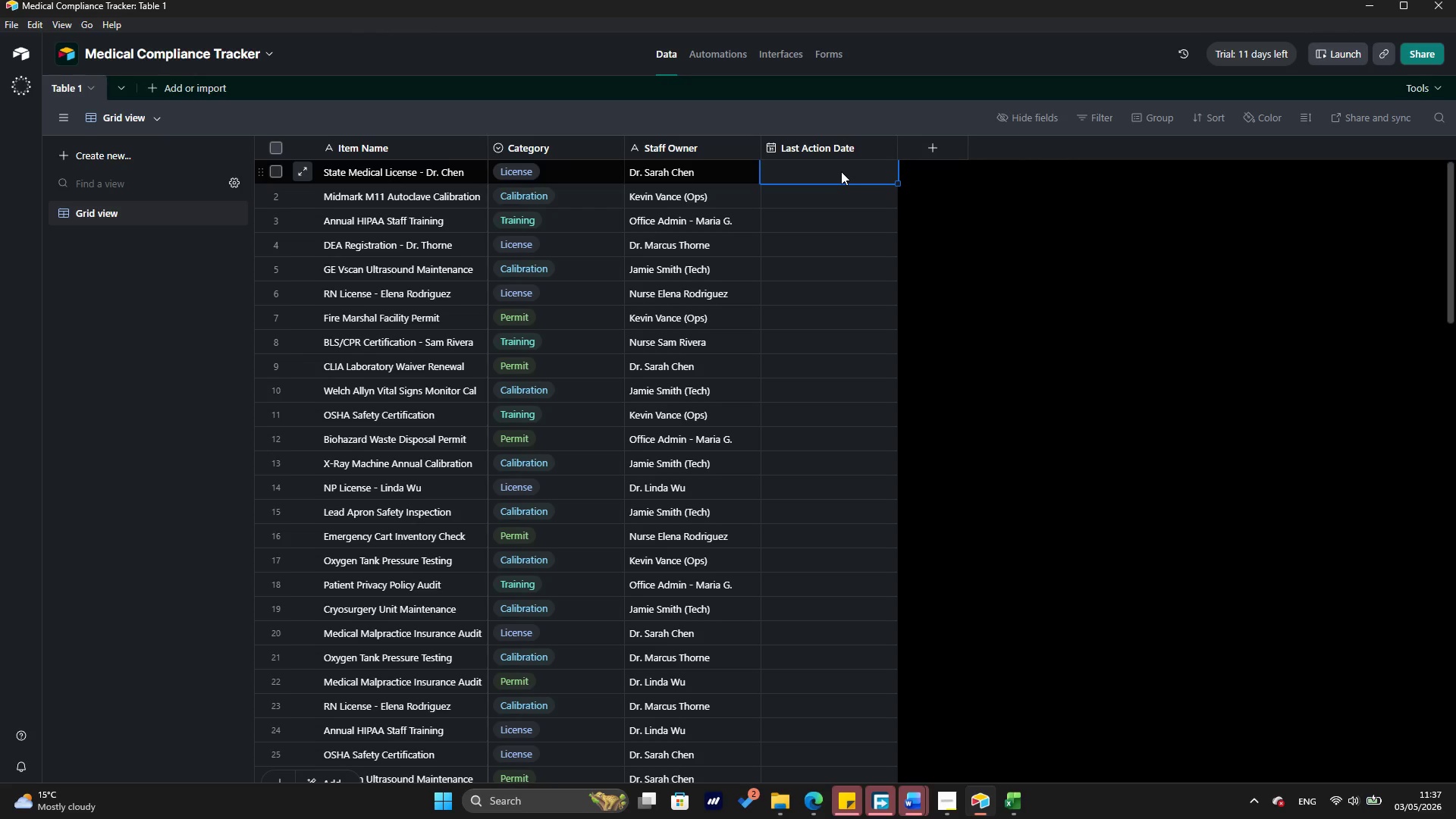 
key(Control+V)
 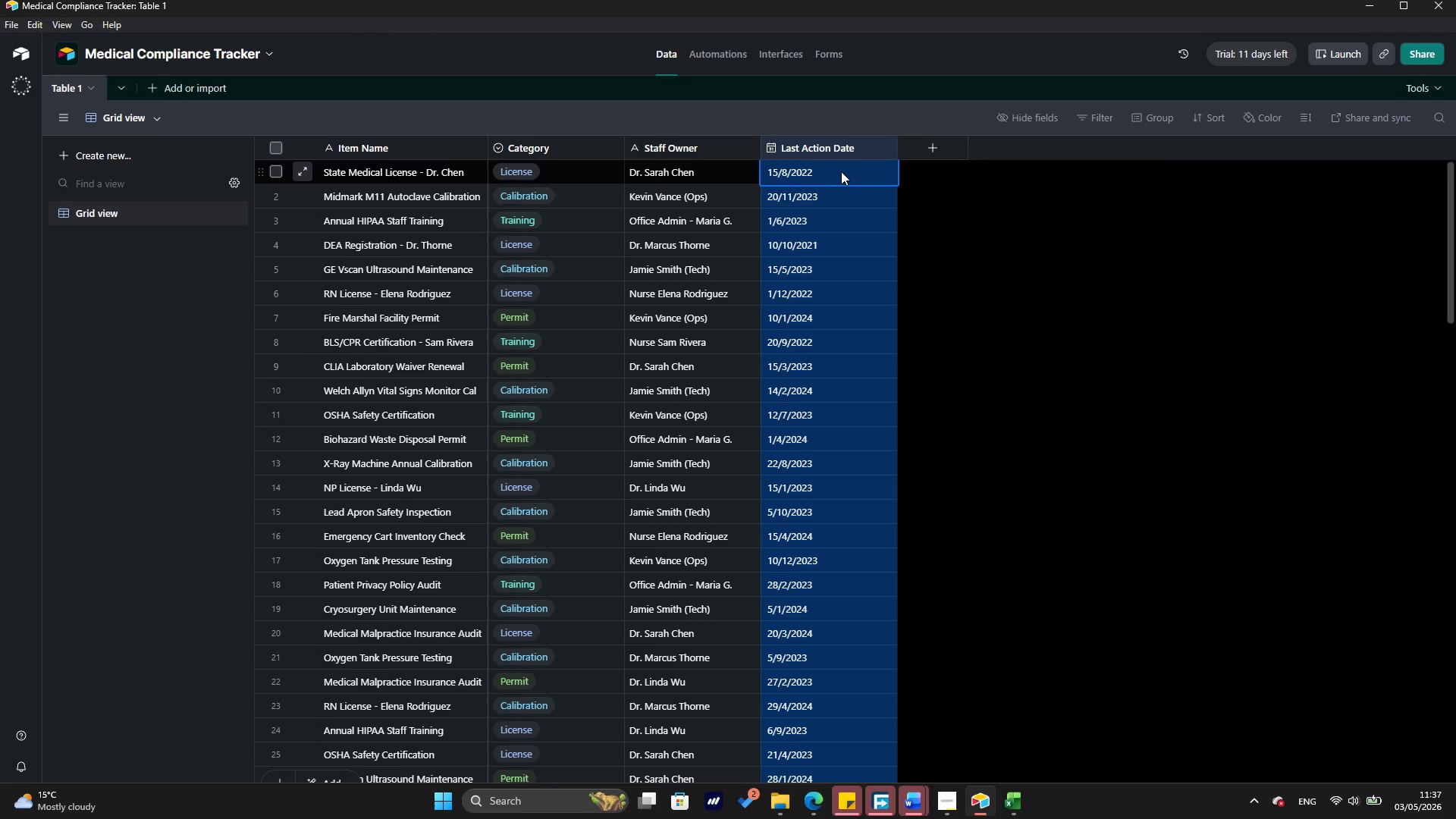 
wait(18.61)
 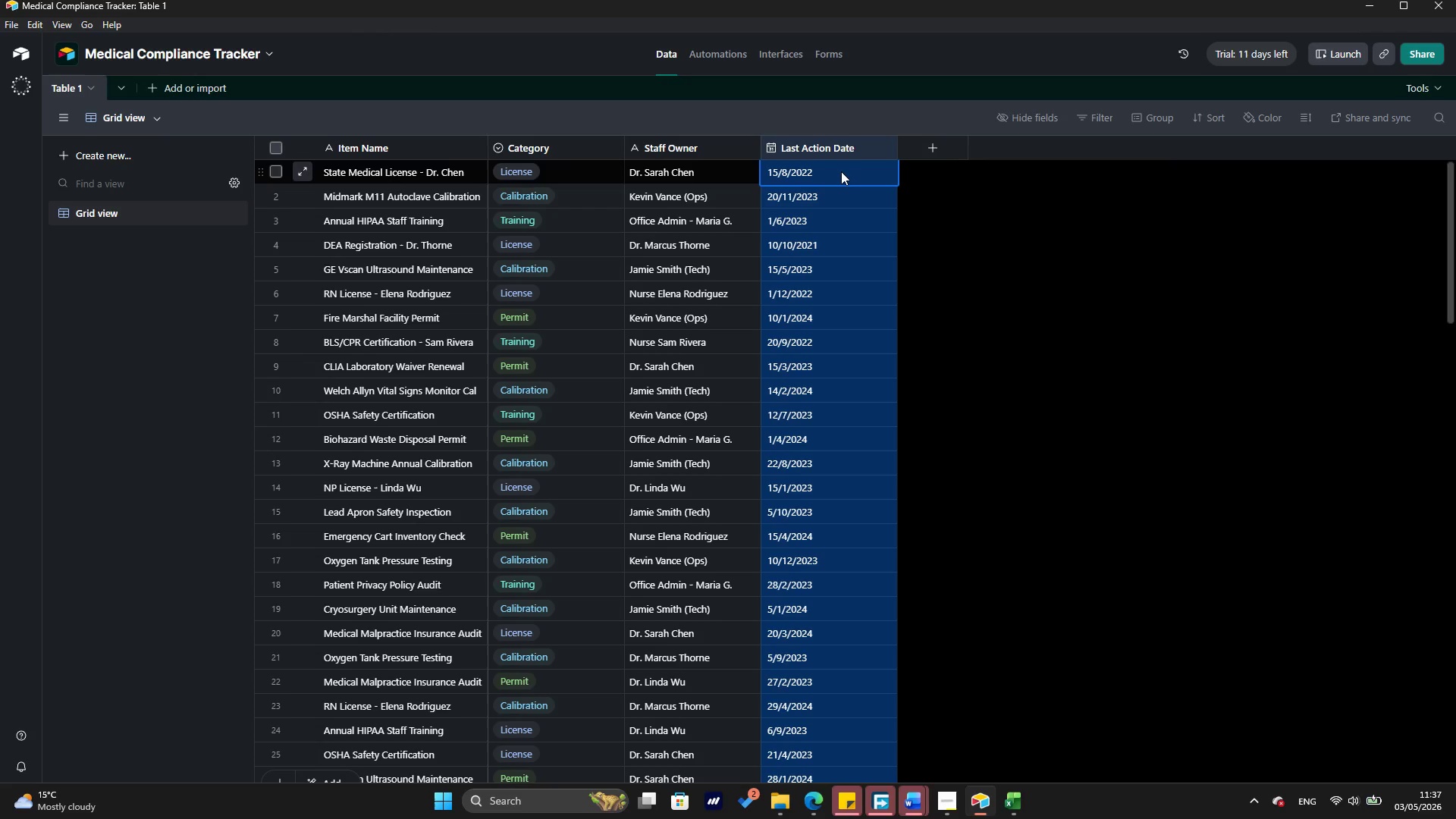 
key(ArrowRight)
 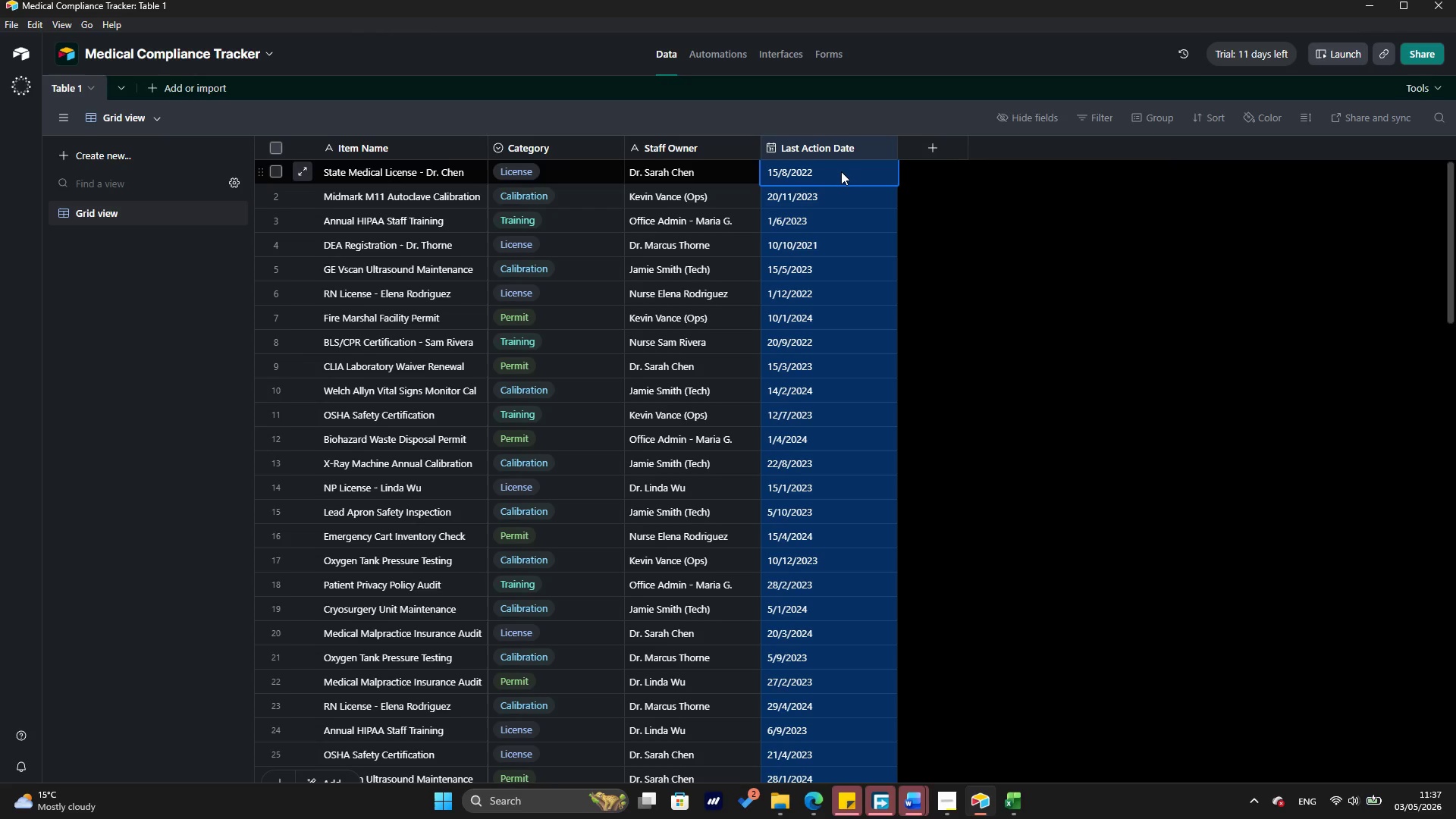 
wait(8.2)
 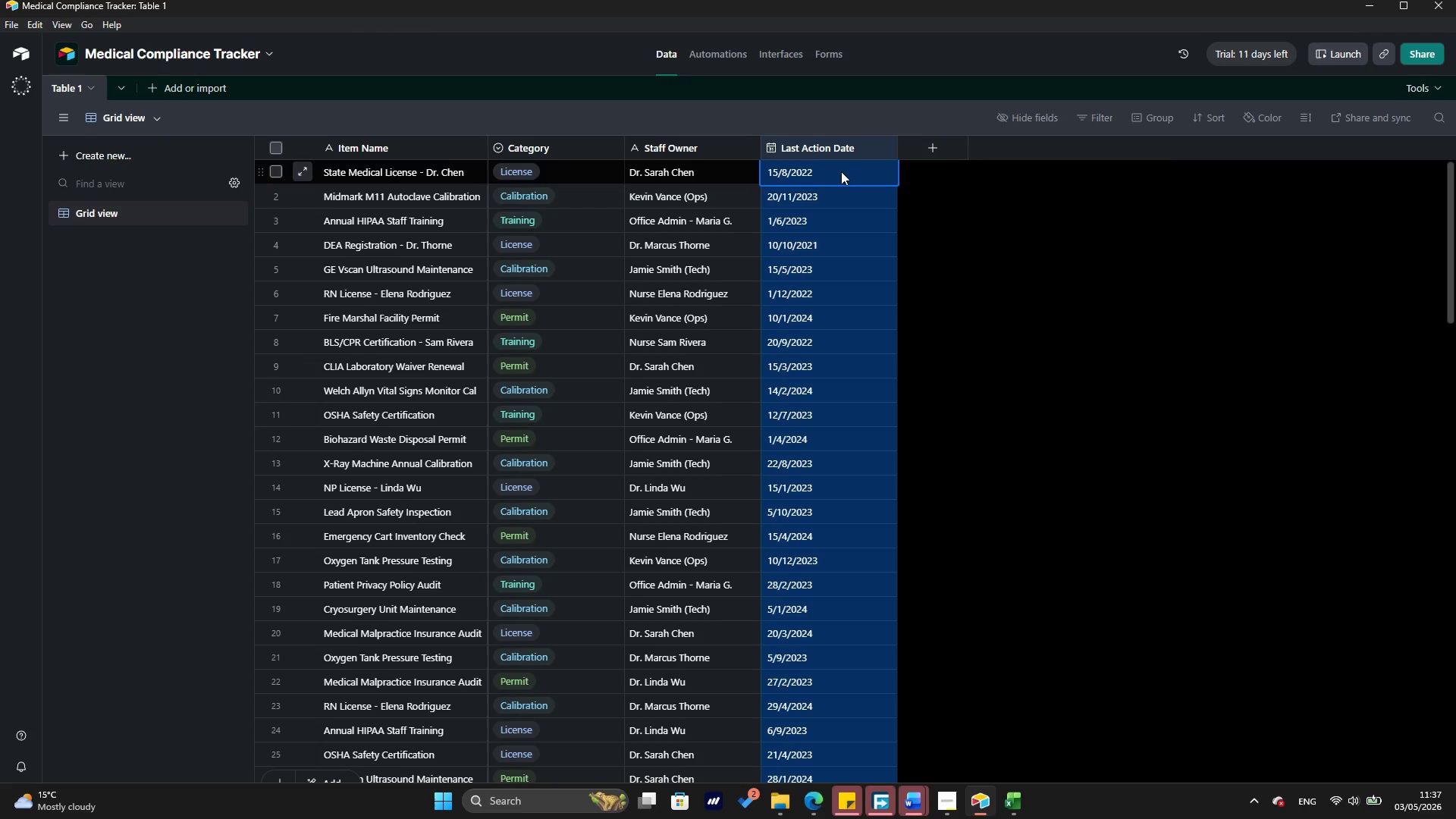 
left_click([956, 151])
 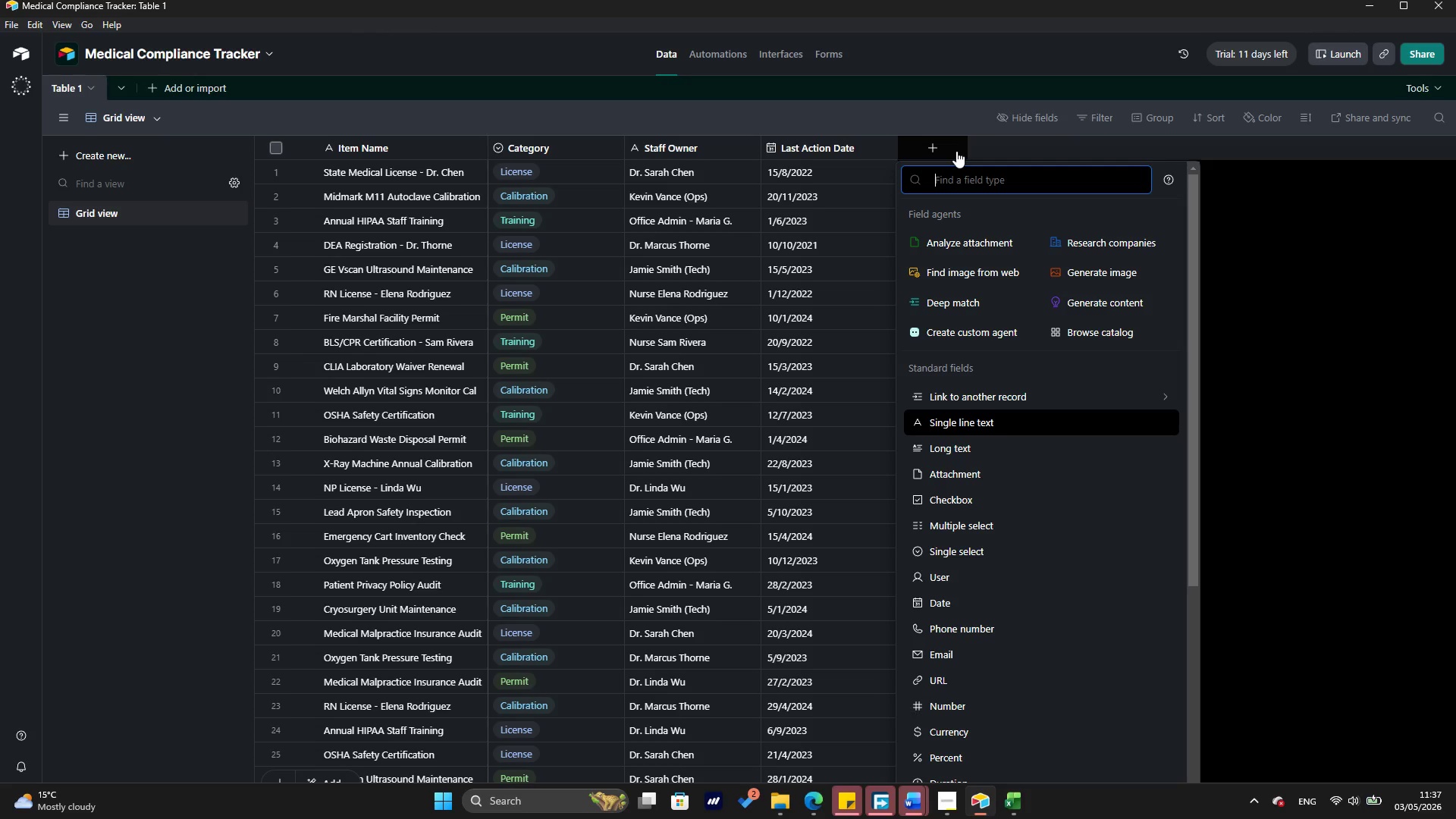 
wait(7.61)
 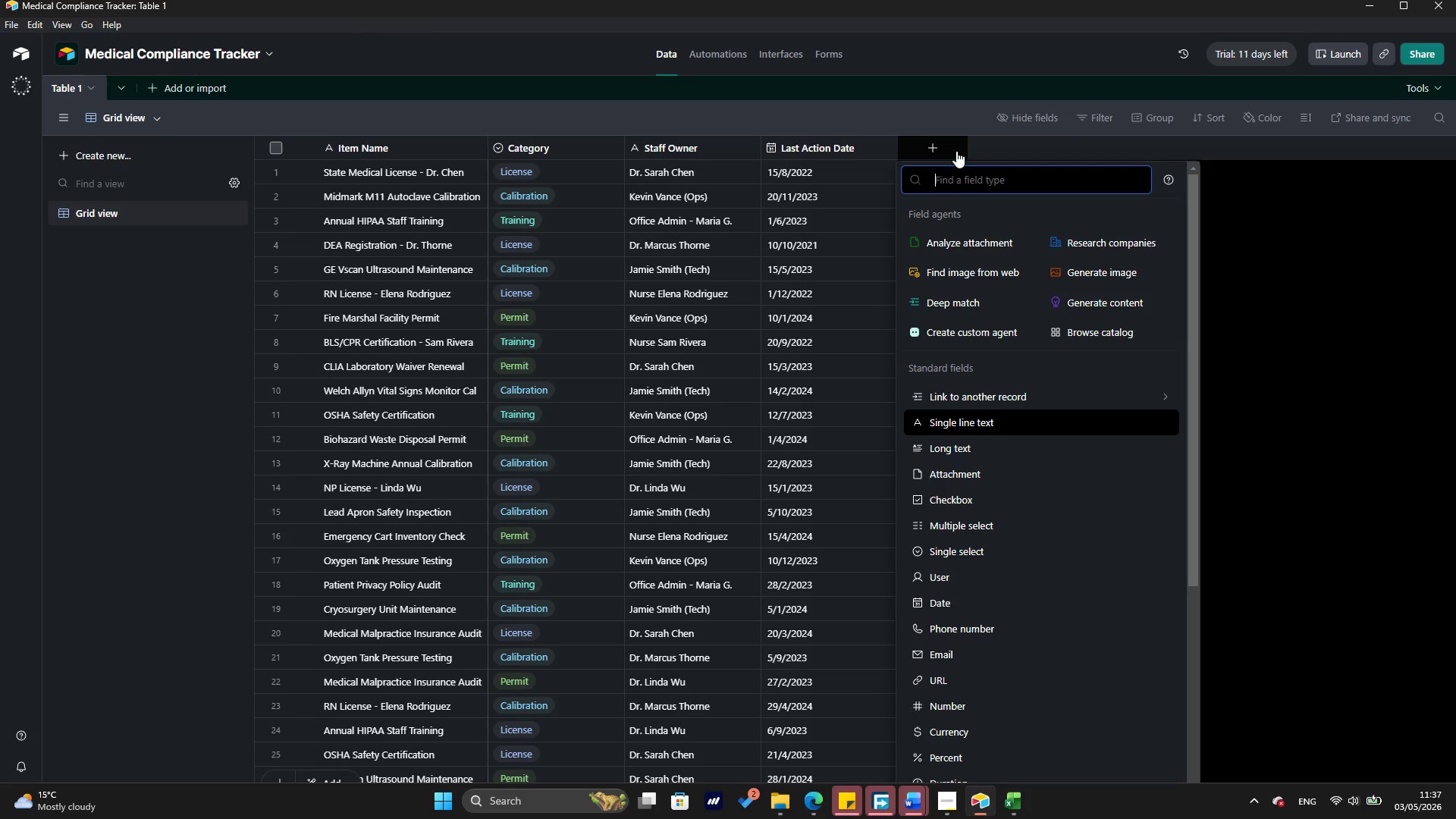 
type(num)
 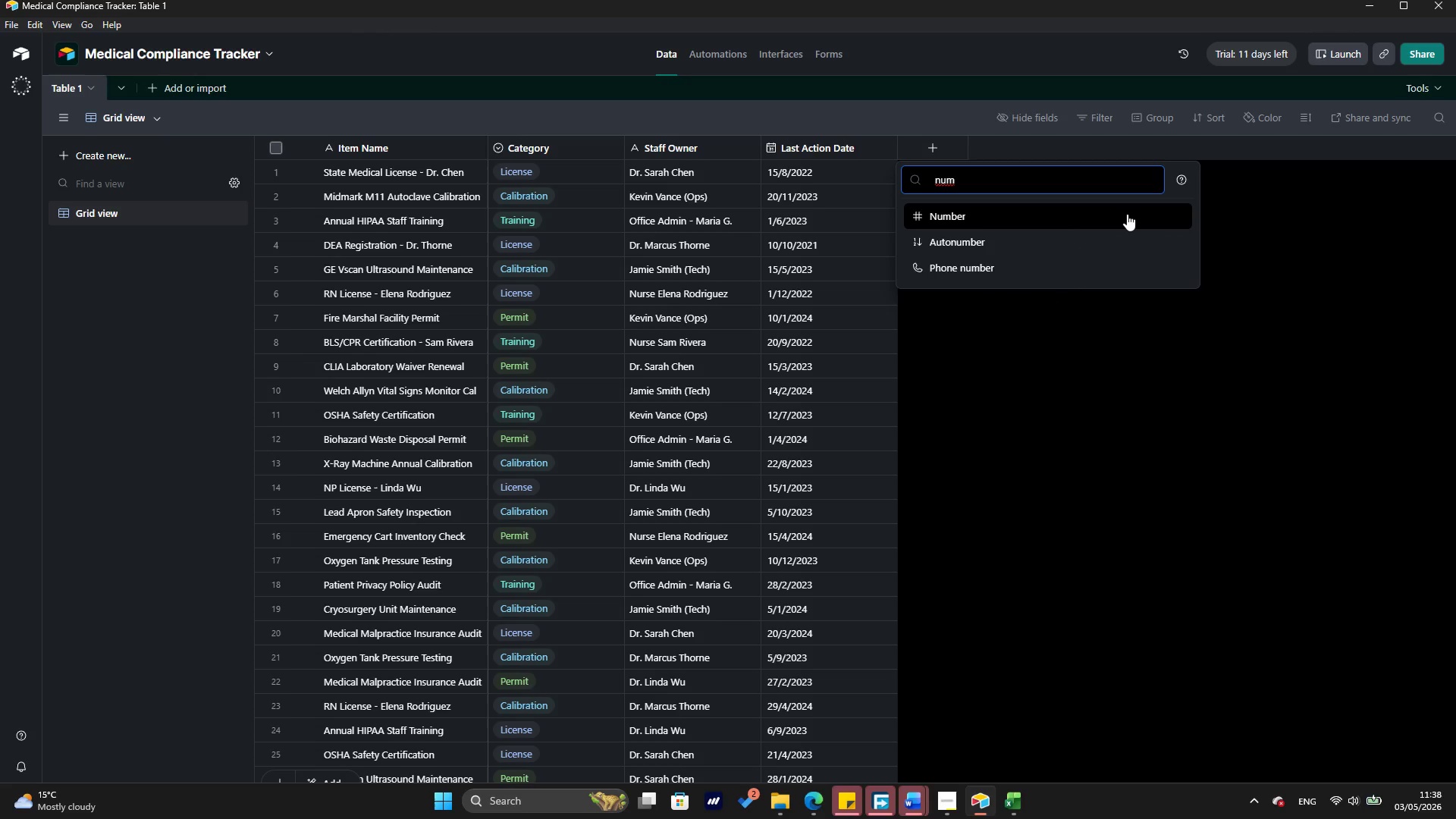 
key(Backspace)
key(Backspace)
key(Backspace)
key(Backspace)
type(in)
 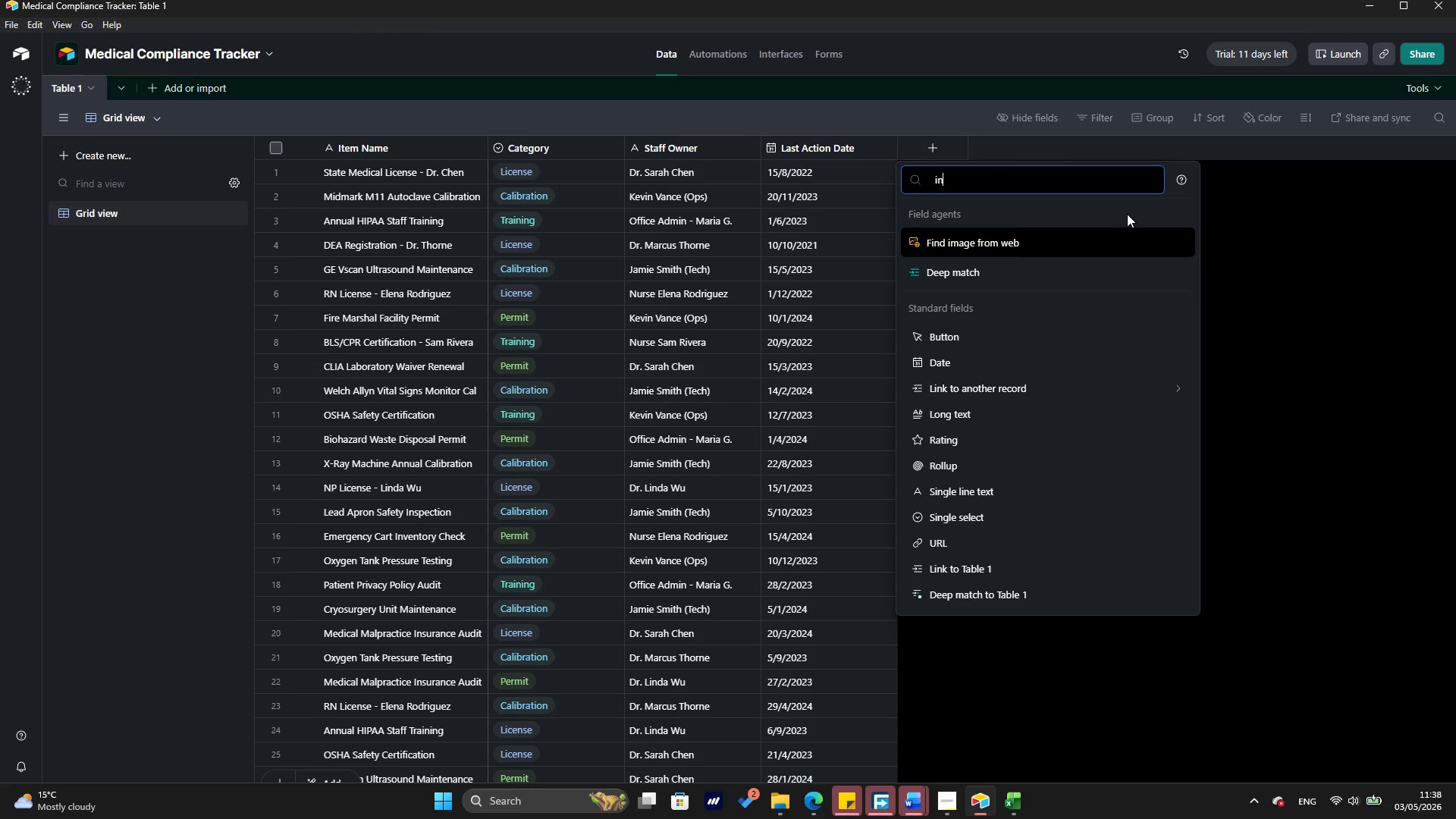 
key(Backspace)
key(Backspace)
key(Backspace)
key(Backspace)
type(nu)
 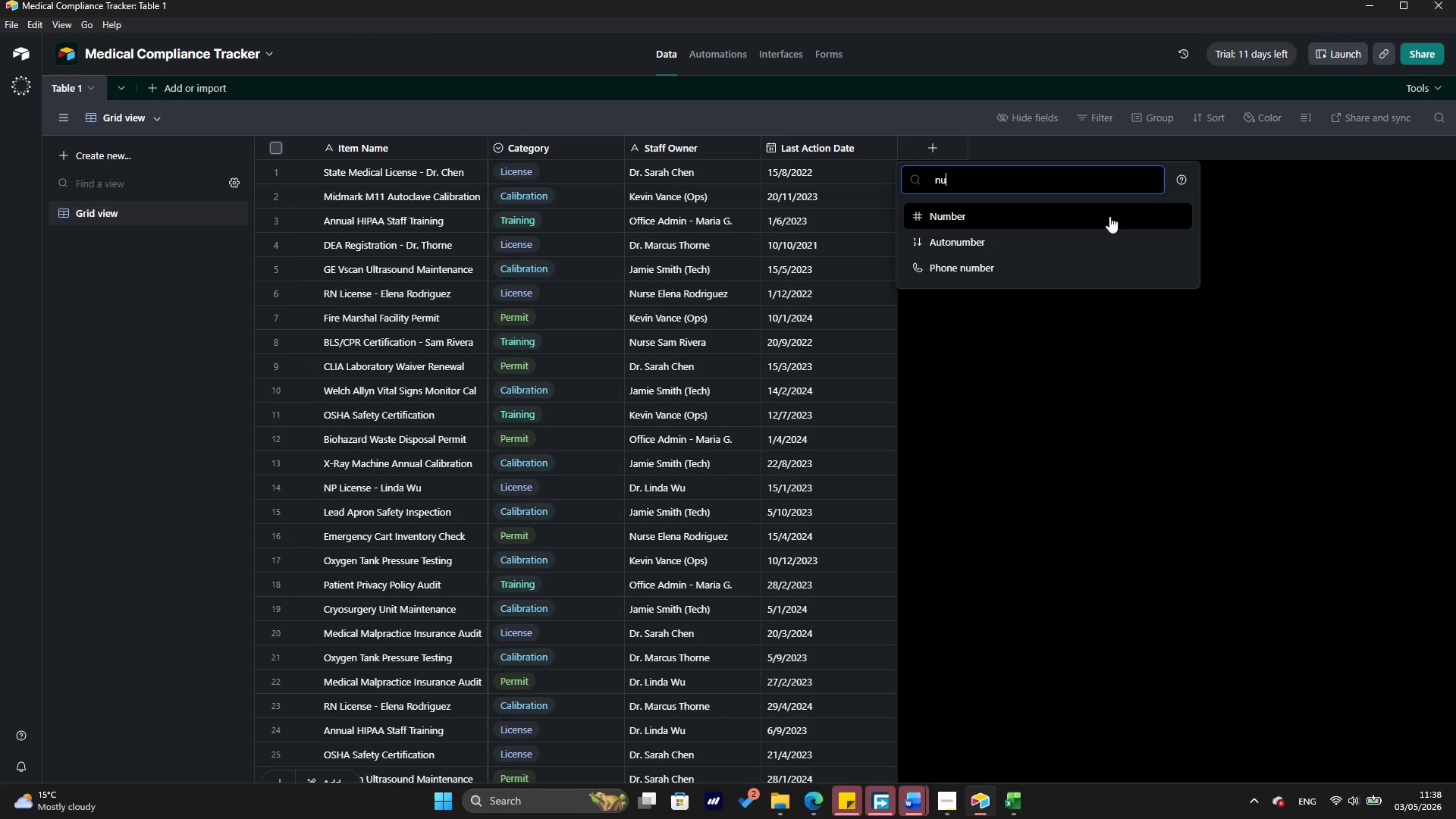 
left_click([1107, 219])
 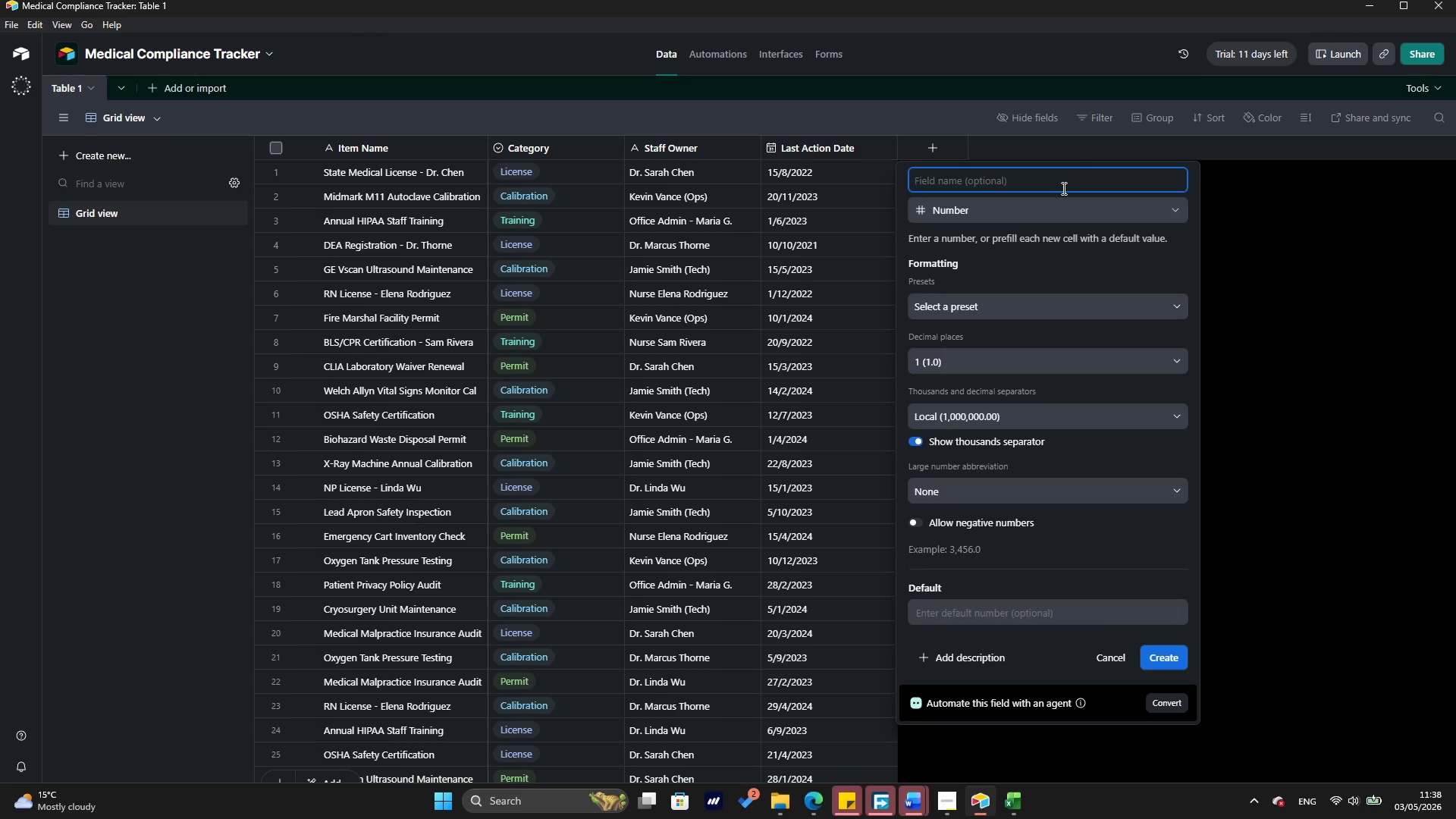 
left_click([1066, 185])
 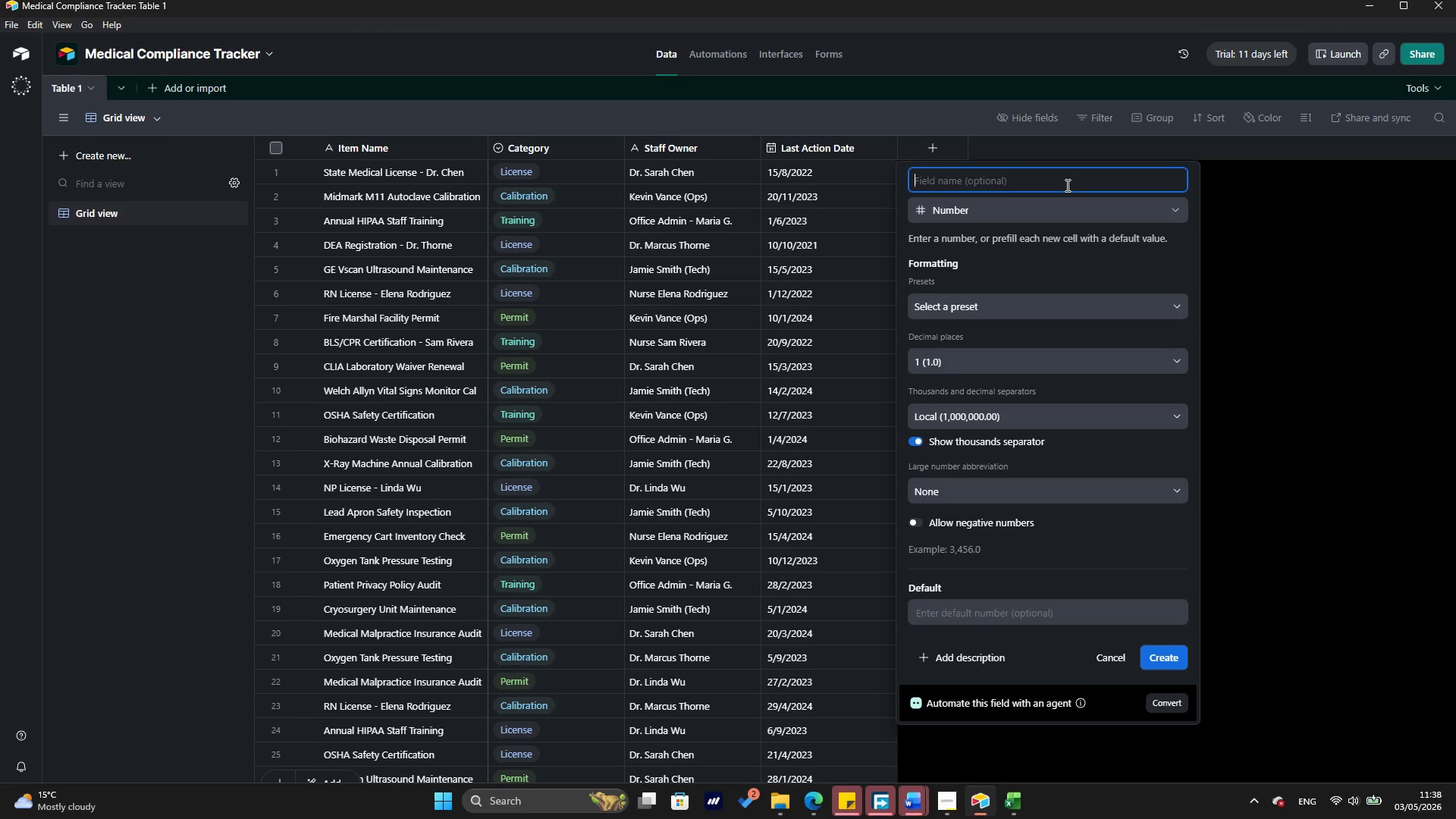 
wait(11.47)
 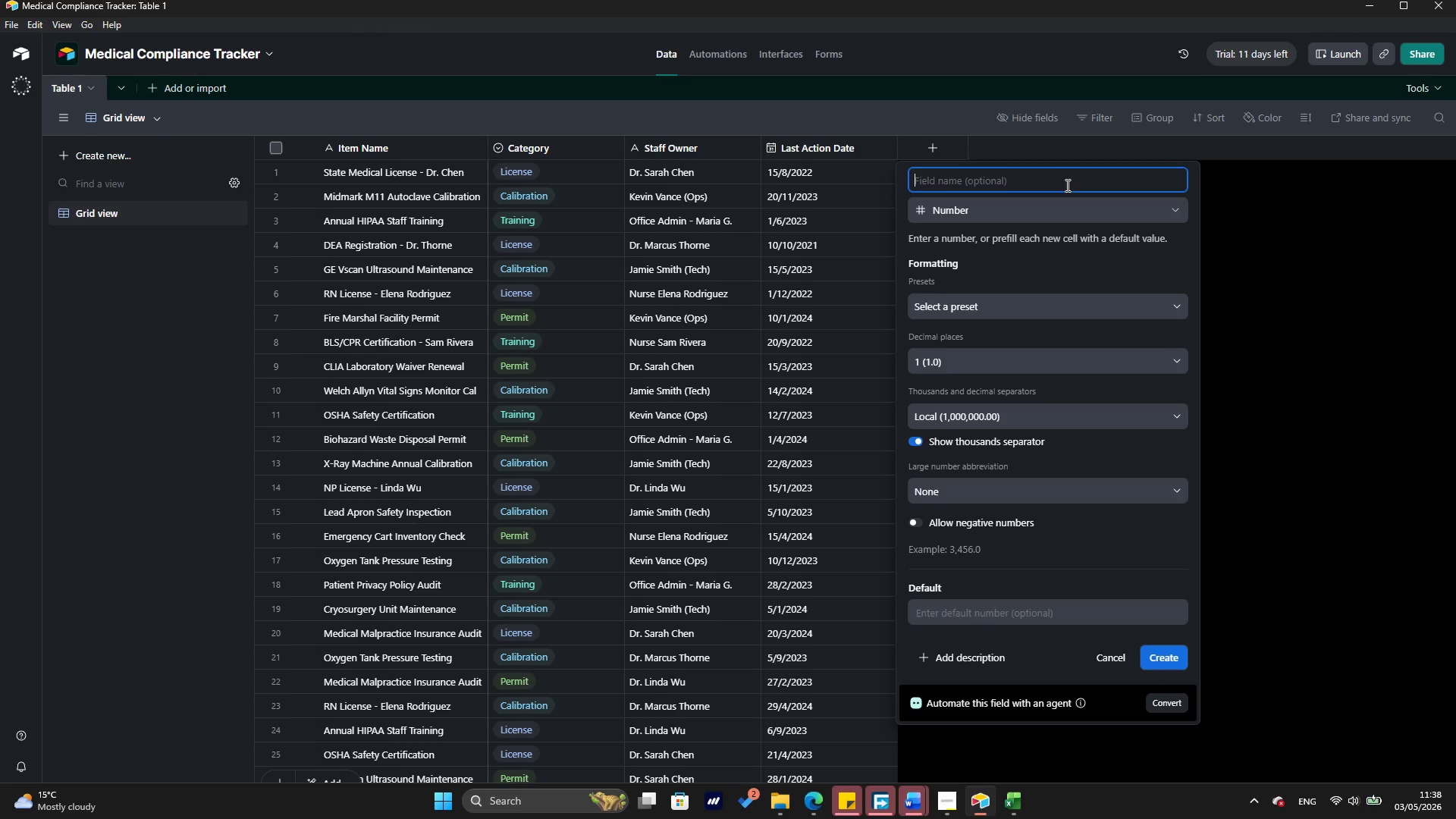 
type(Renewal )
 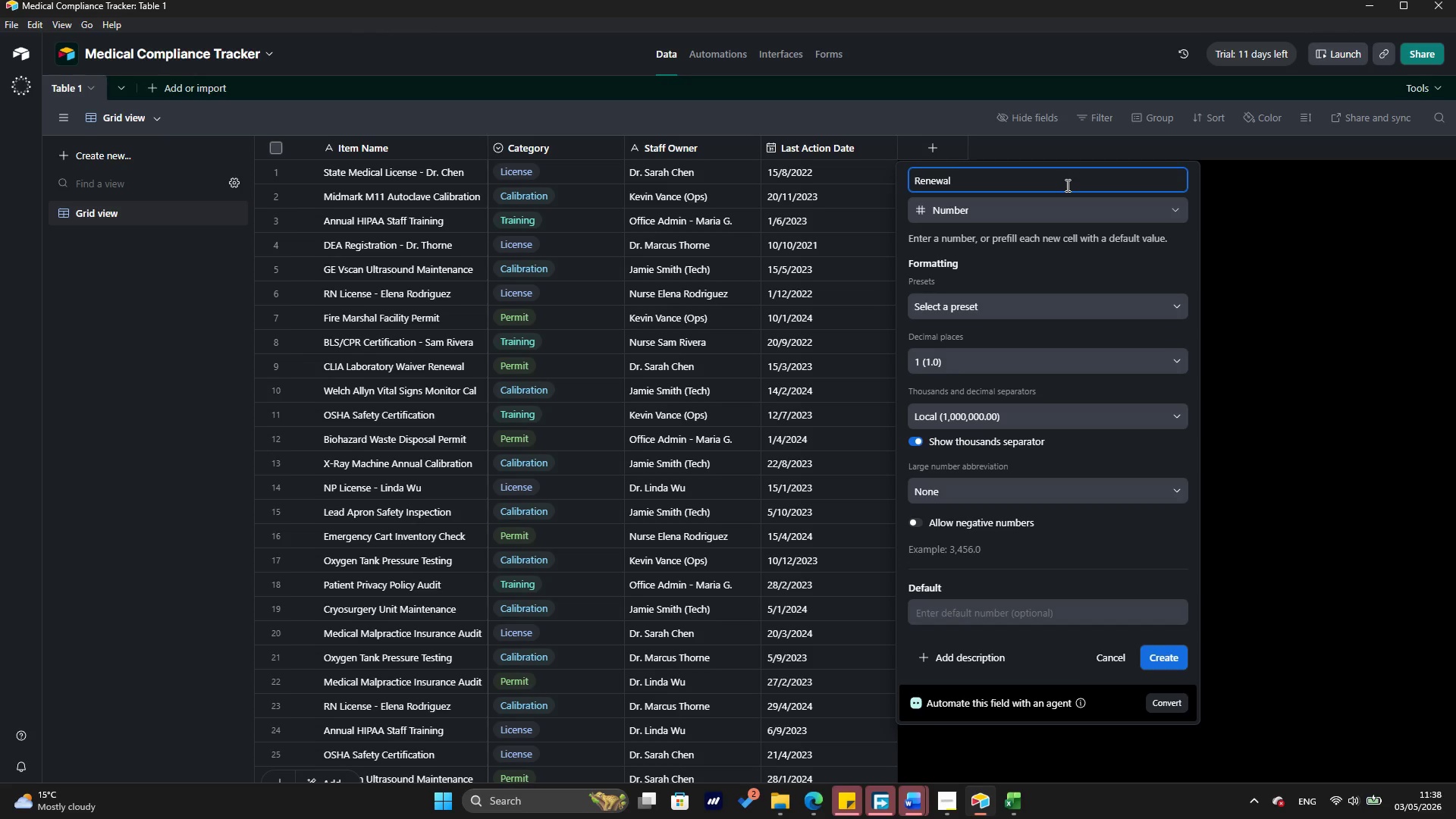 
key(CapsLock)
 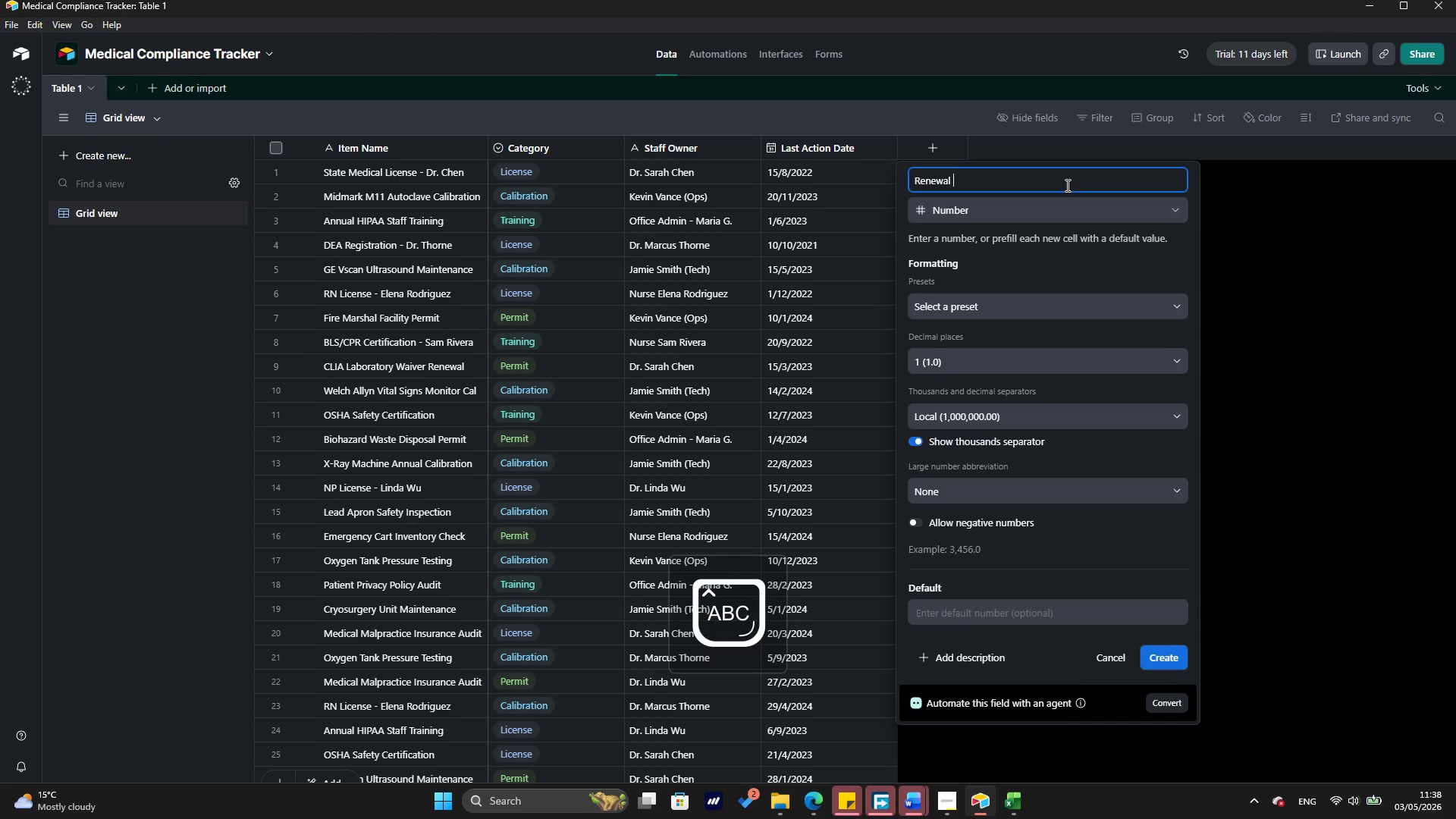 
key(I)
 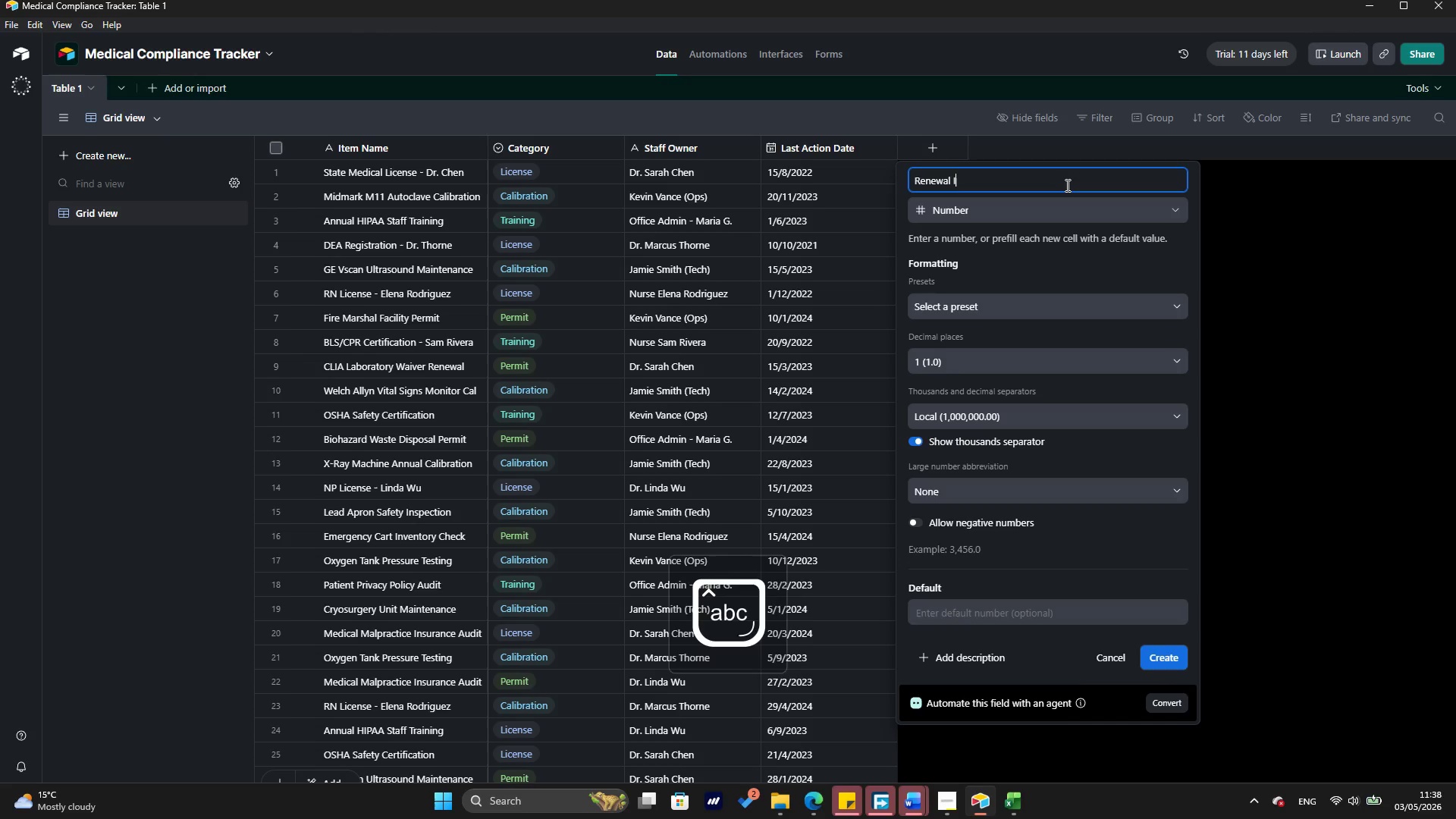 
key(CapsLock)
 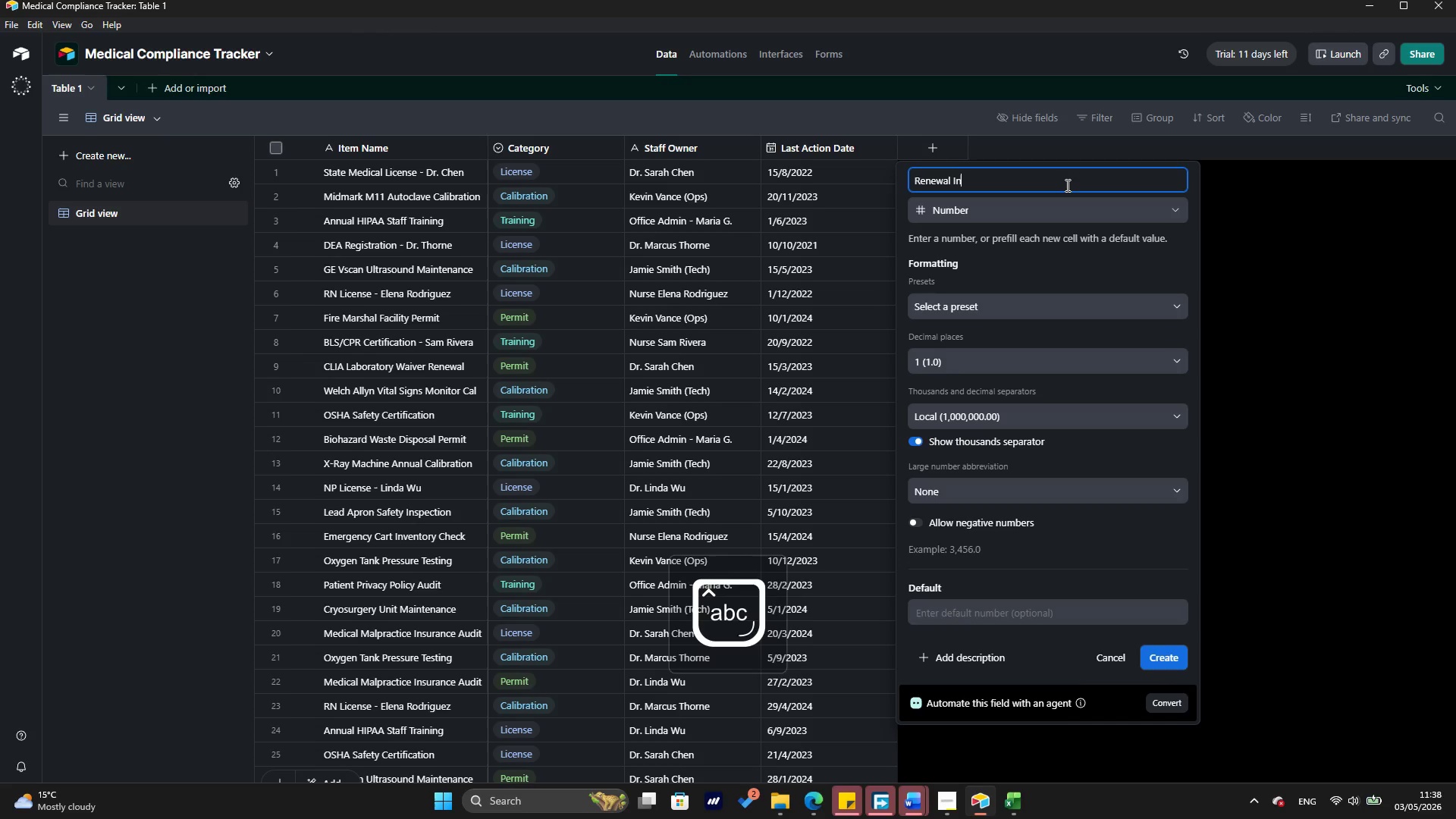 
key(N)
 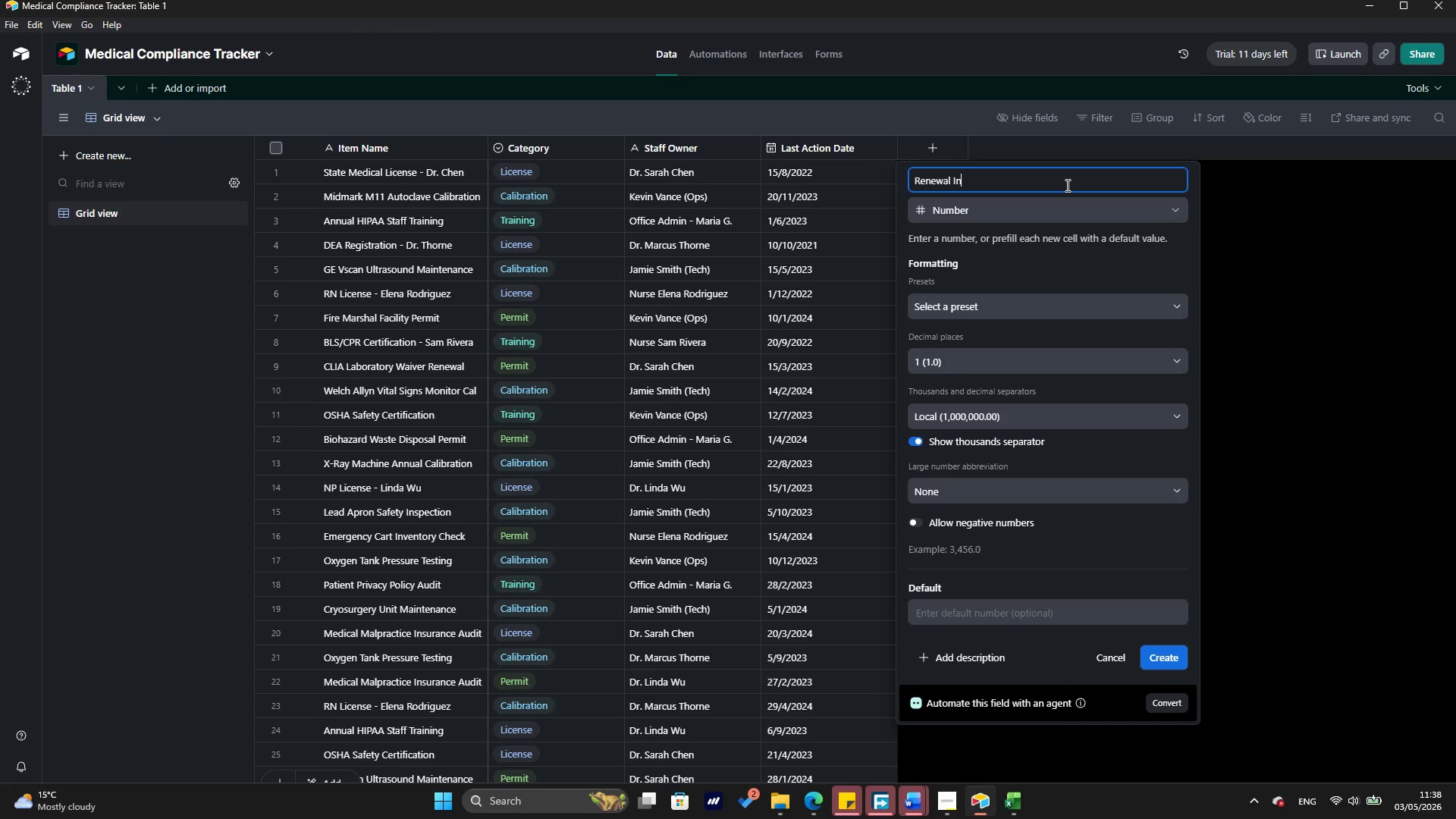 
wait(28.38)
 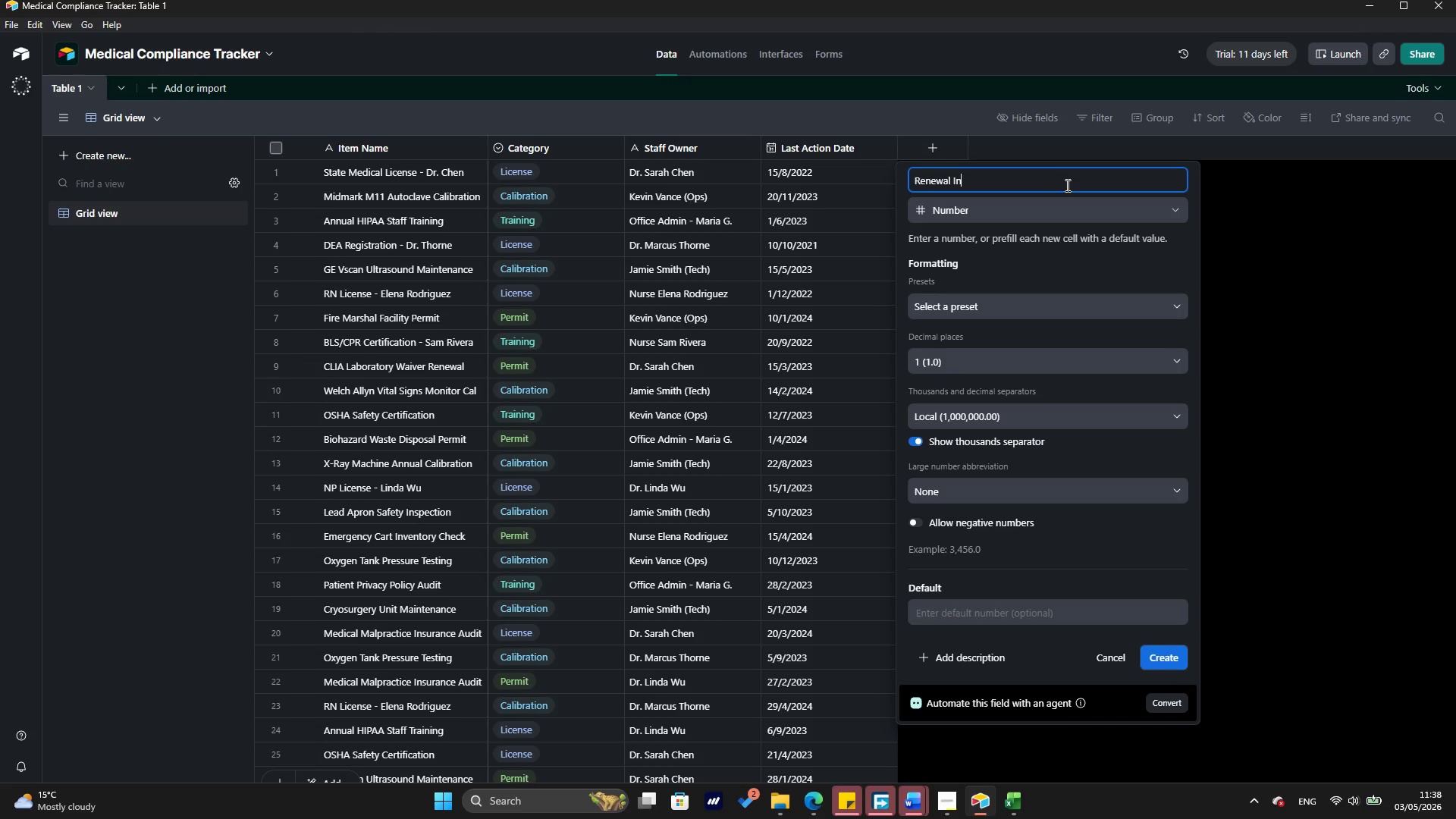 
type(terval)
 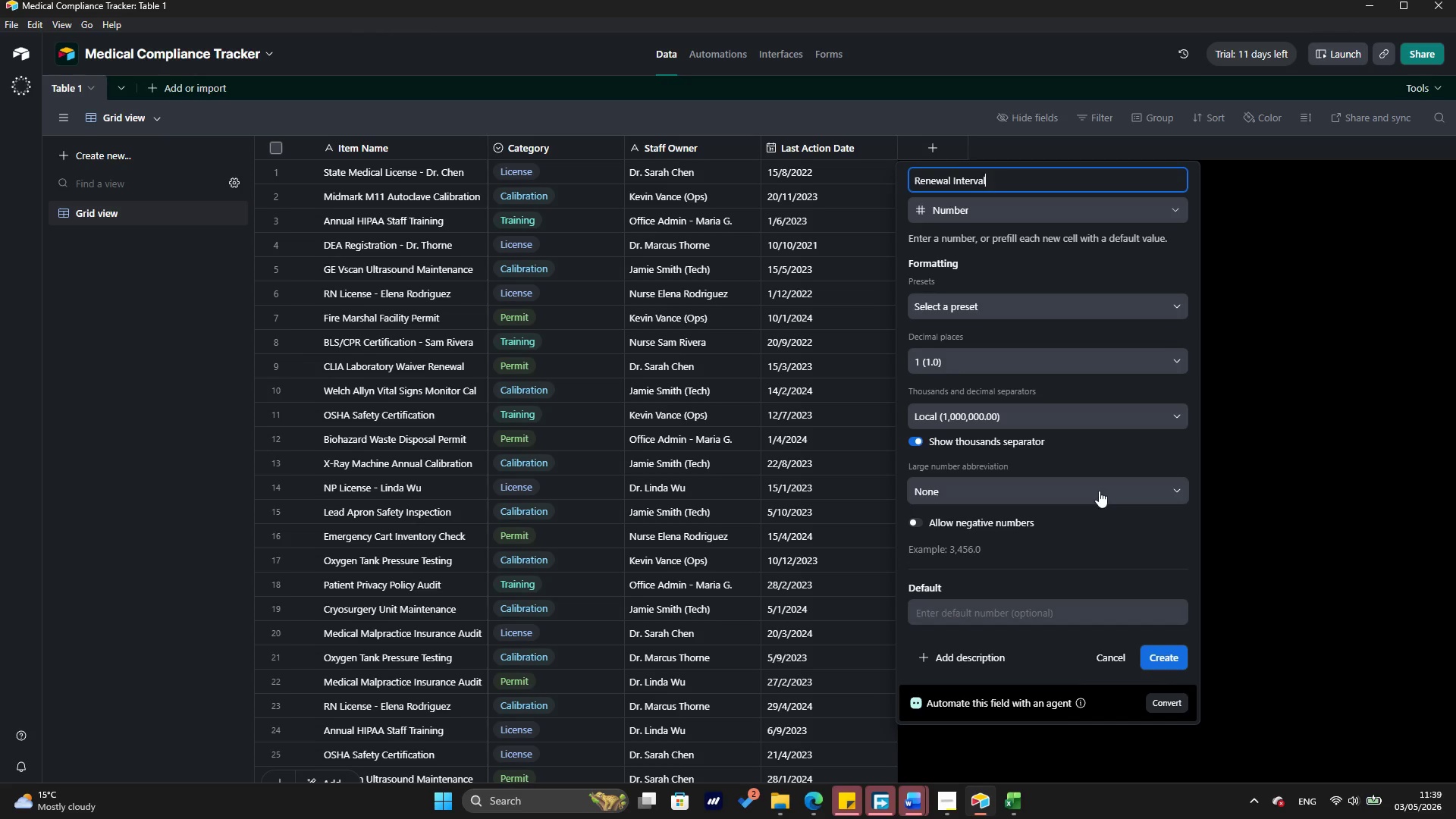 
wait(6.25)
 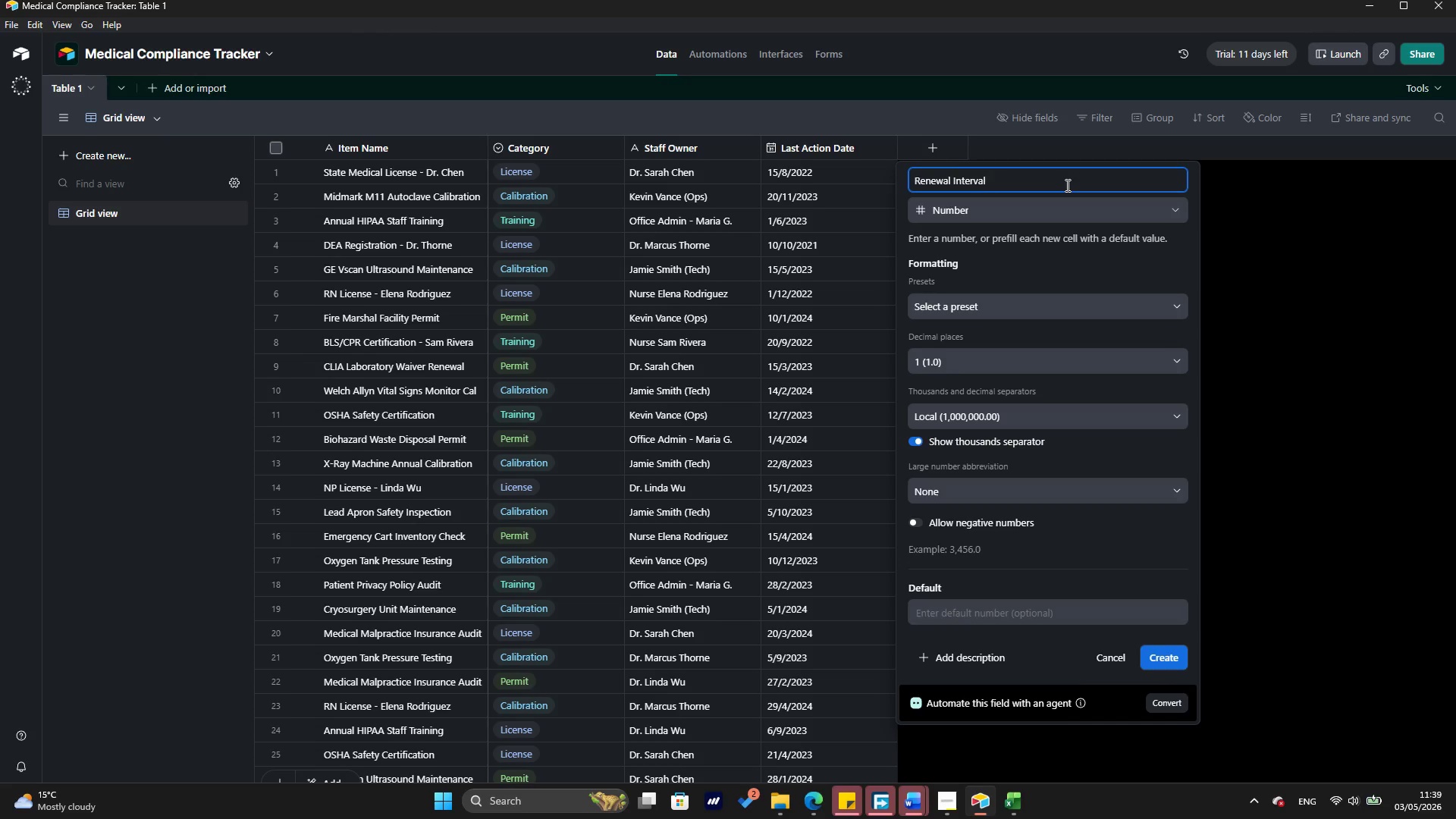 
left_click([1159, 649])
 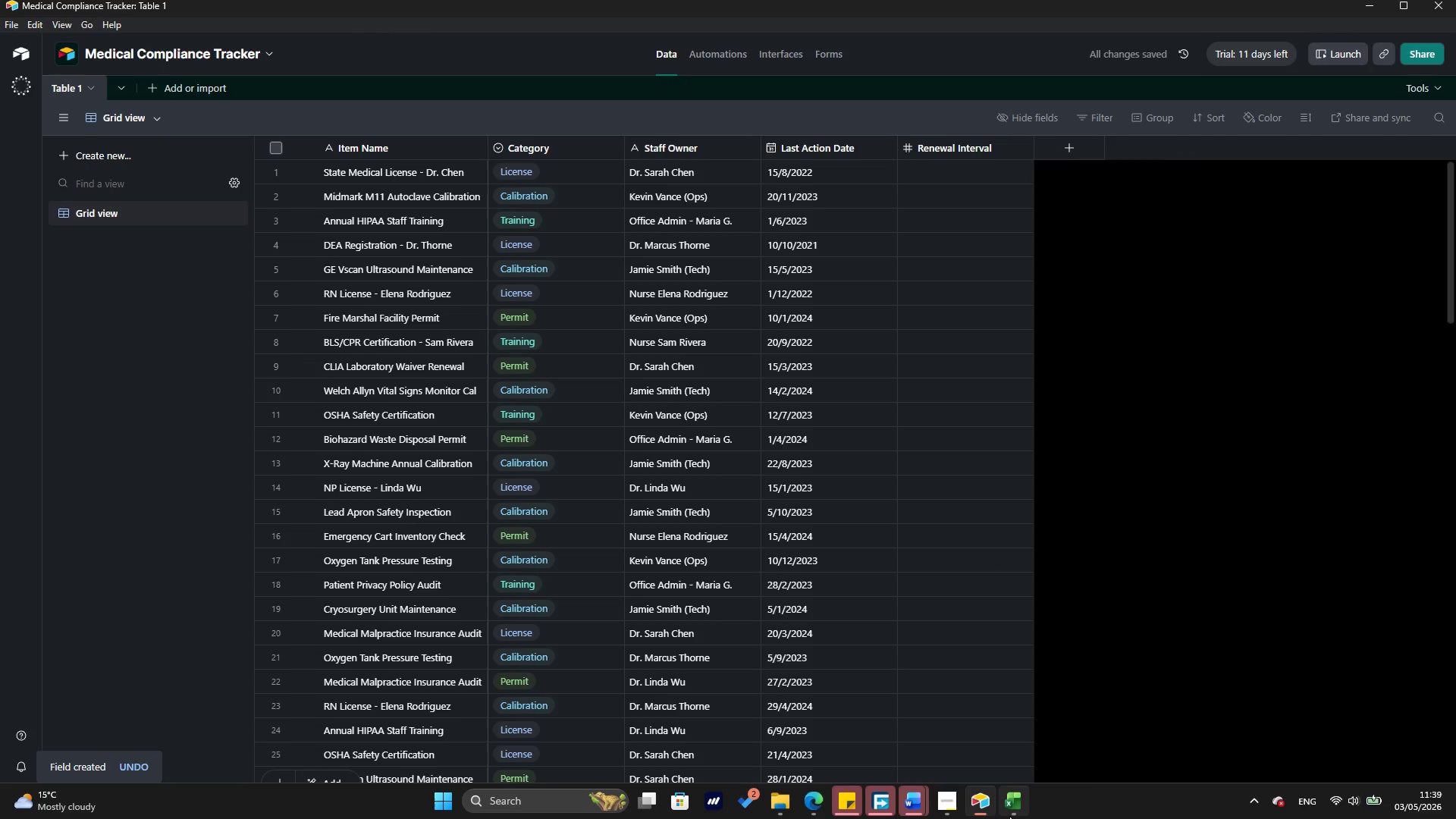 
left_click([1014, 754])
 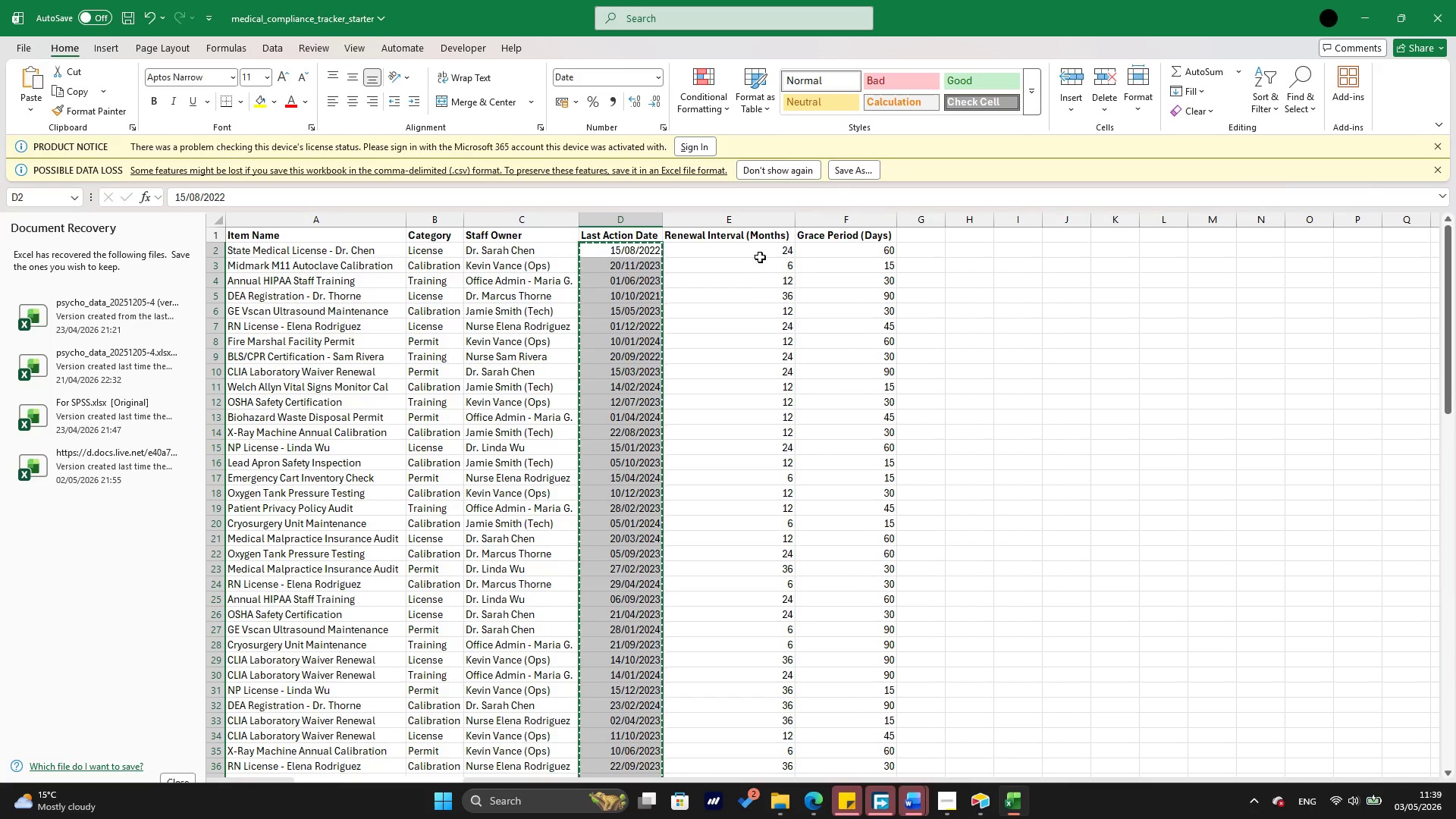 
left_click([760, 250])
 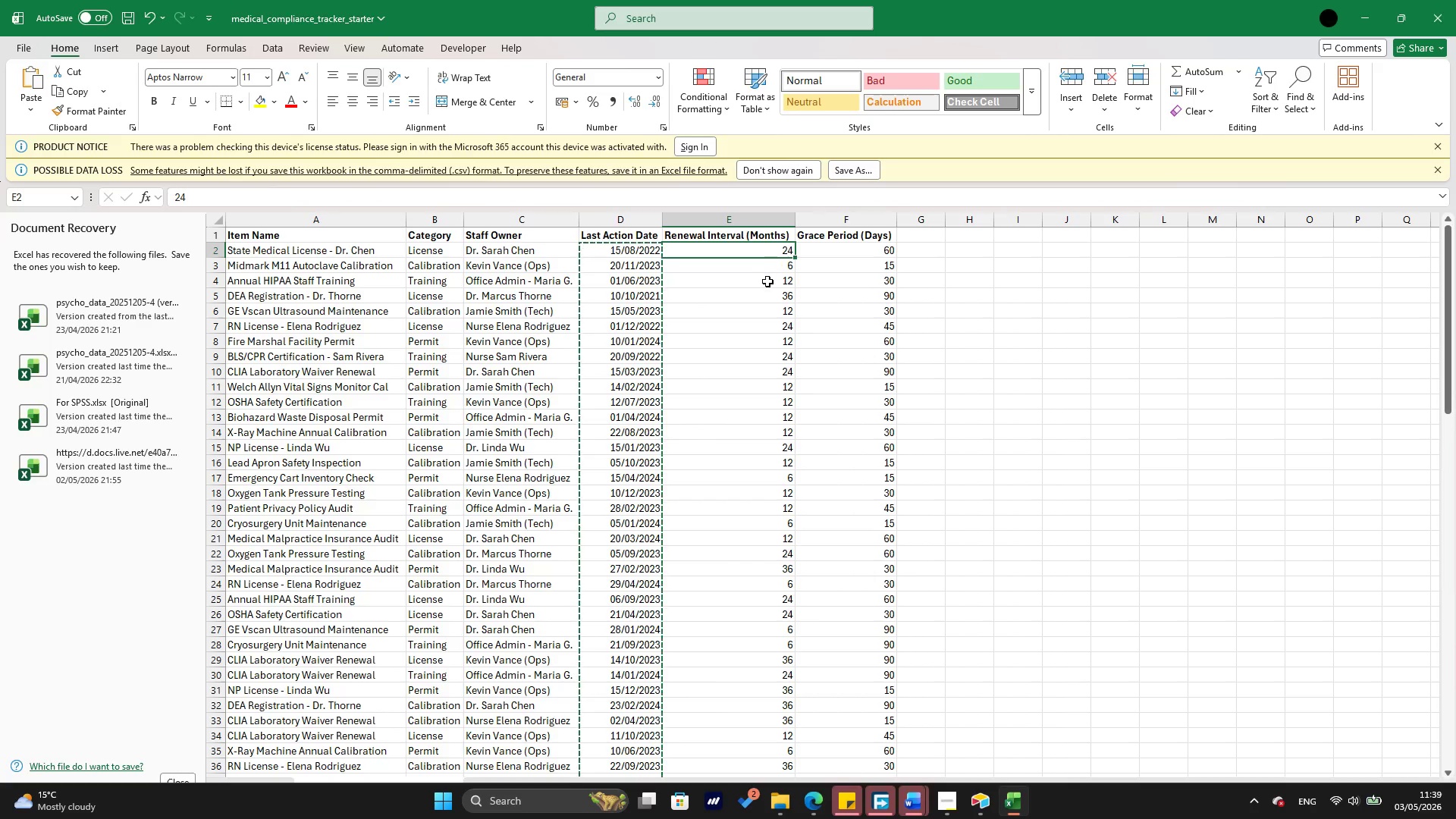 
wait(5.59)
 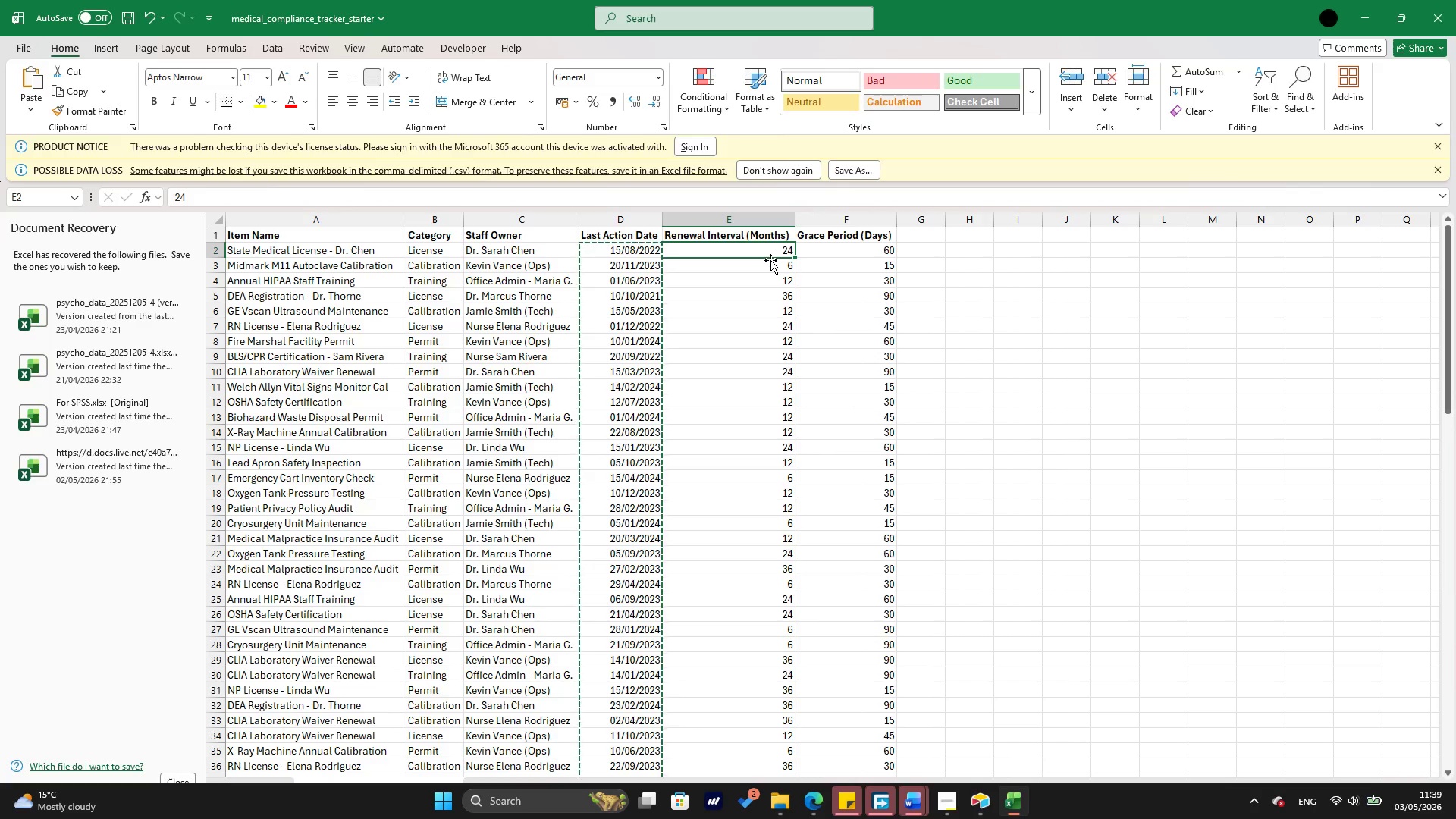 
key(Escape)
 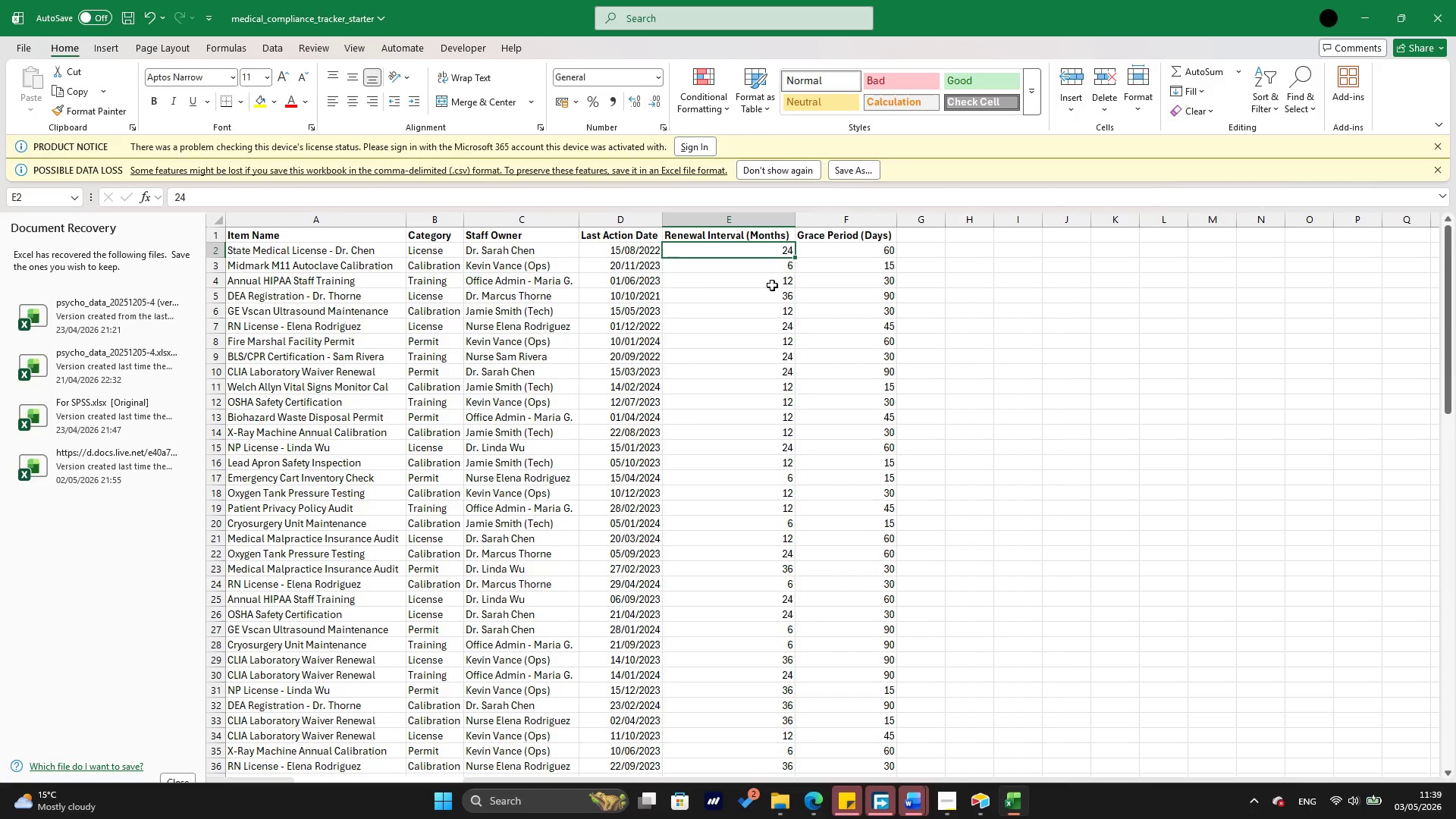 
hold_key(key=ArrowDown, duration=1.5)
 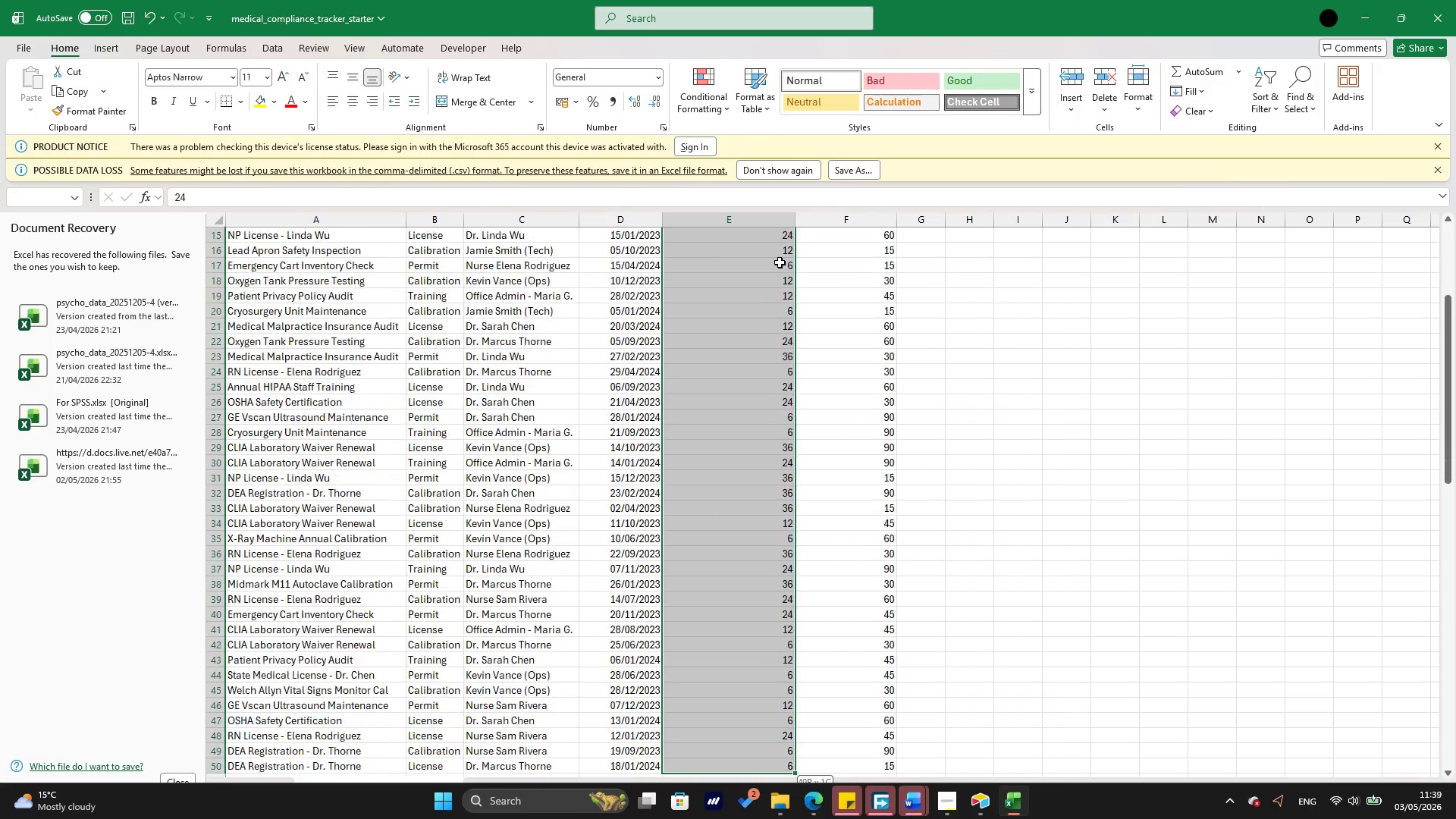 
hold_key(key=ArrowDown, duration=1.5)
 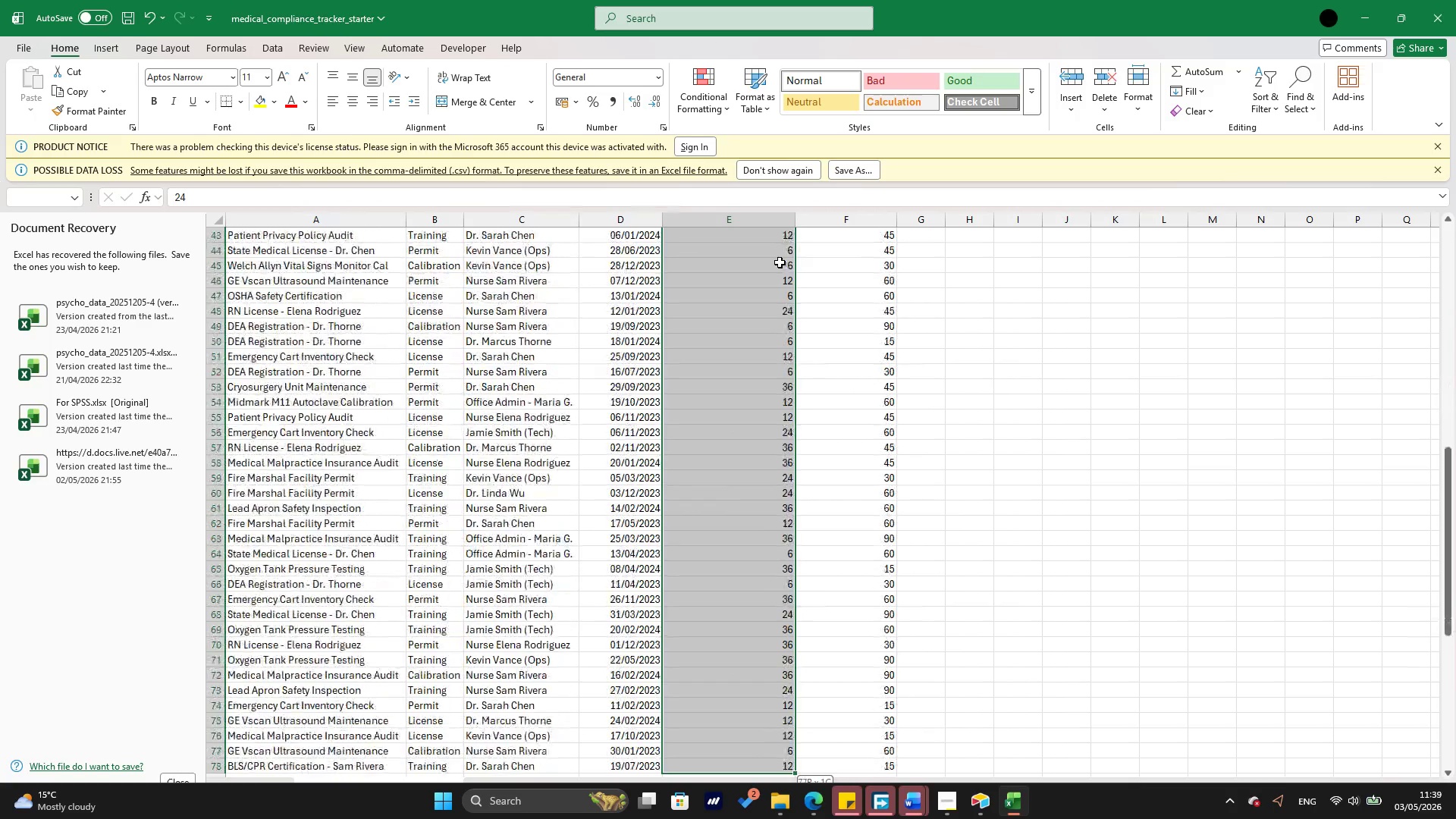 
key(Shift+ArrowDown)
 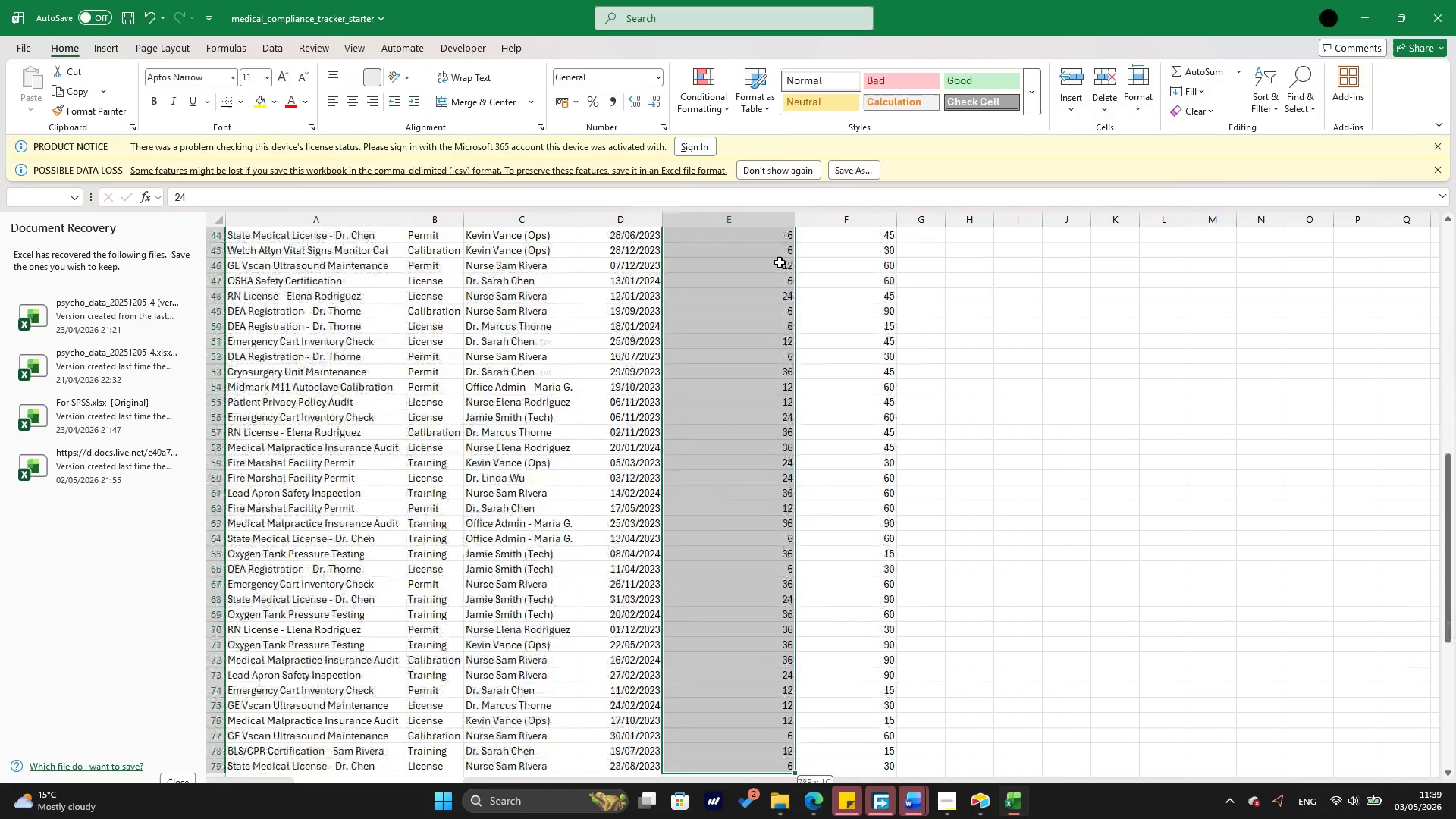 
hold_key(key=ArrowDown, duration=1.11)
 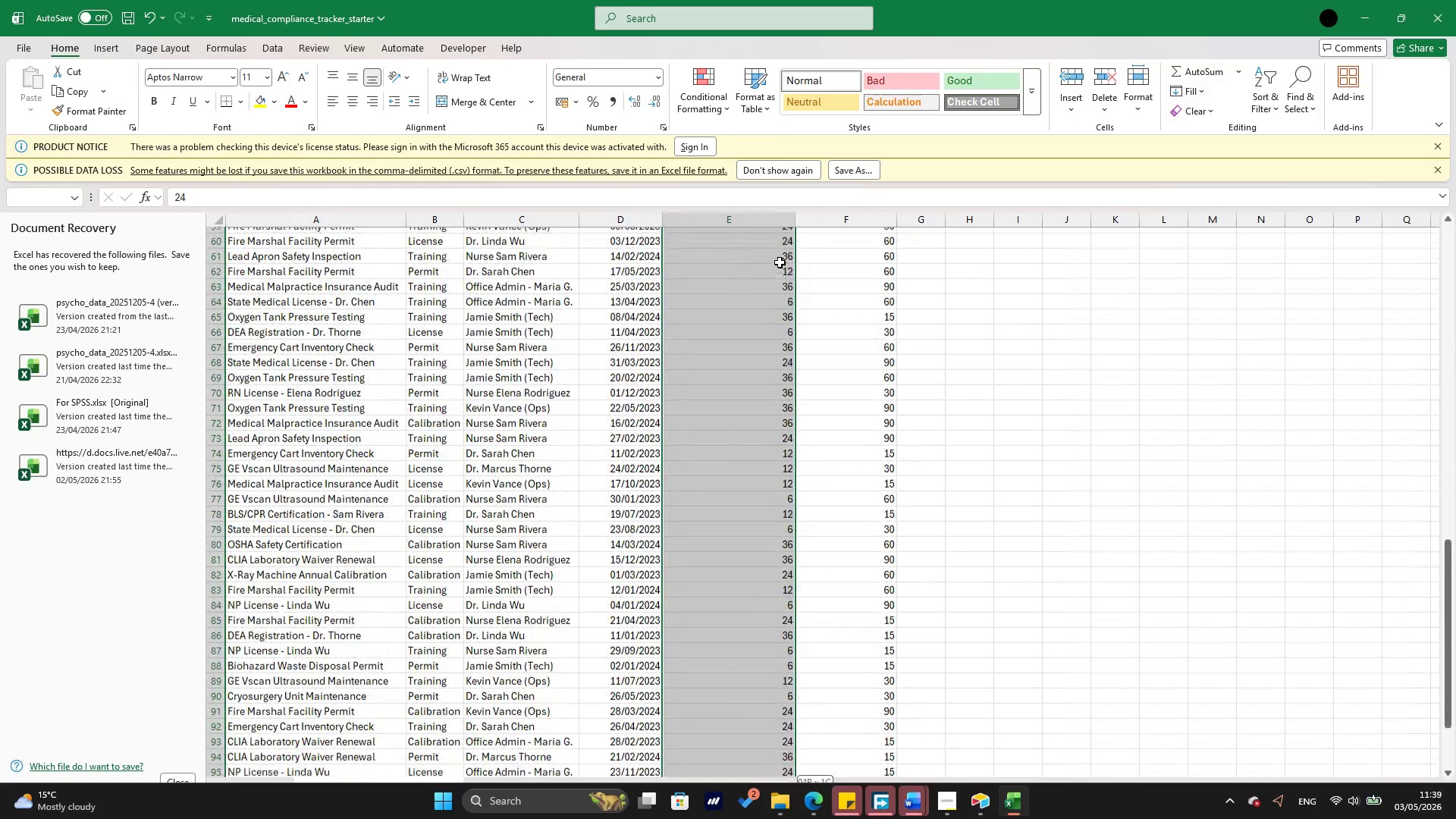 
key(Shift+ArrowDown)
 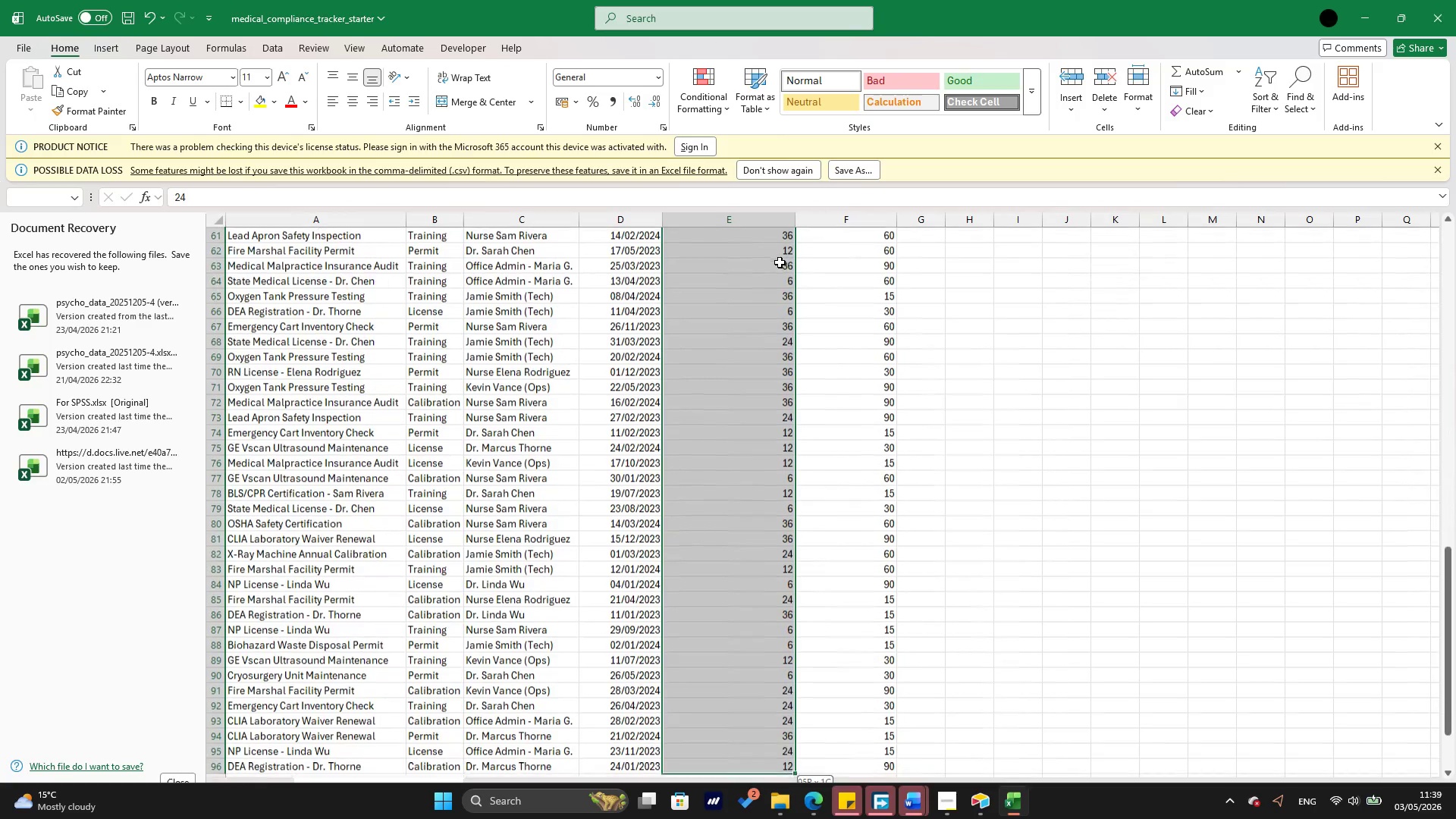 
key(Shift+ArrowDown)
 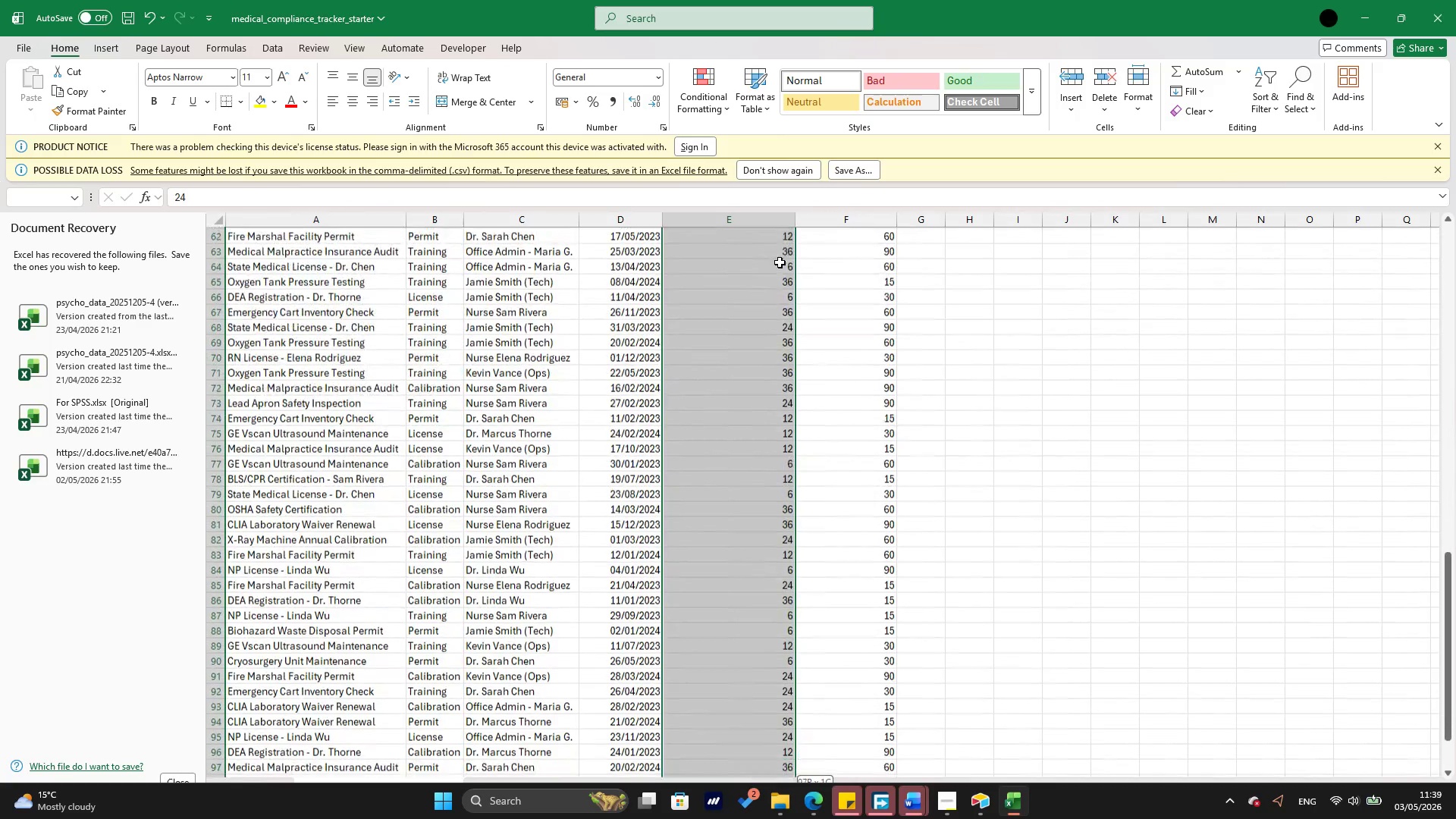 
key(Shift+ArrowDown)
 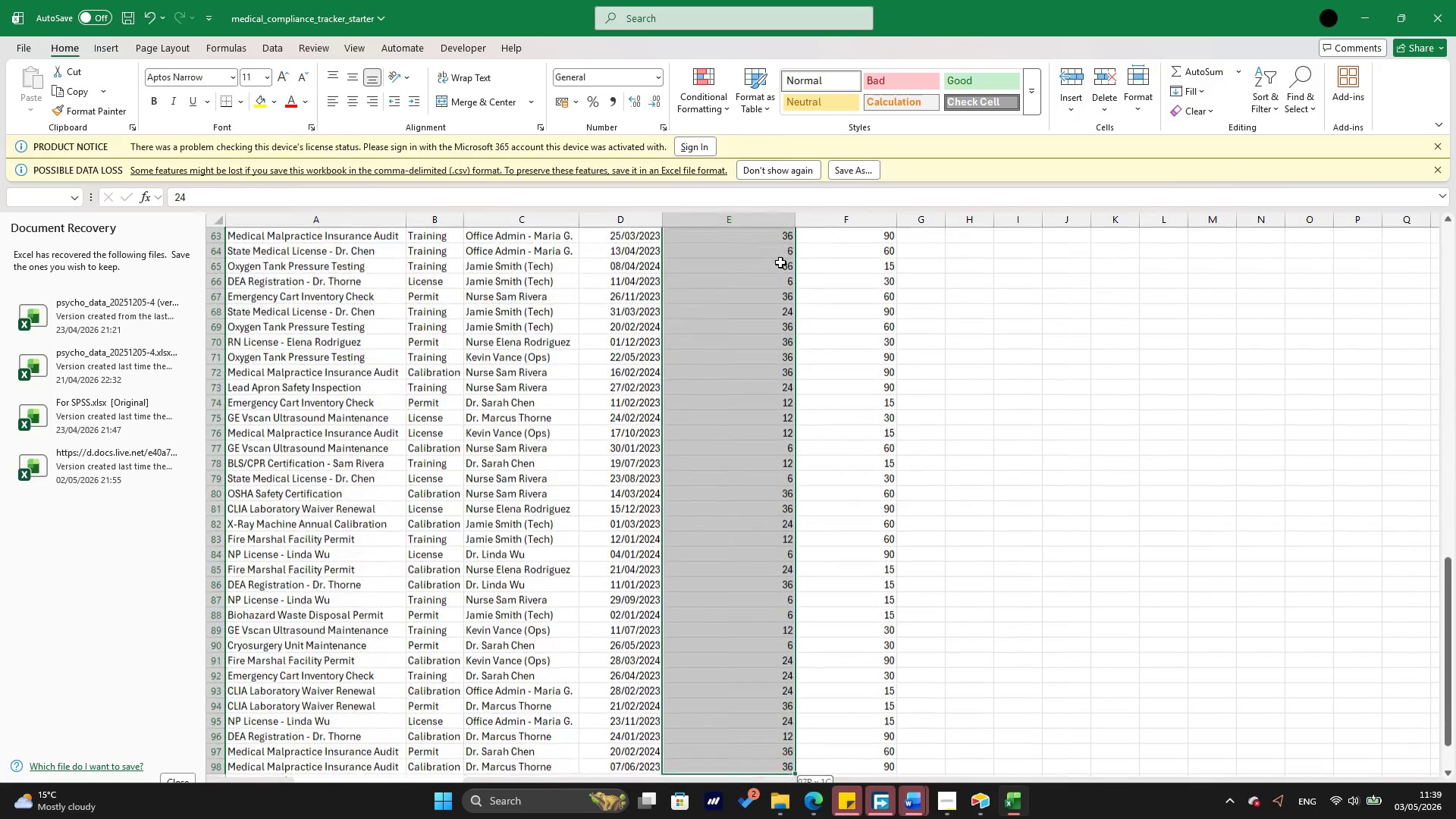 
key(Shift+ArrowDown)
 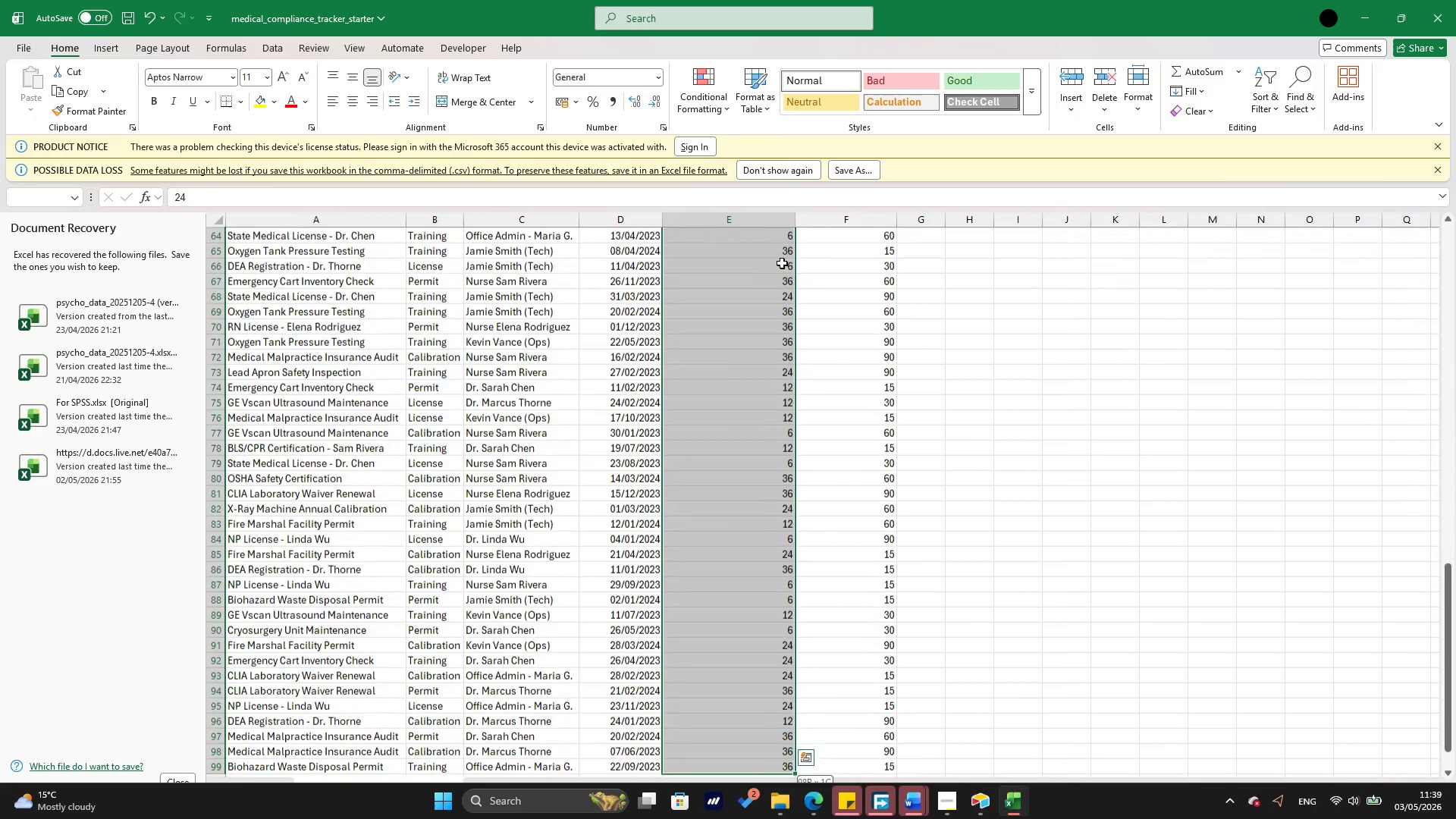 
key(Shift+ArrowDown)
 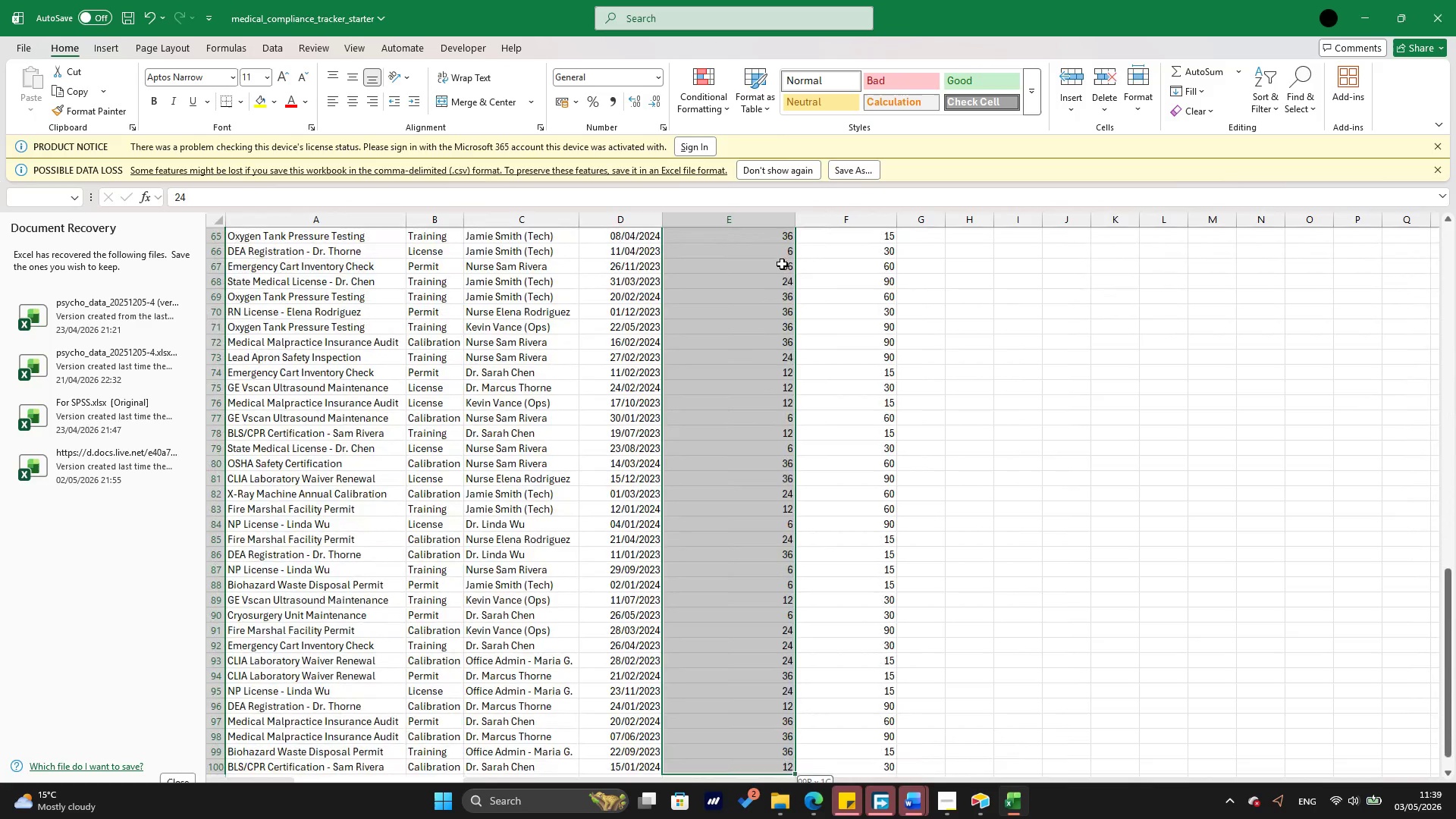 
key(Shift+ArrowDown)
 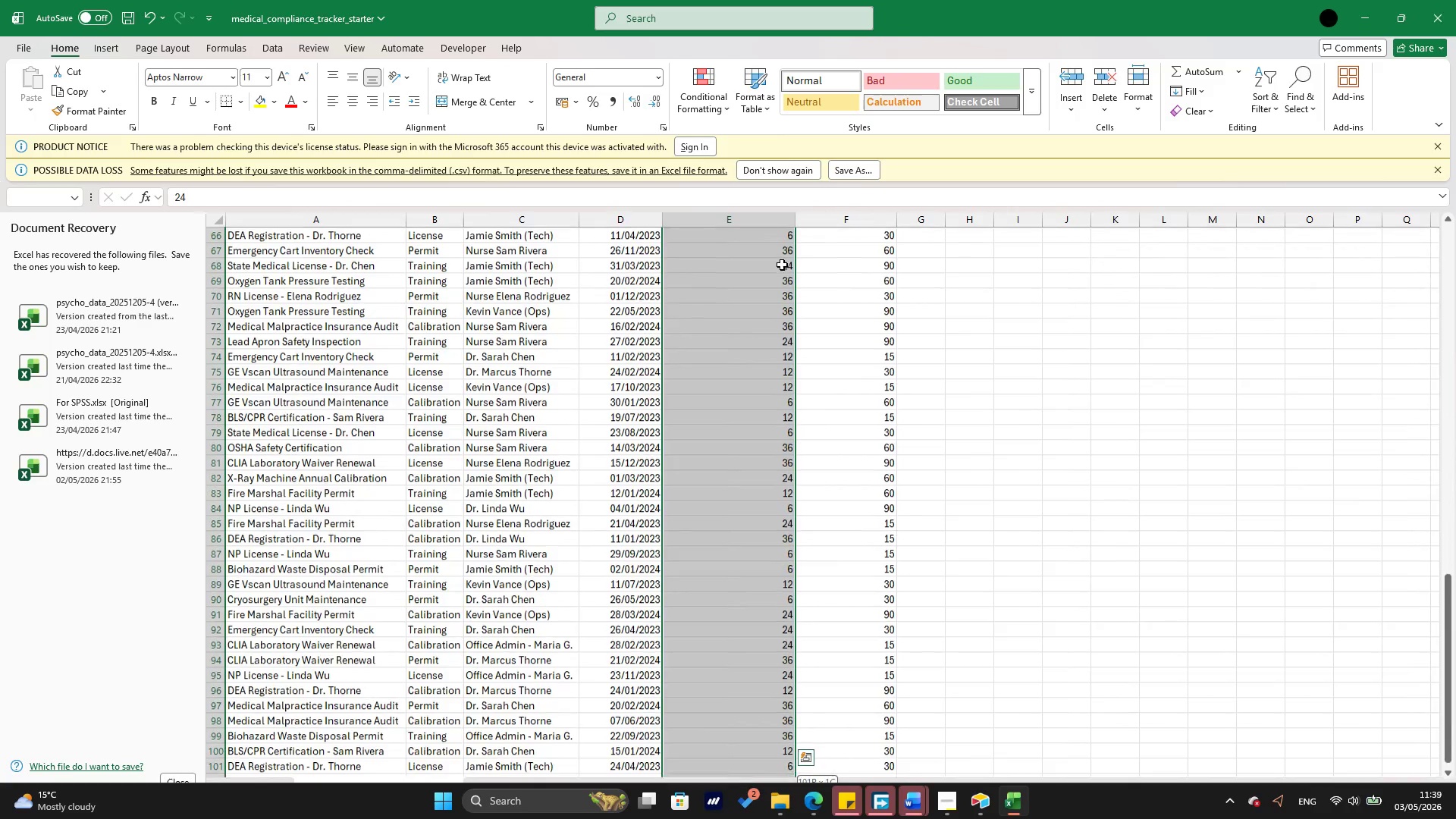 
key(Shift+ArrowDown)
 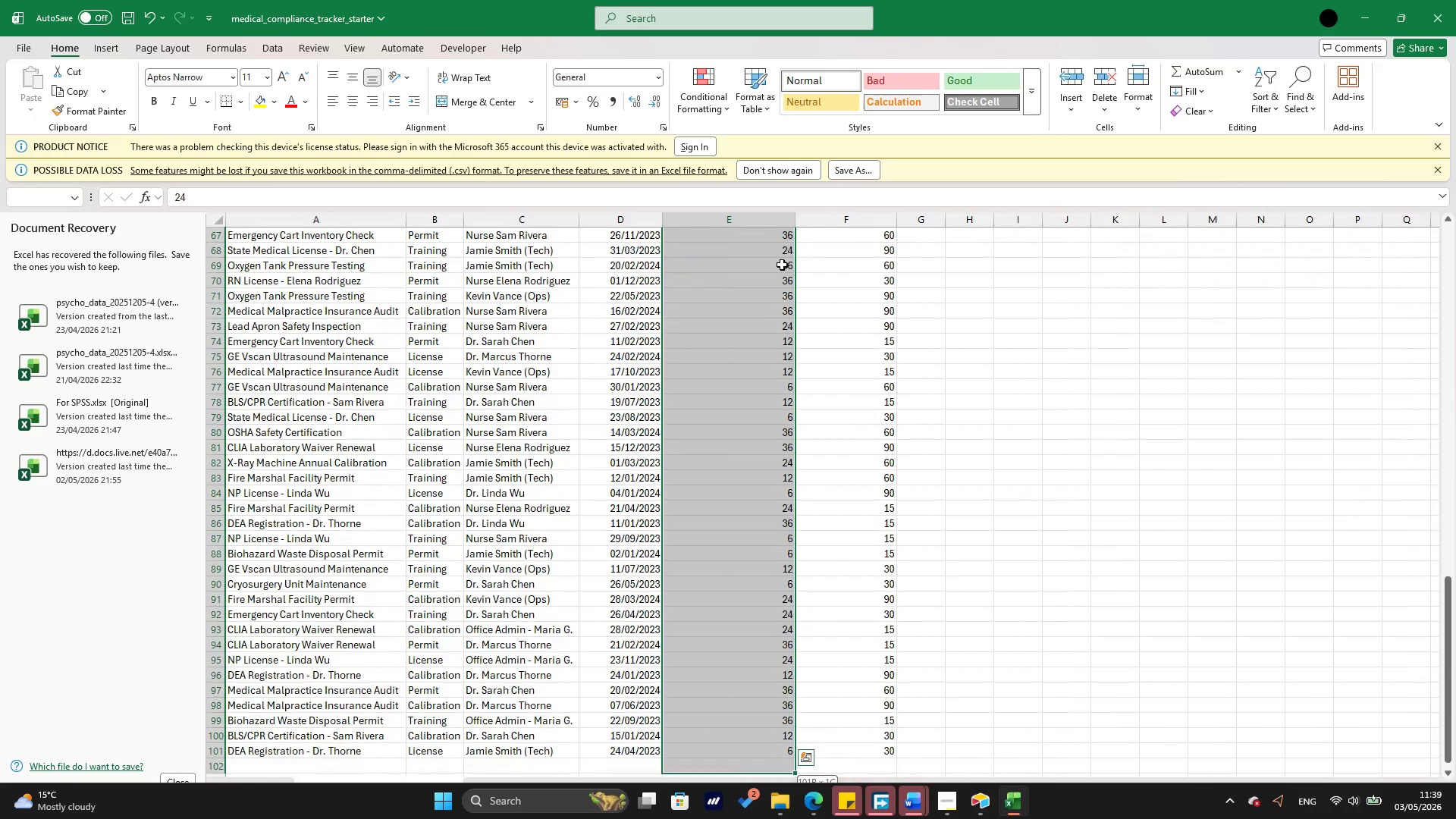 
key(Shift+ArrowUp)
 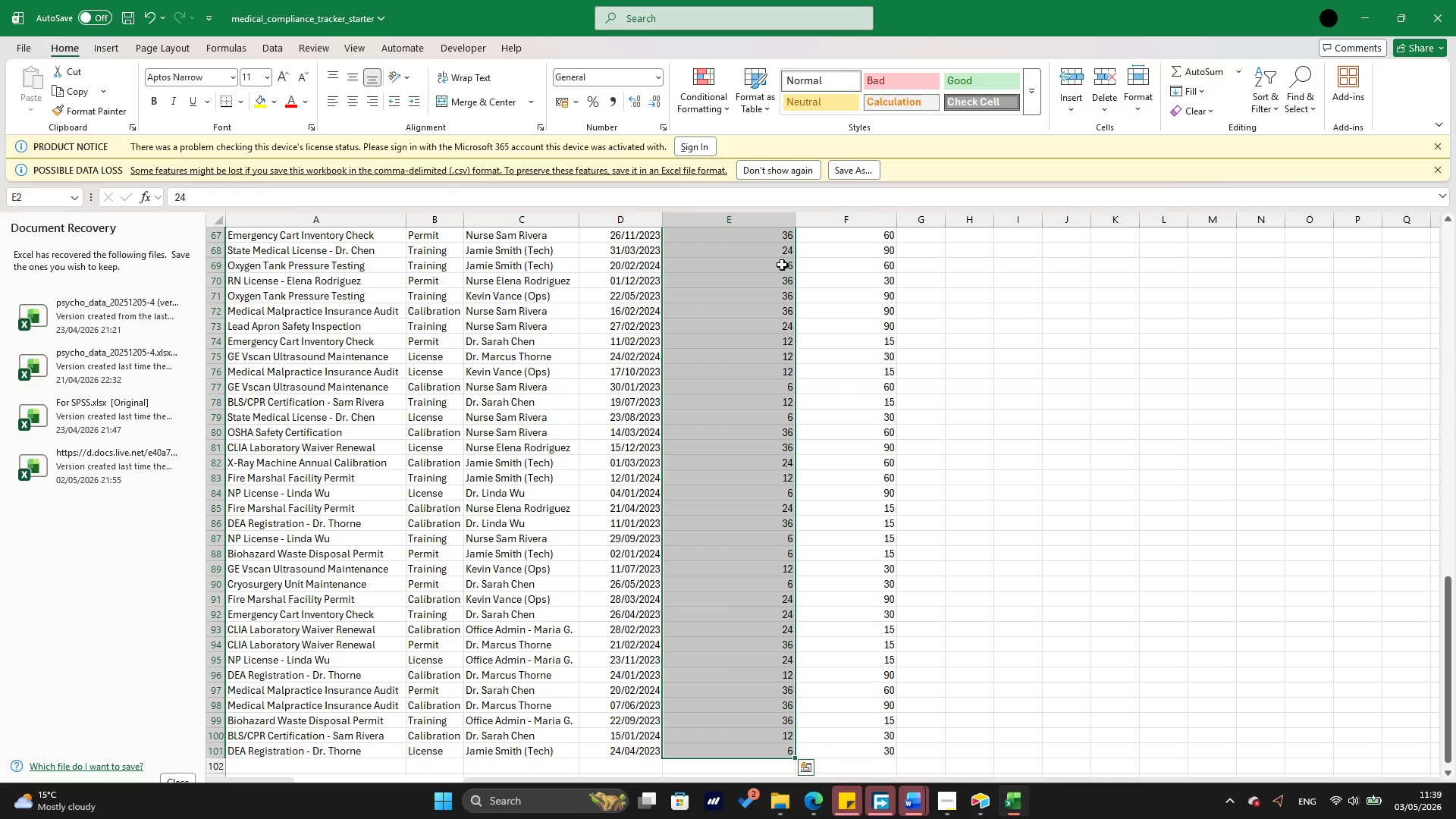 
key(Control+C)
 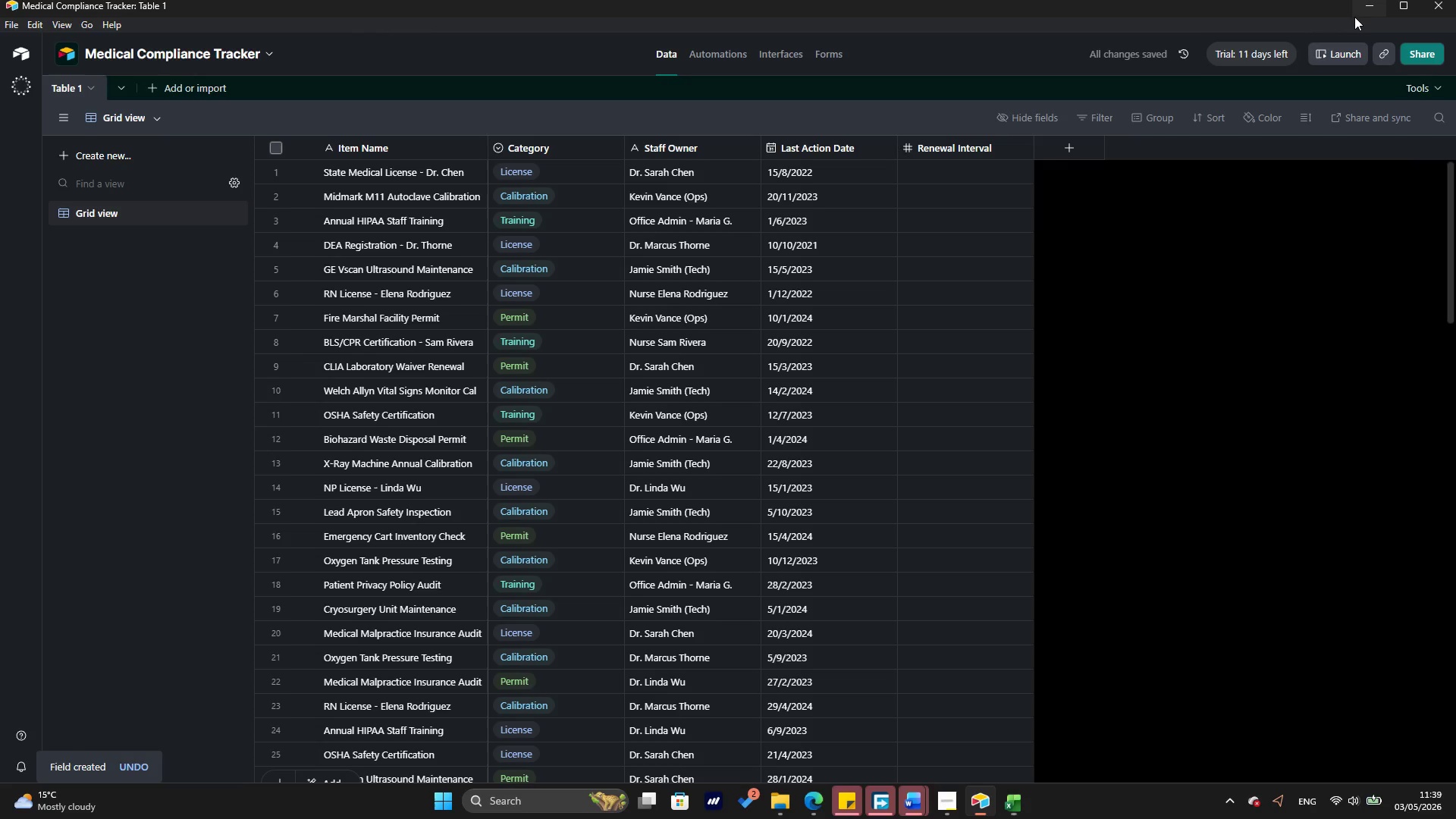 
wait(6.81)
 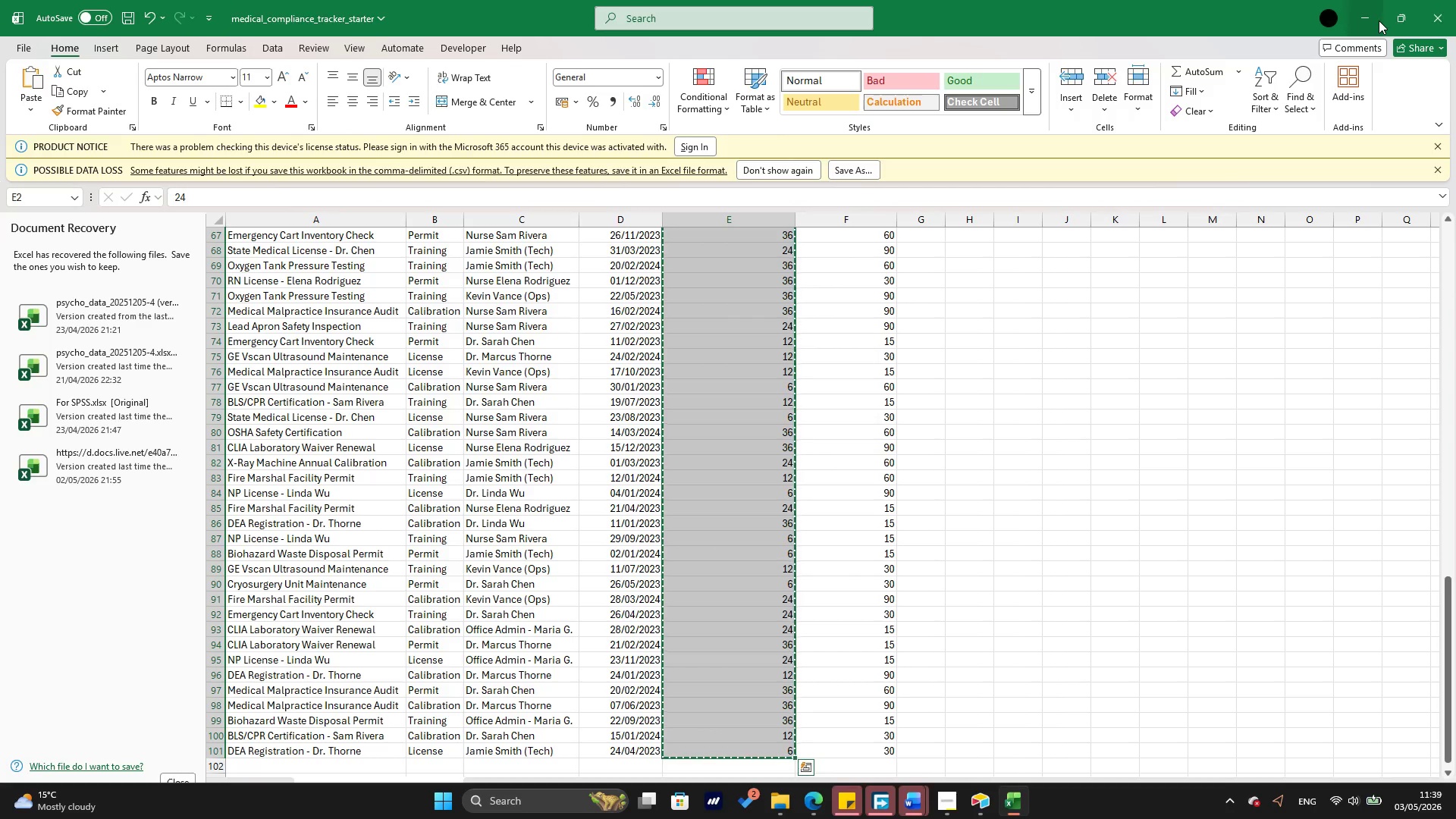 
scroll: coordinate [973, 172], scroll_direction: up, amount: 8.0
 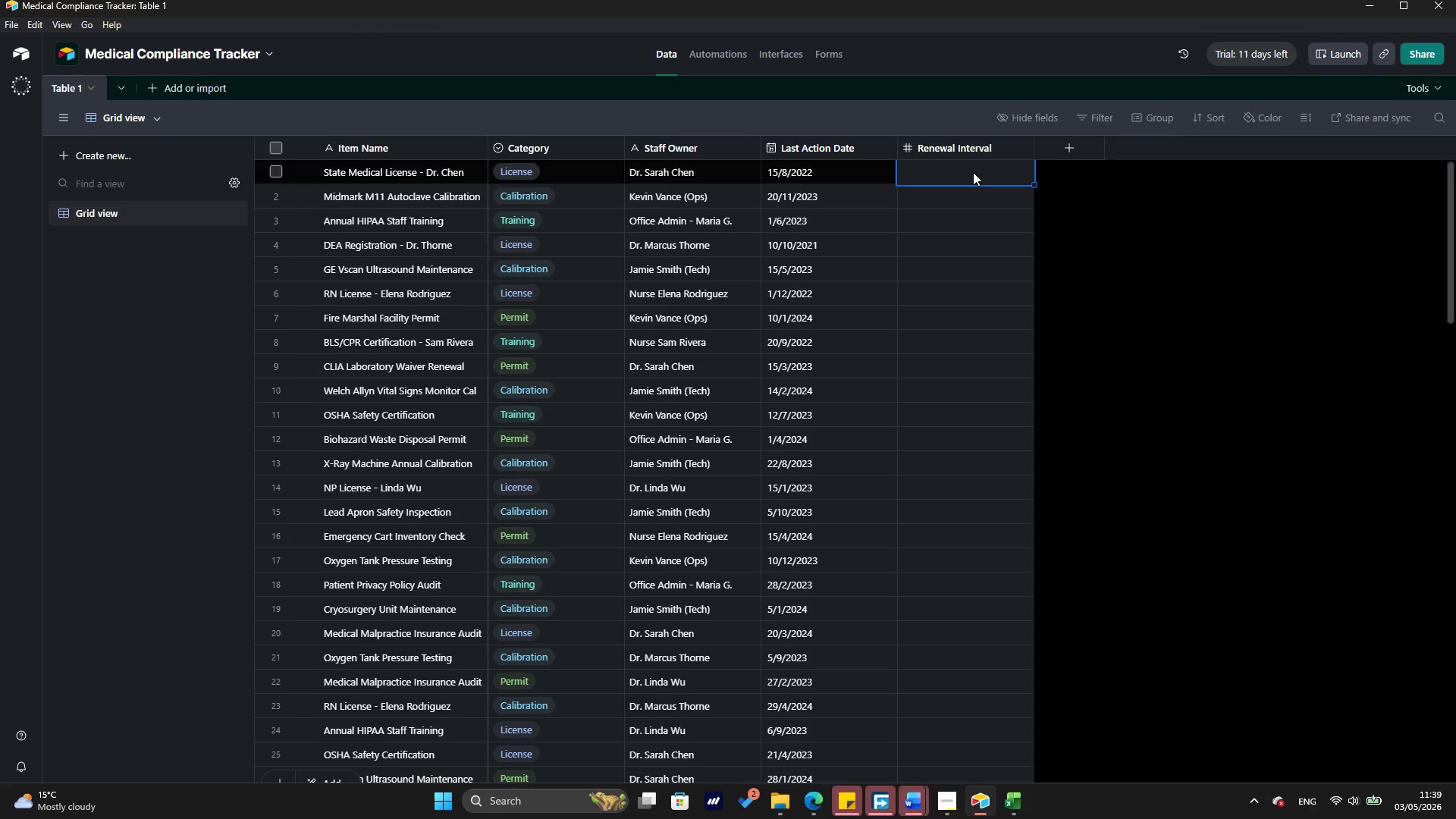 
key(Control+V)
 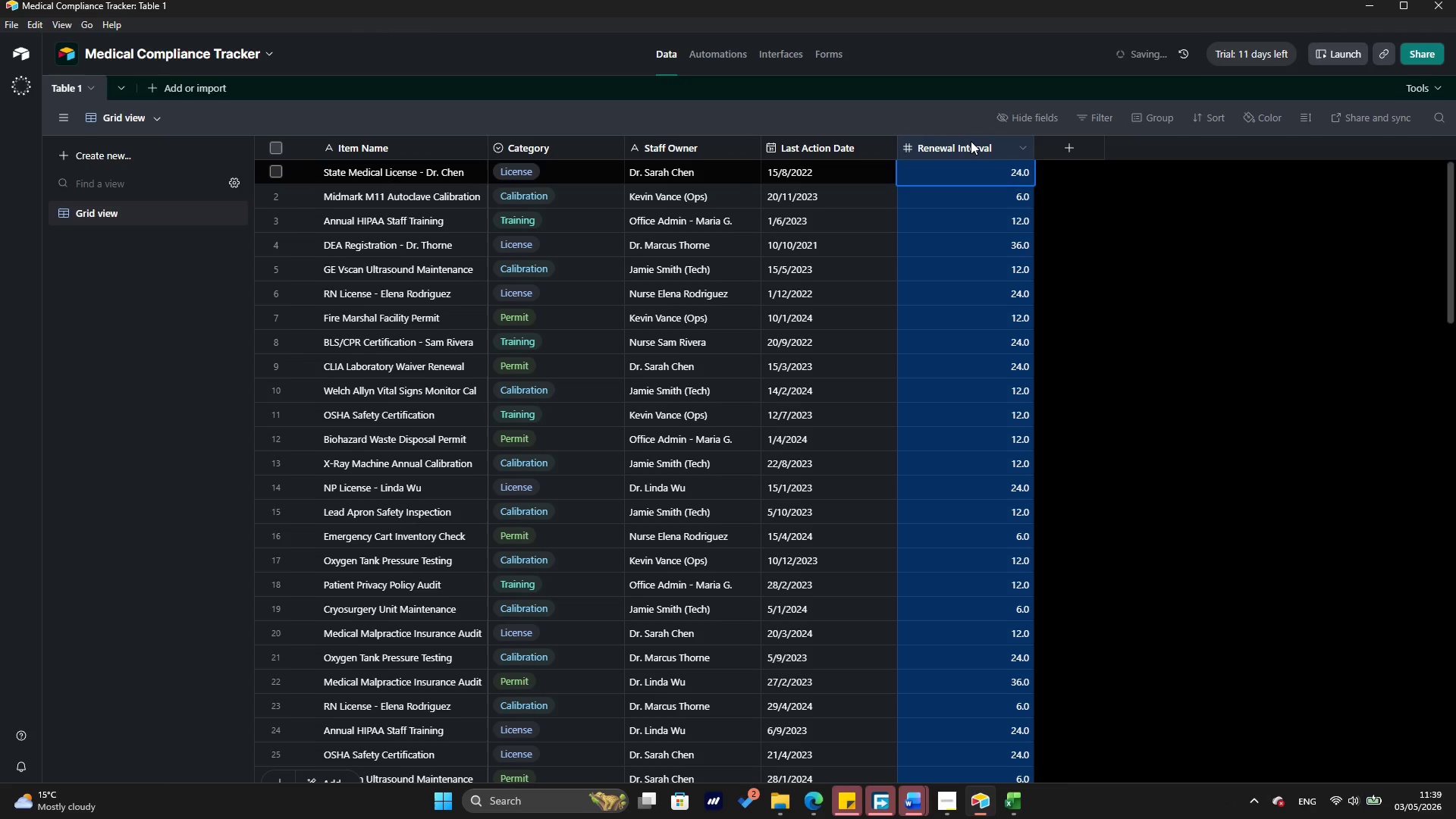 
double_click([971, 141])
 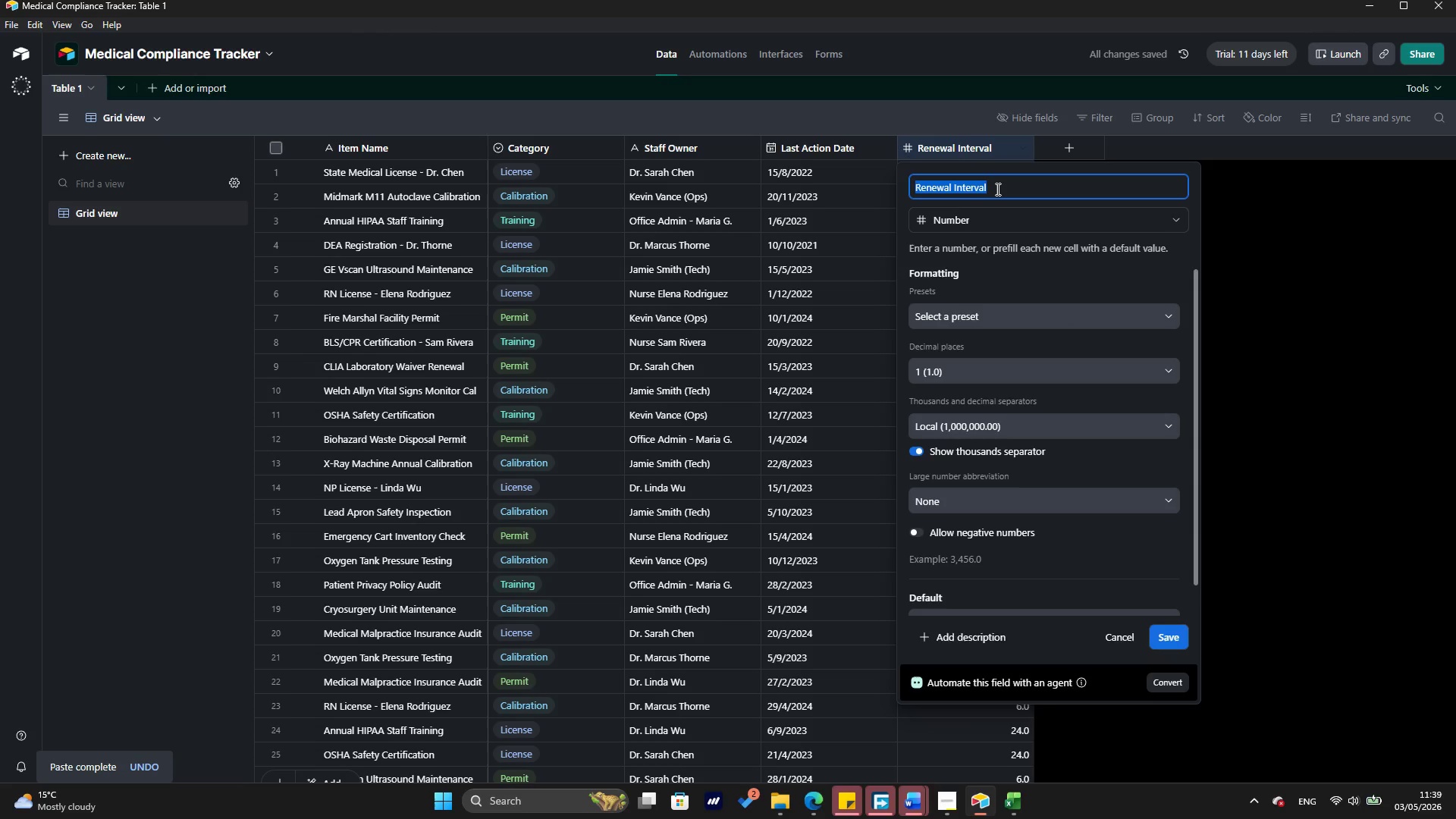 
left_click([993, 187])
 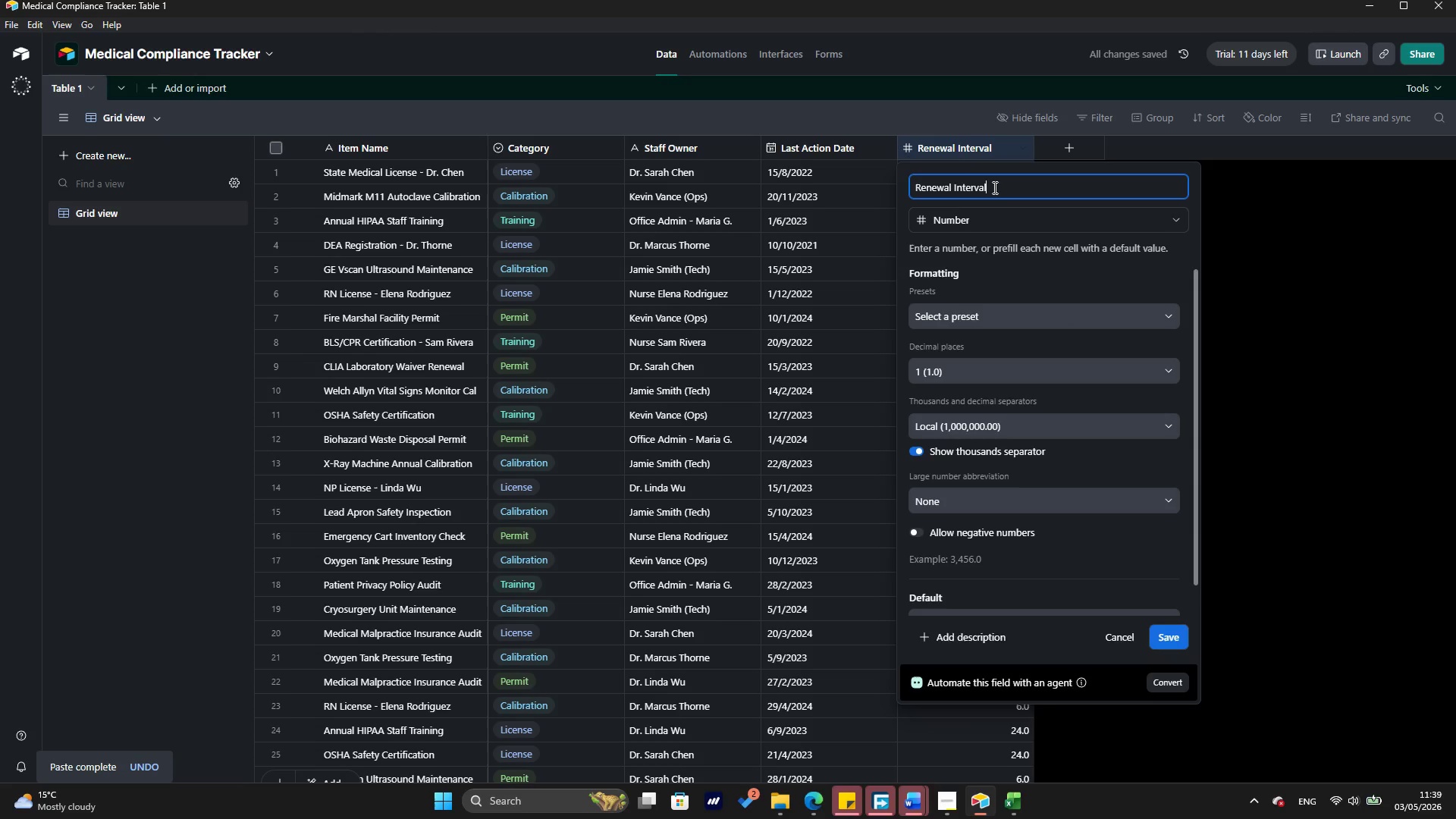 
key(Space)
 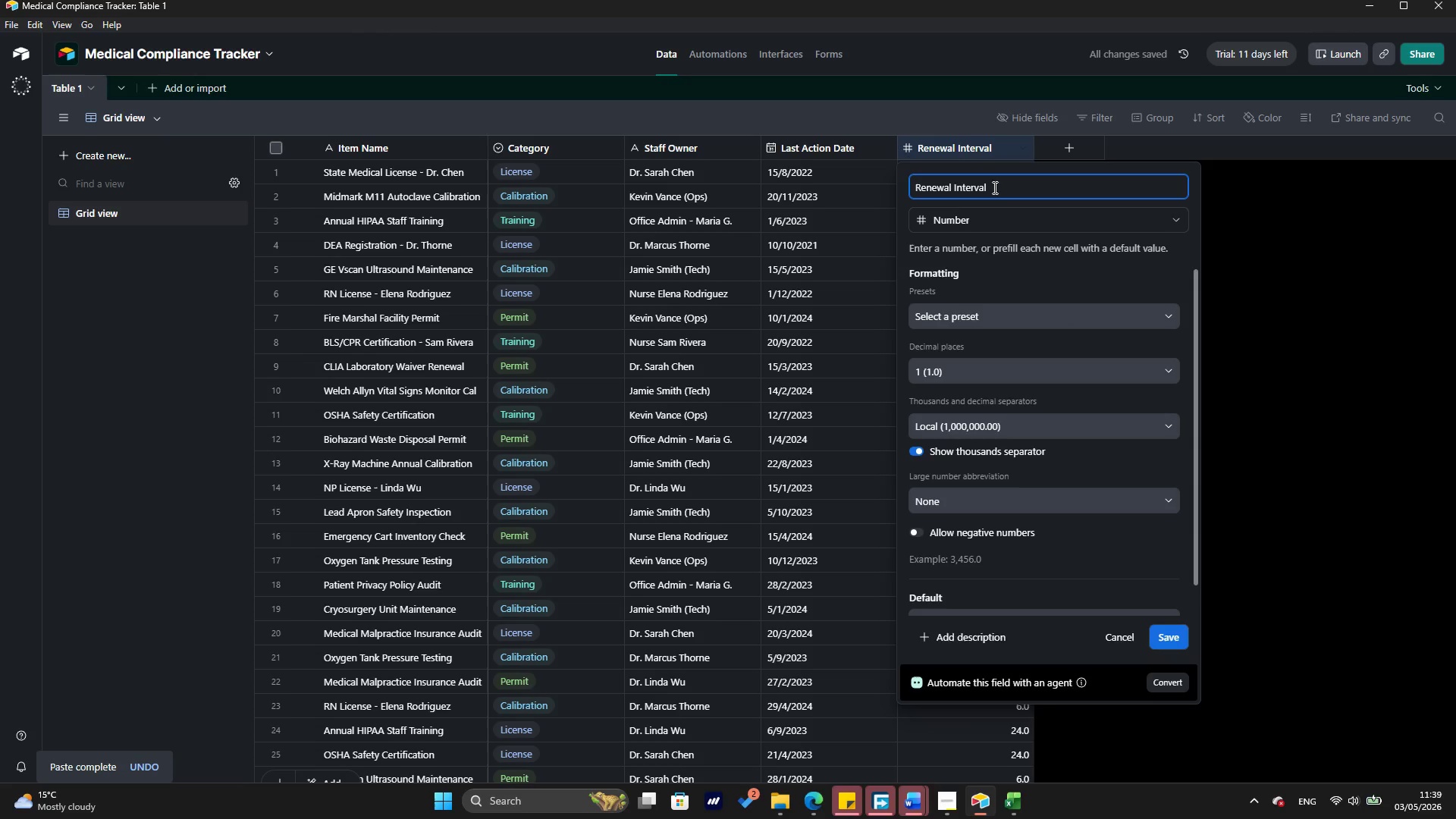 
key(Shift+9)
 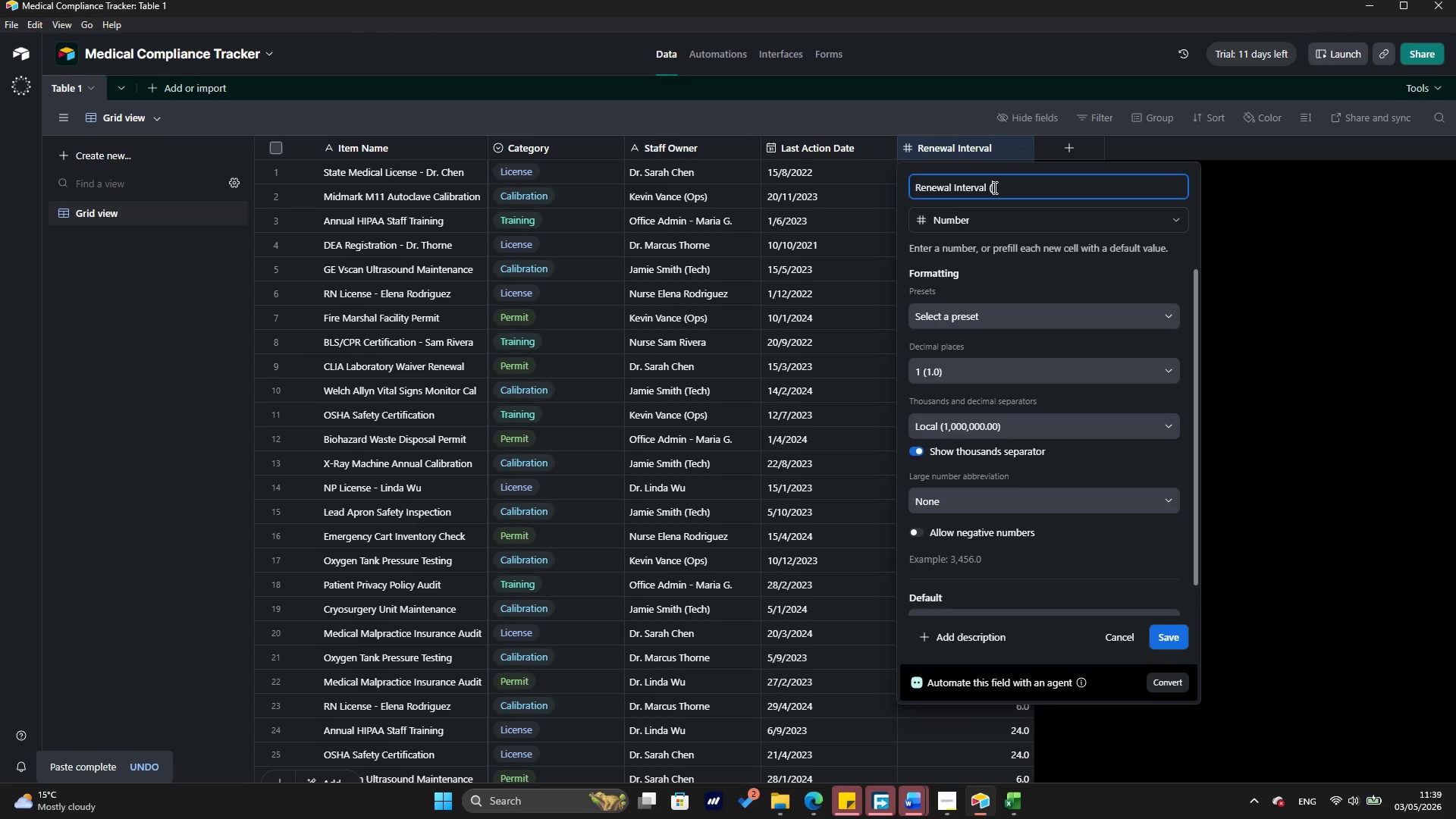 
type(Months)
 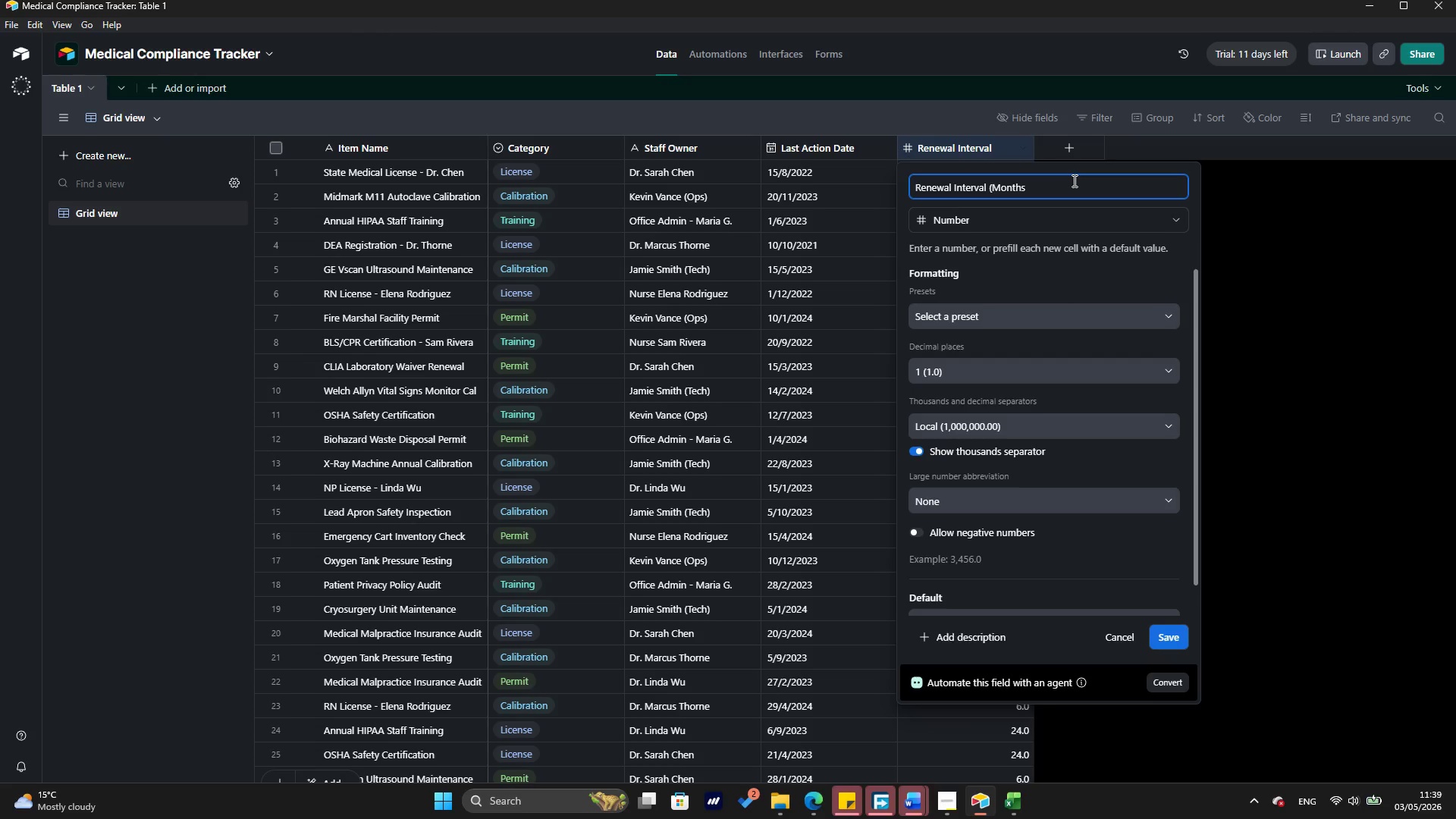 
wait(7.11)
 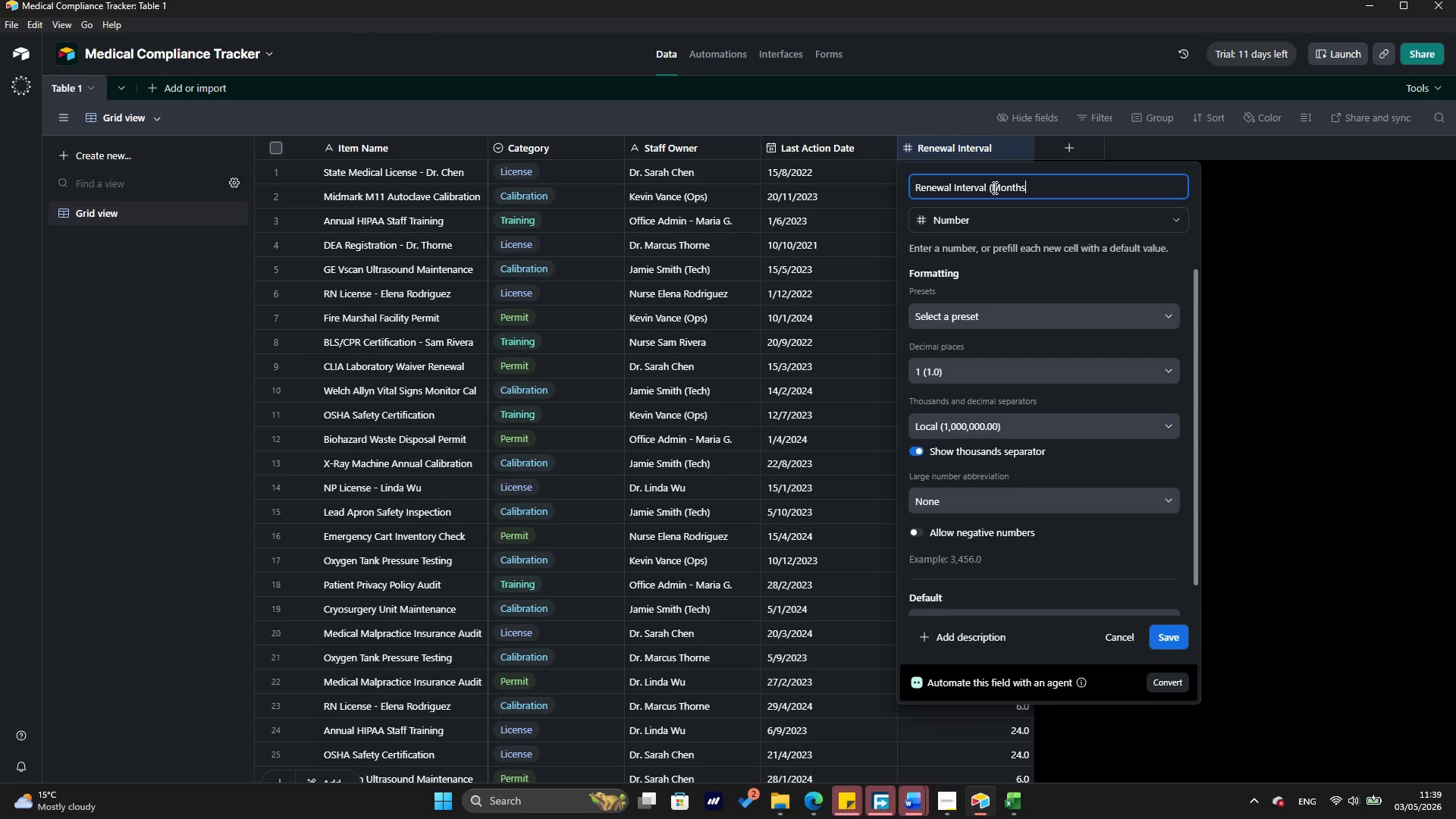 
key(Shift+0)
 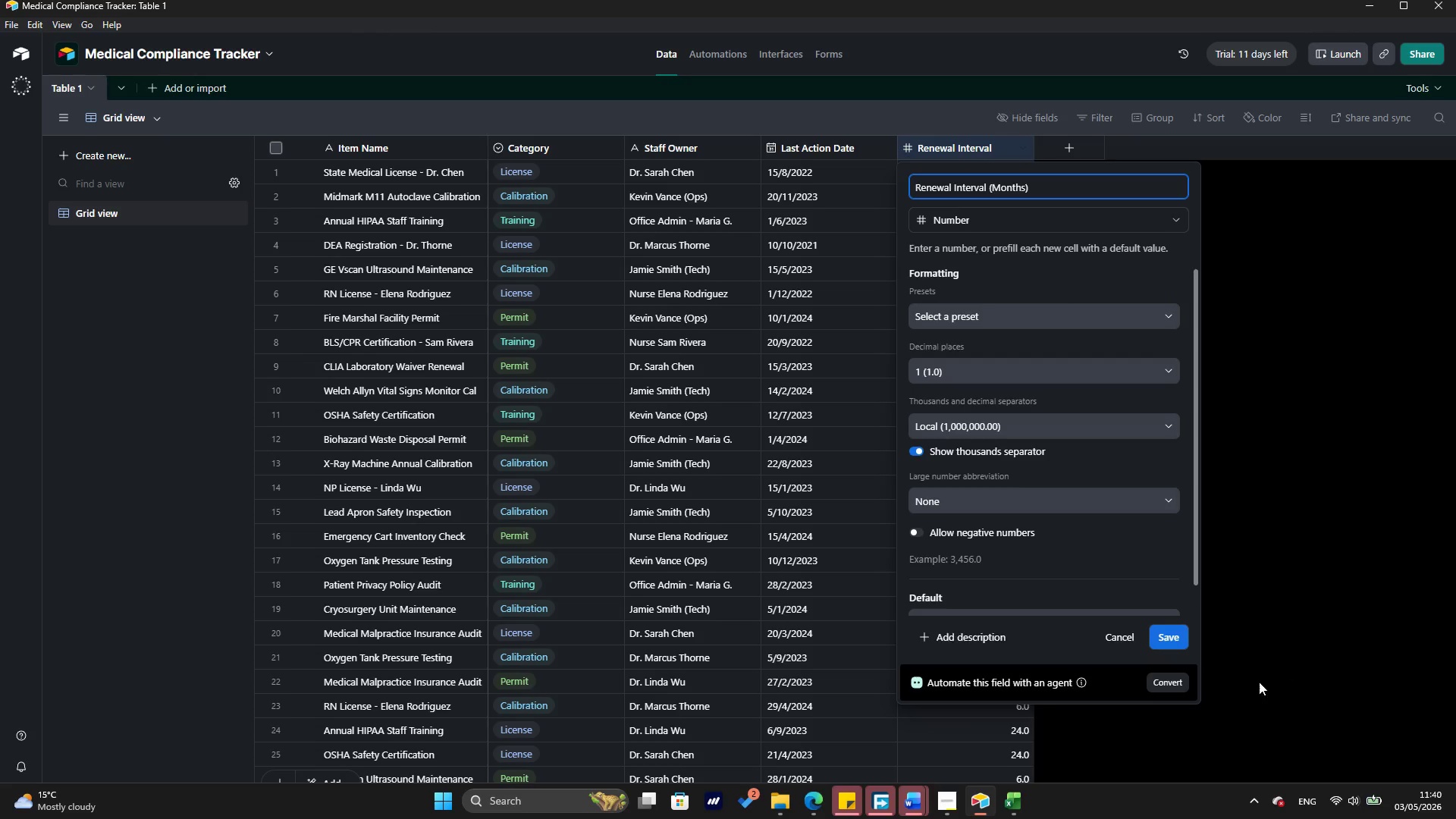 
left_click([1172, 642])
 